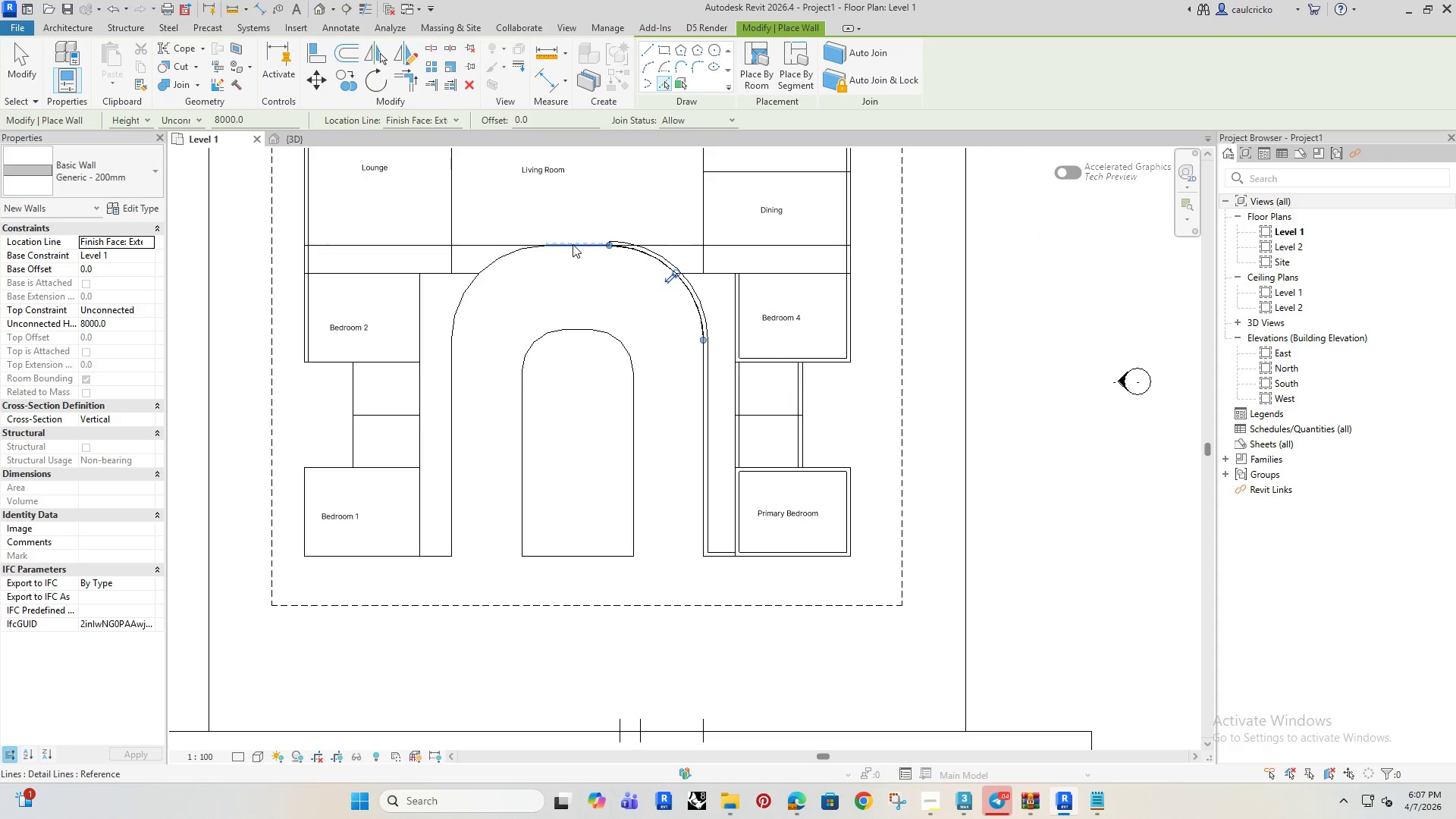 
left_click([573, 245])
 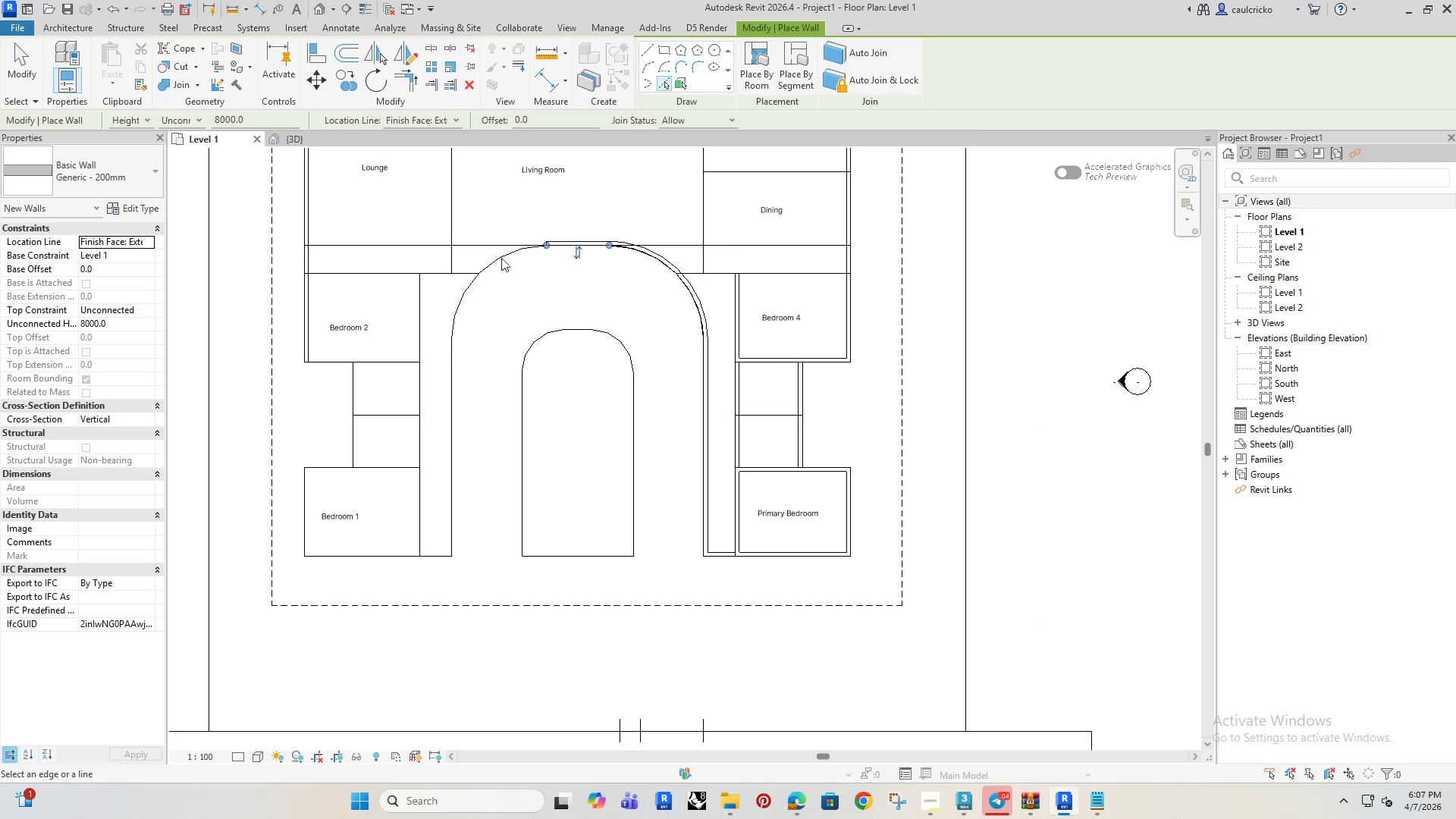 
scroll: coordinate [466, 246], scroll_direction: up, amount: 3.0
 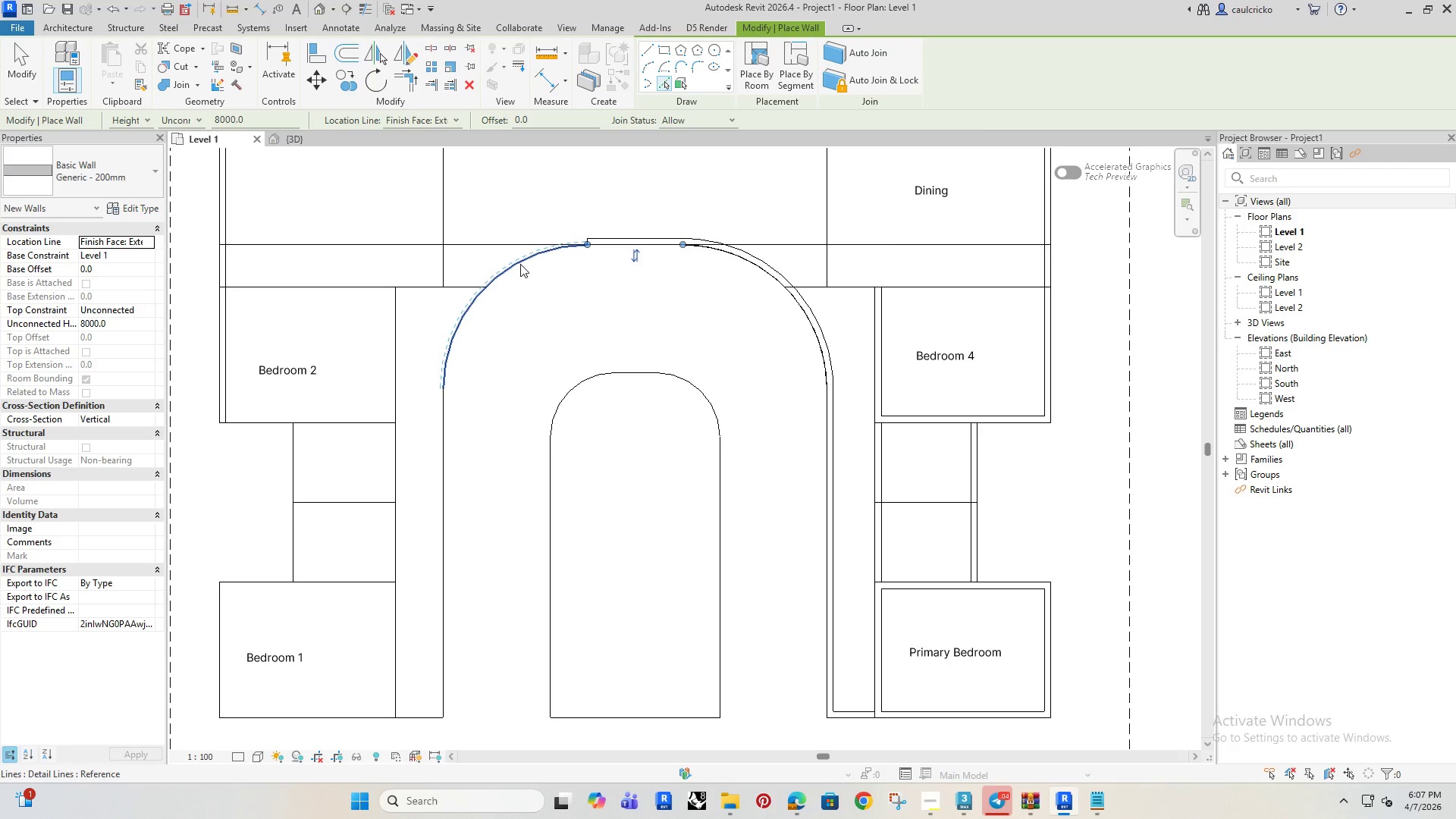 
left_click([520, 264])
 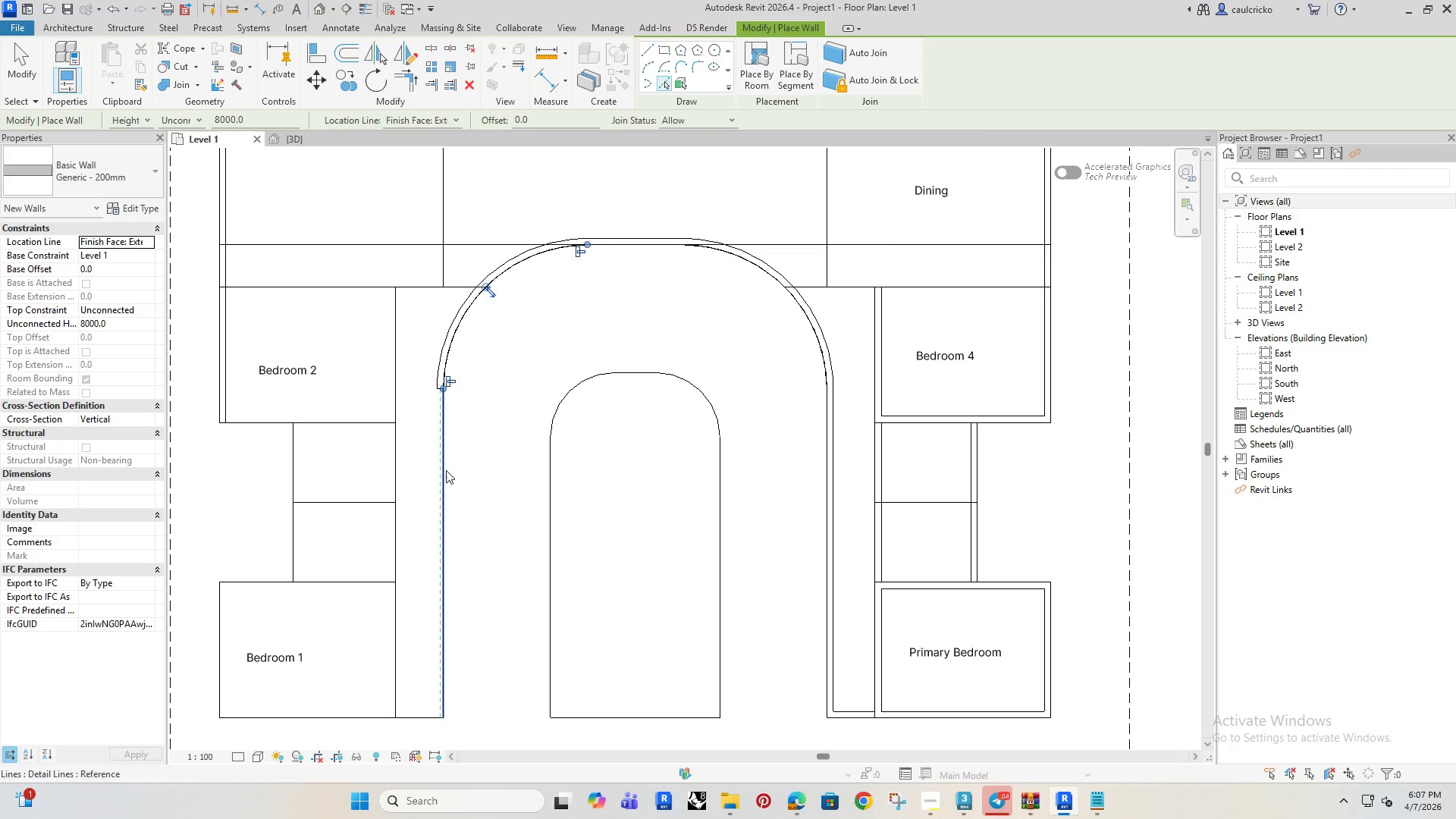 
left_click([446, 470])
 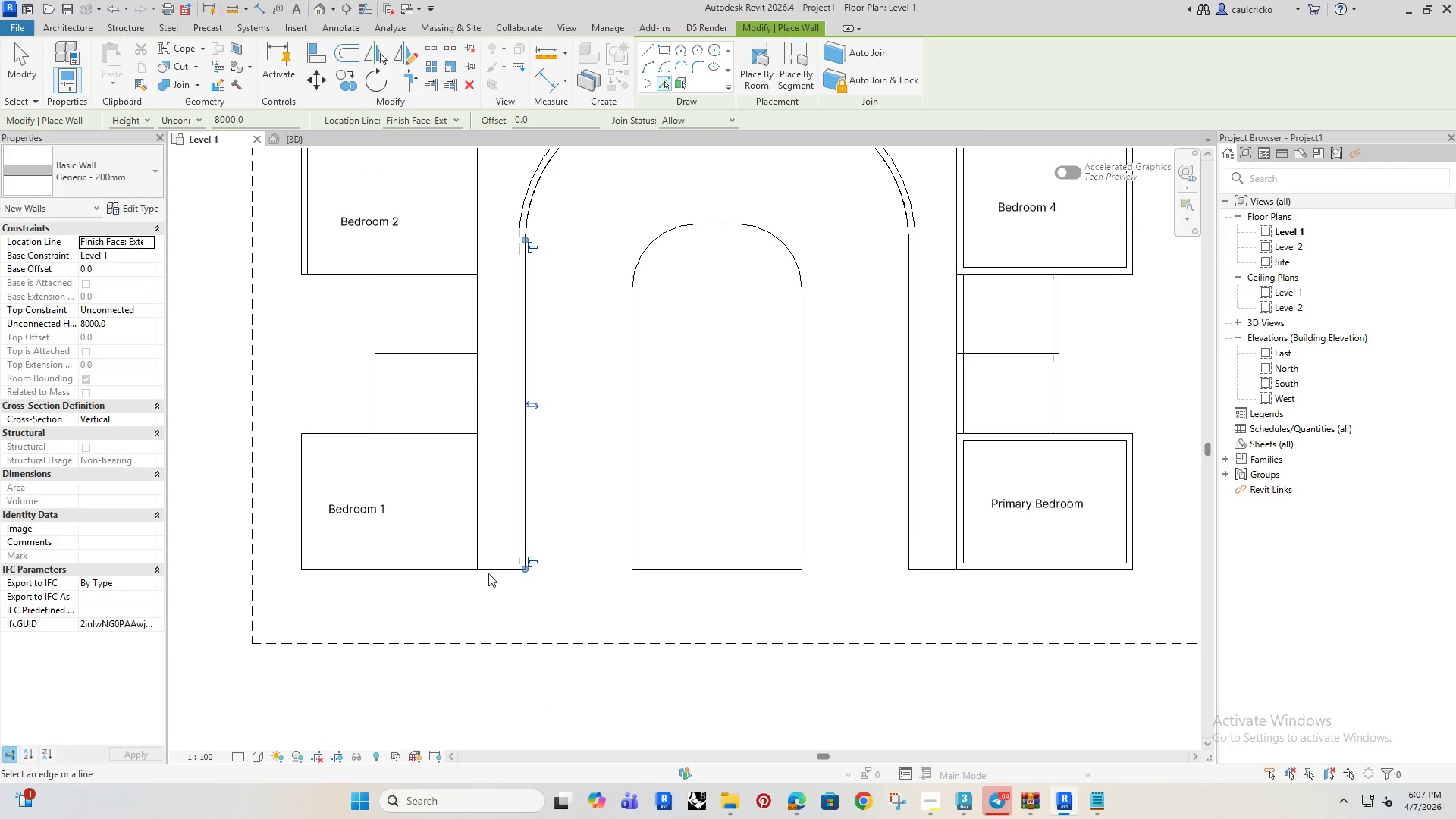 
left_click([488, 572])
 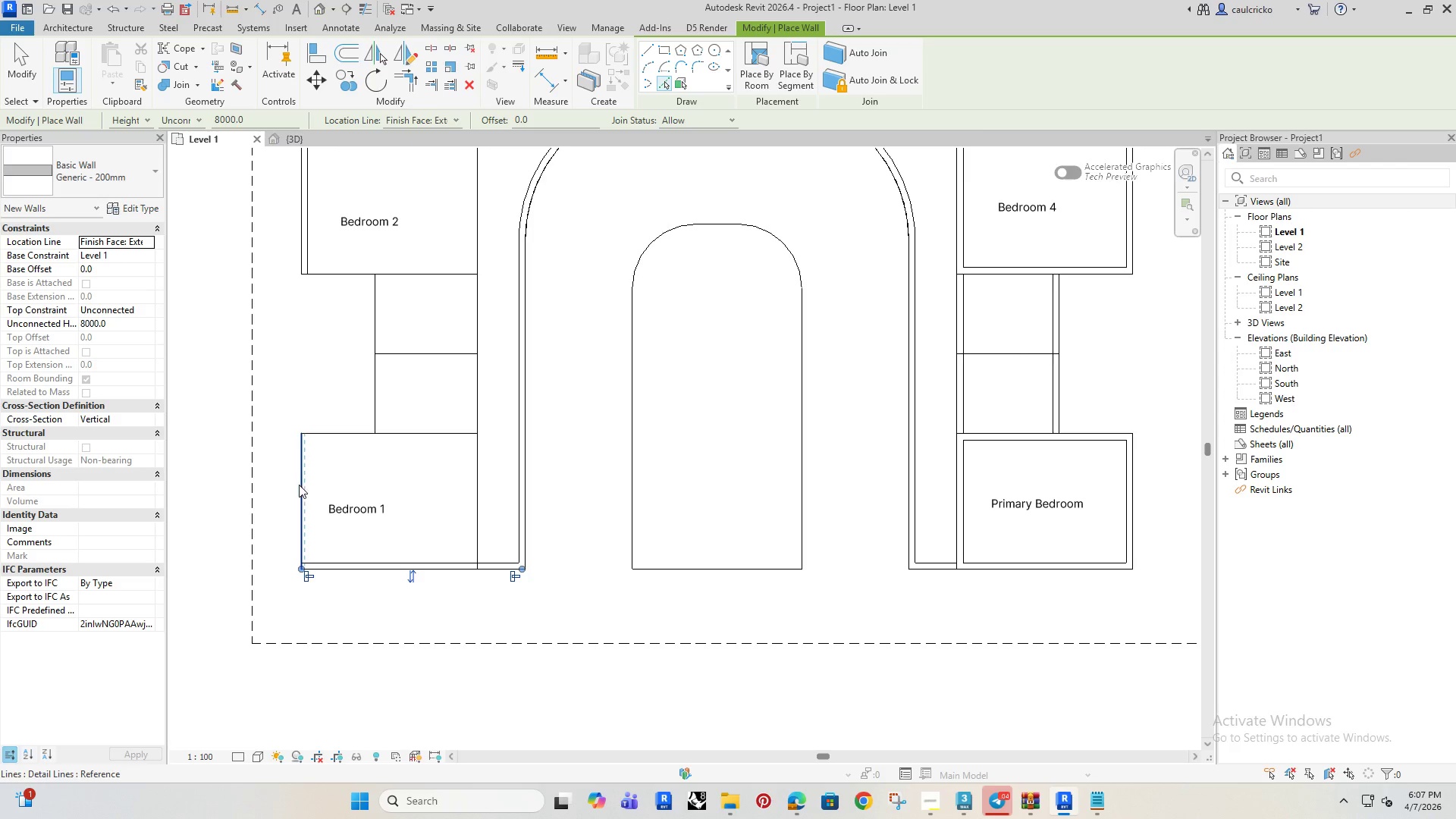 
left_click([299, 485])
 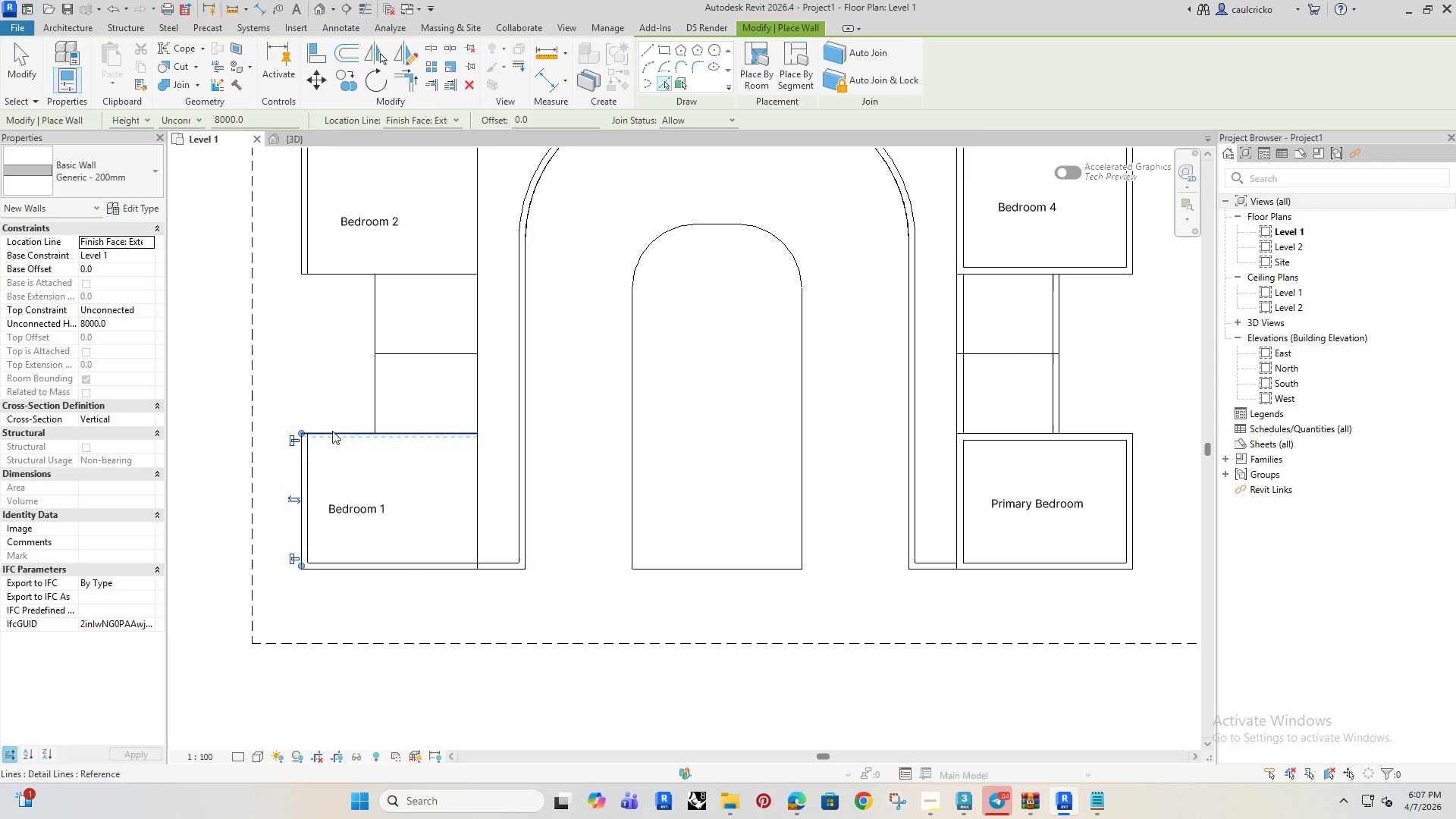 
left_click([332, 431])
 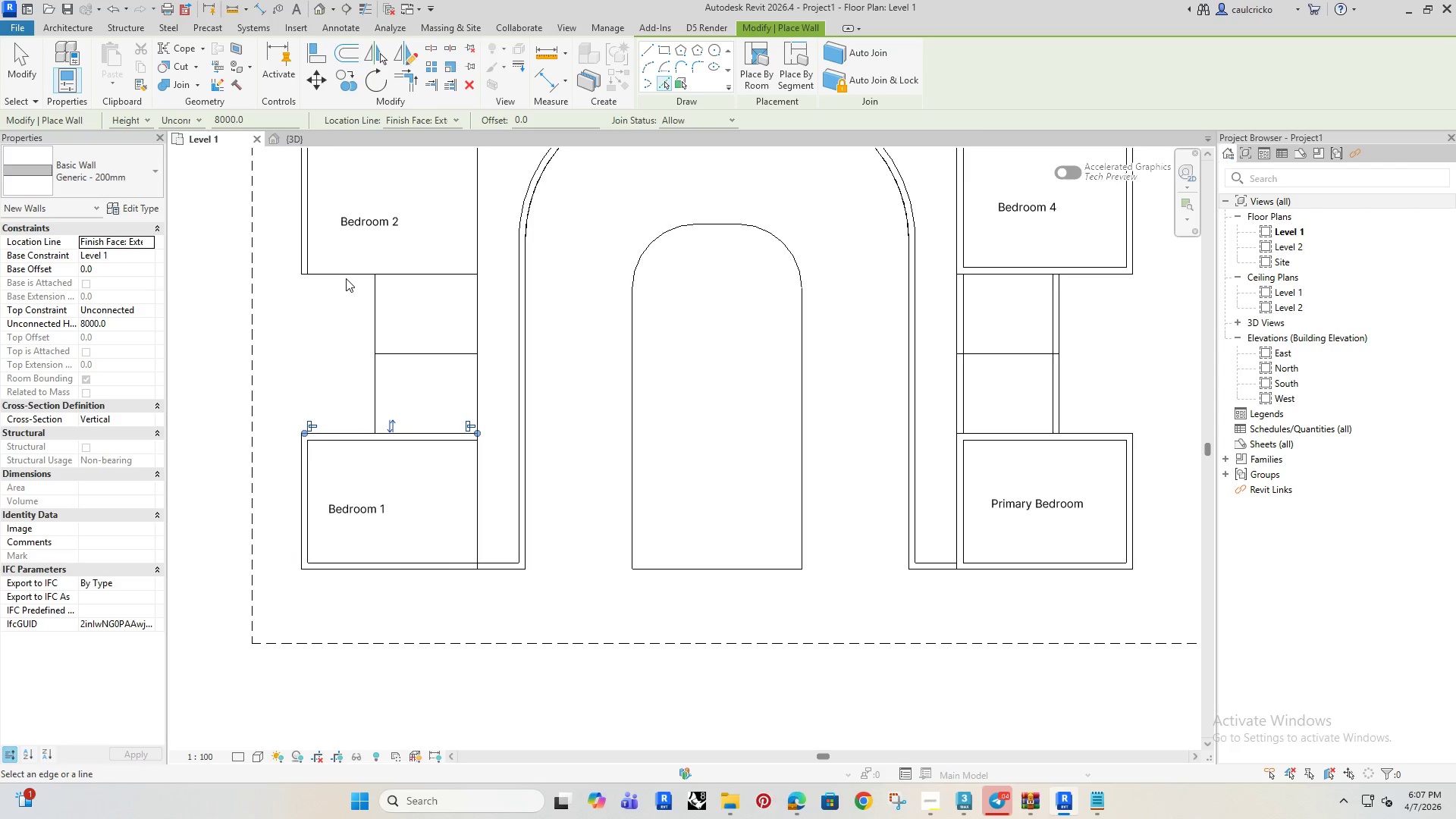 
left_click([346, 278])
 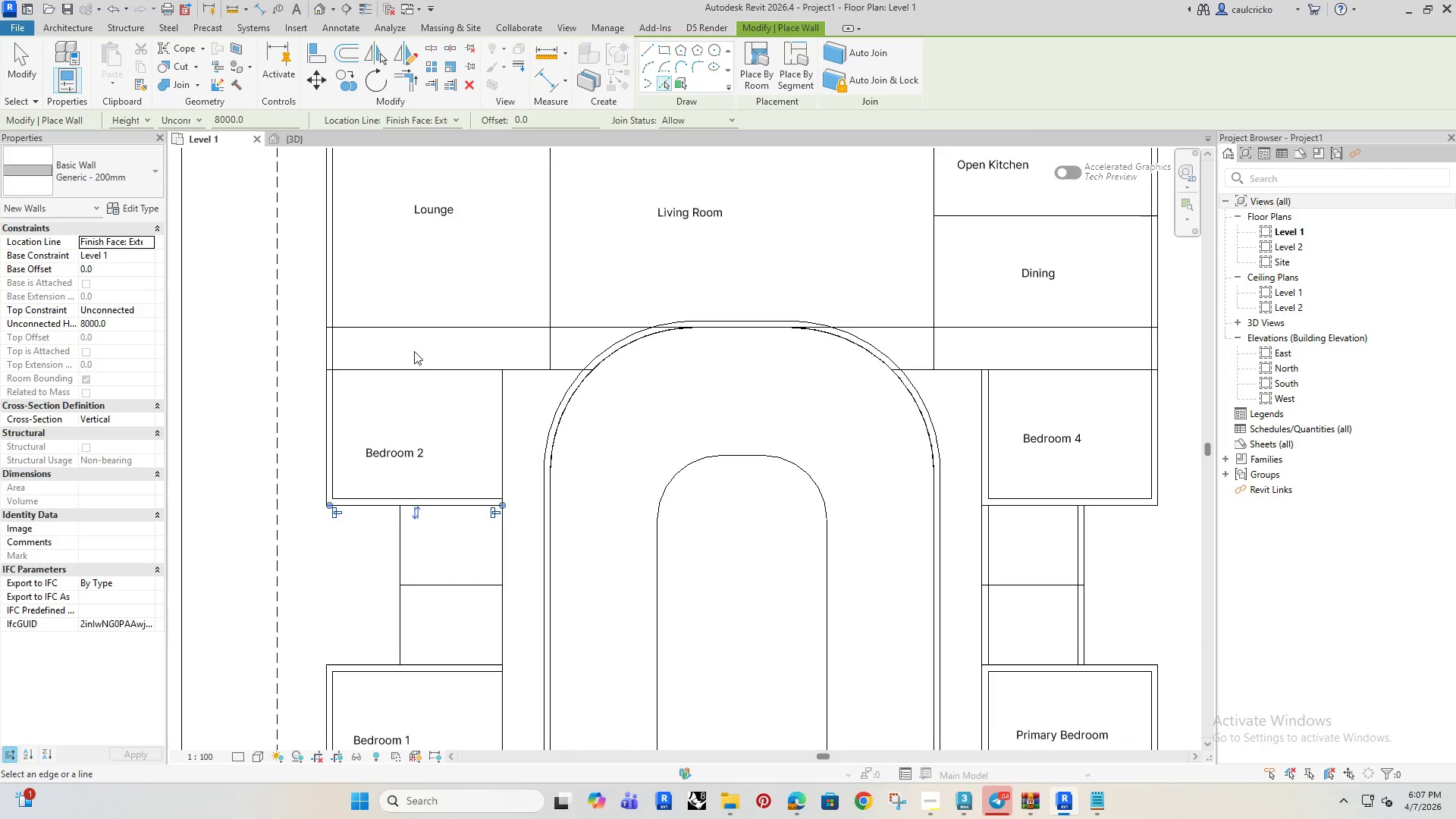 
scroll: coordinate [429, 392], scroll_direction: down, amount: 3.0
 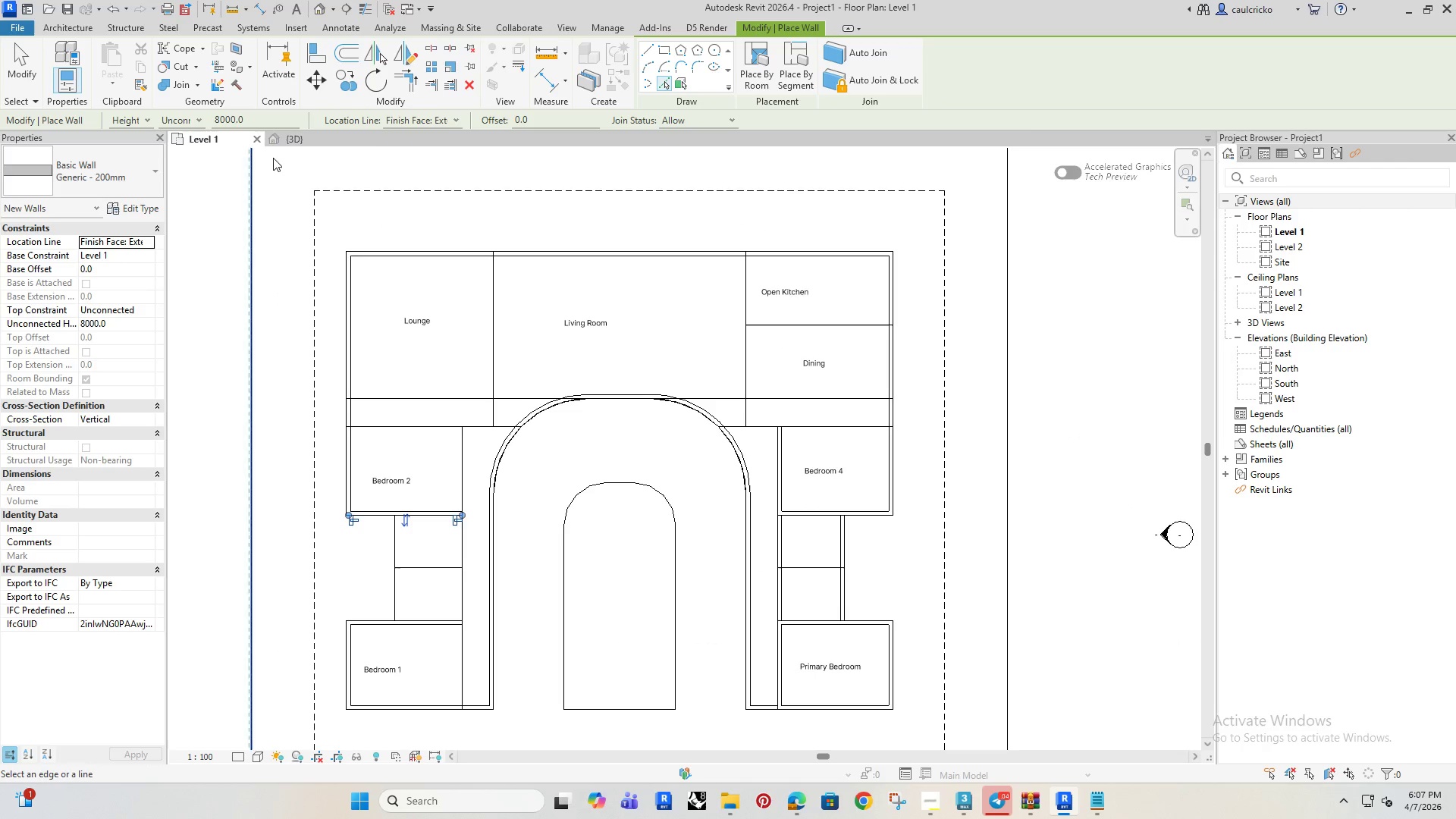 
left_click([444, 118])
 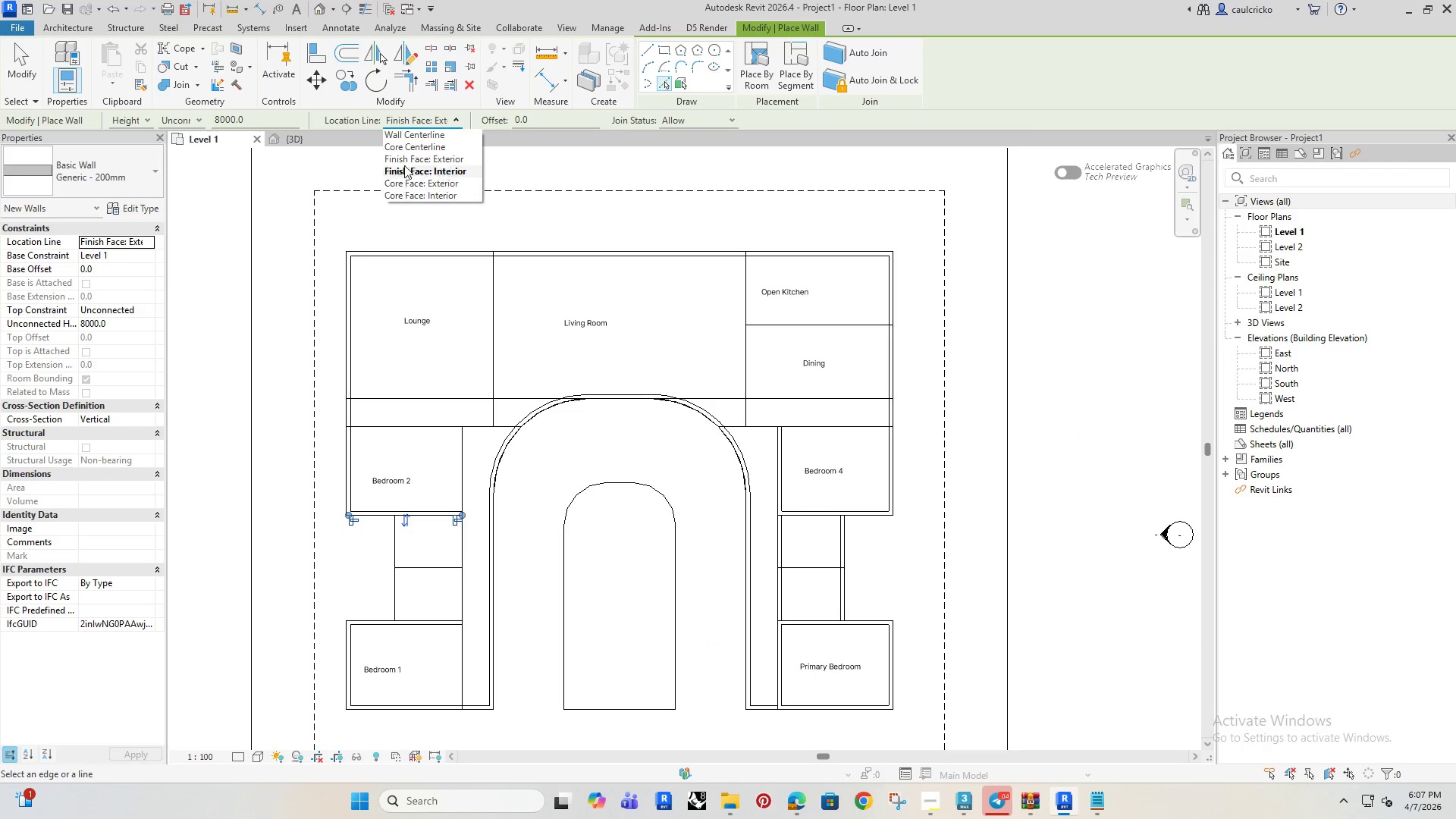 
left_click([414, 133])
 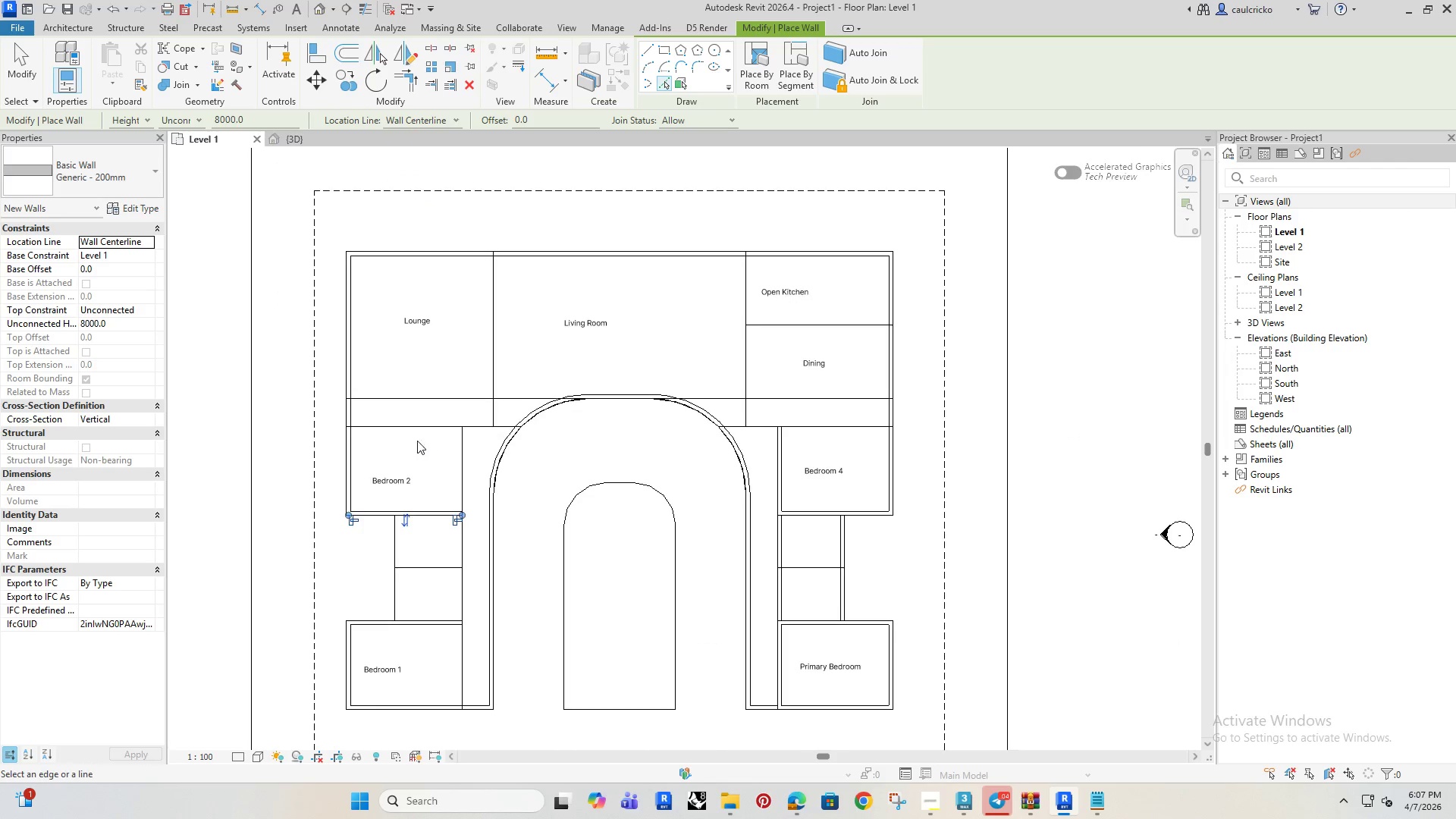 
scroll: coordinate [410, 438], scroll_direction: up, amount: 3.0
 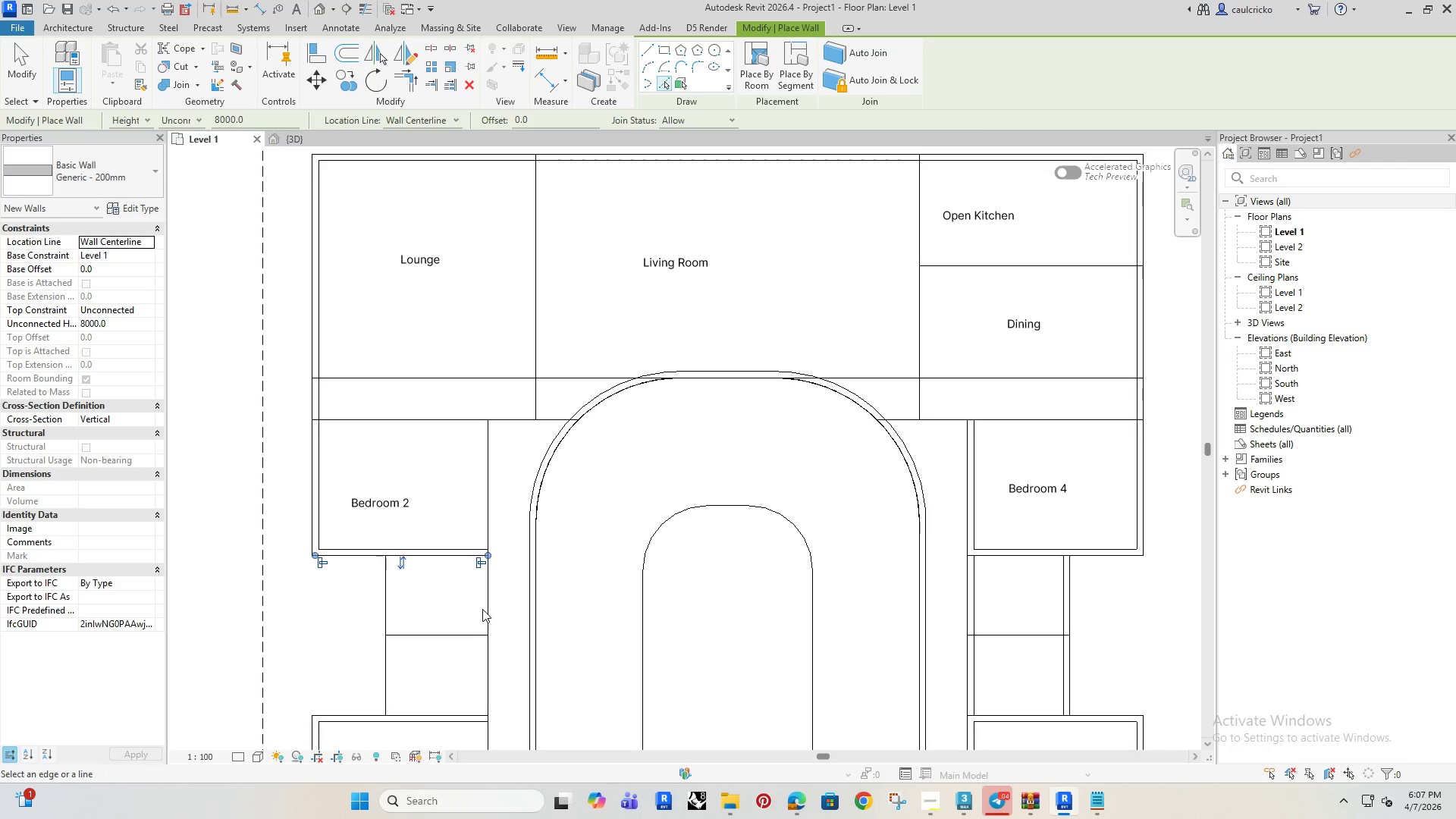 
left_click([488, 608])
 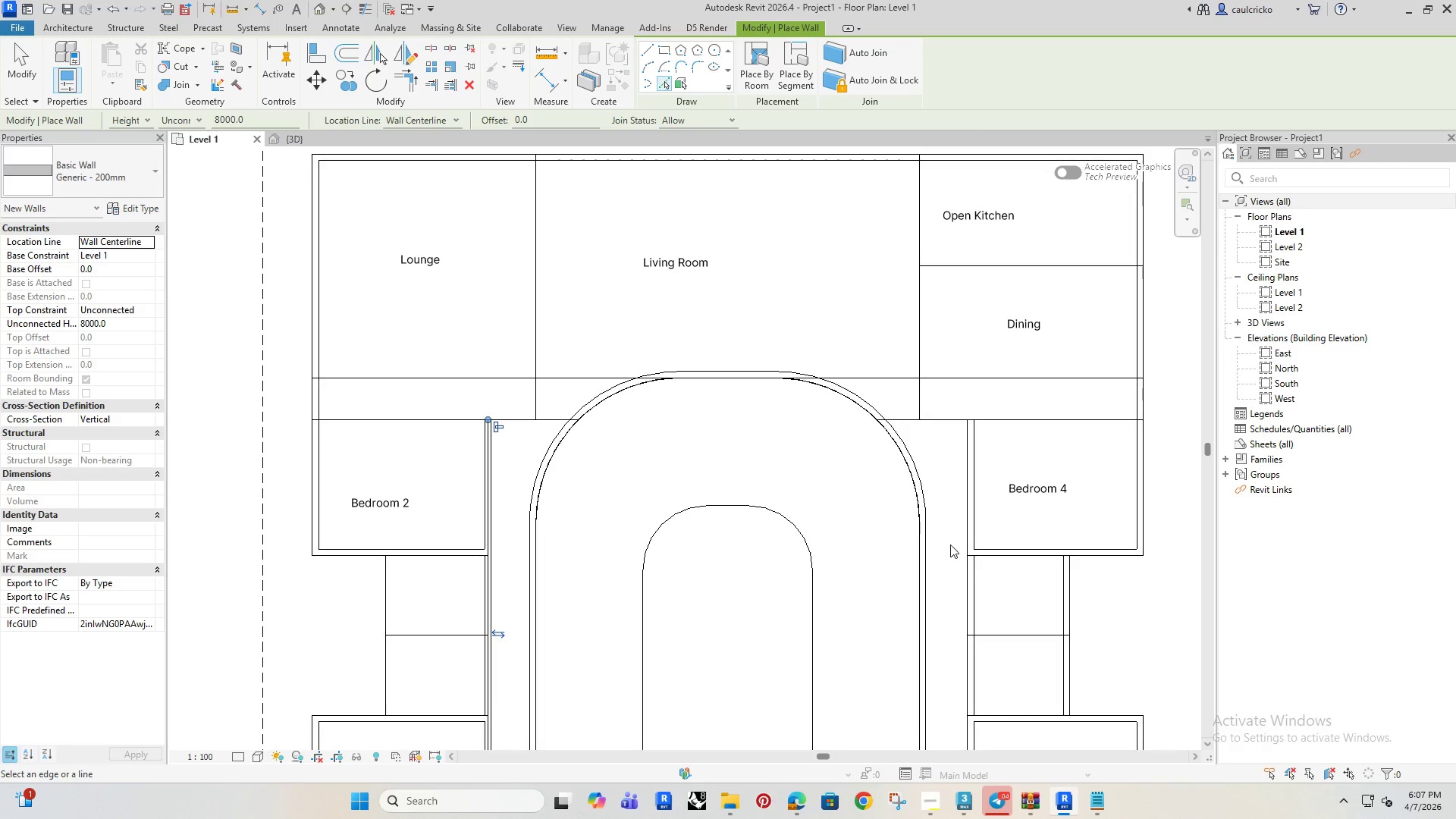 
scroll: coordinate [899, 483], scroll_direction: down, amount: 2.0
 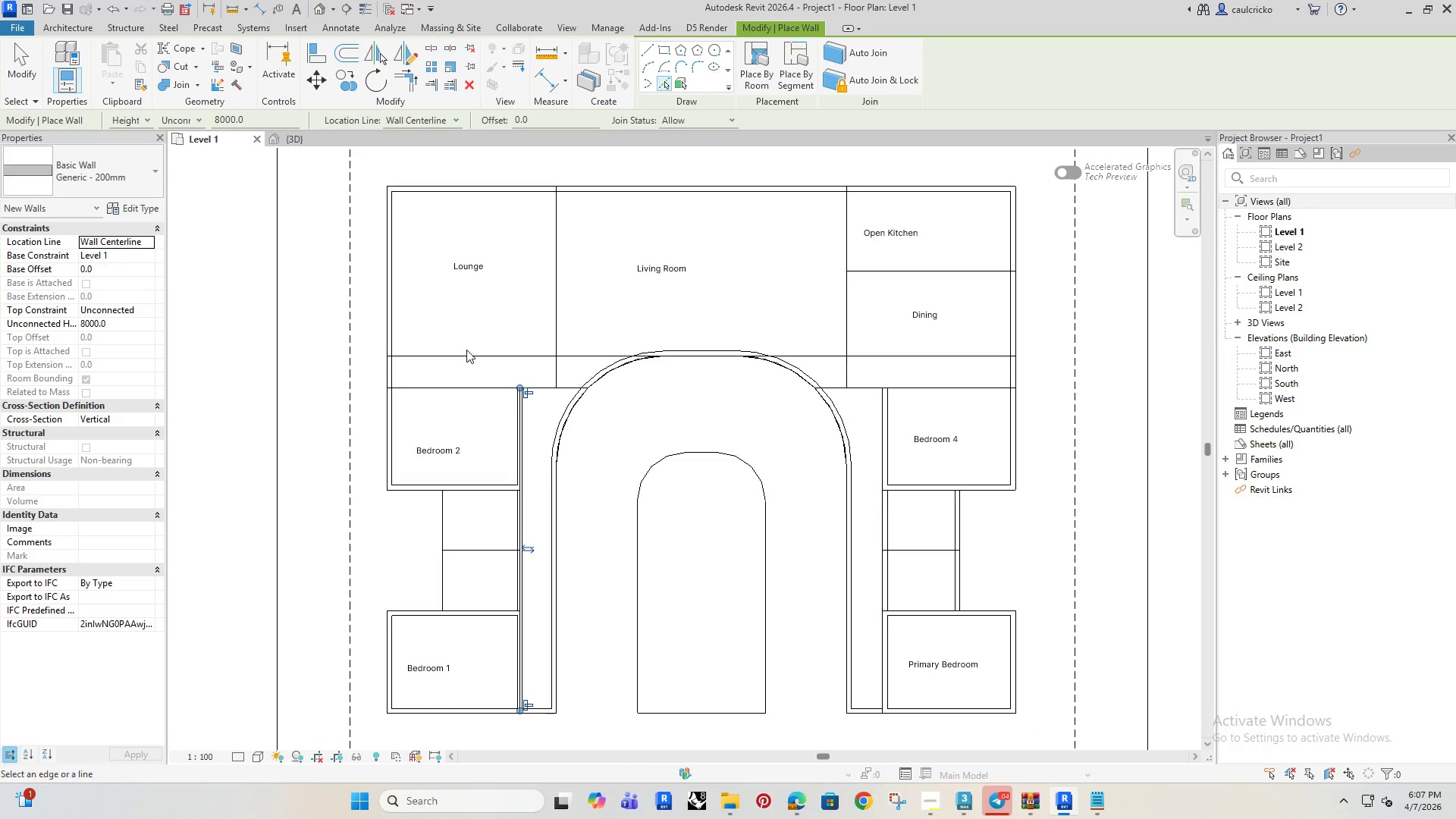 
left_click([468, 353])
 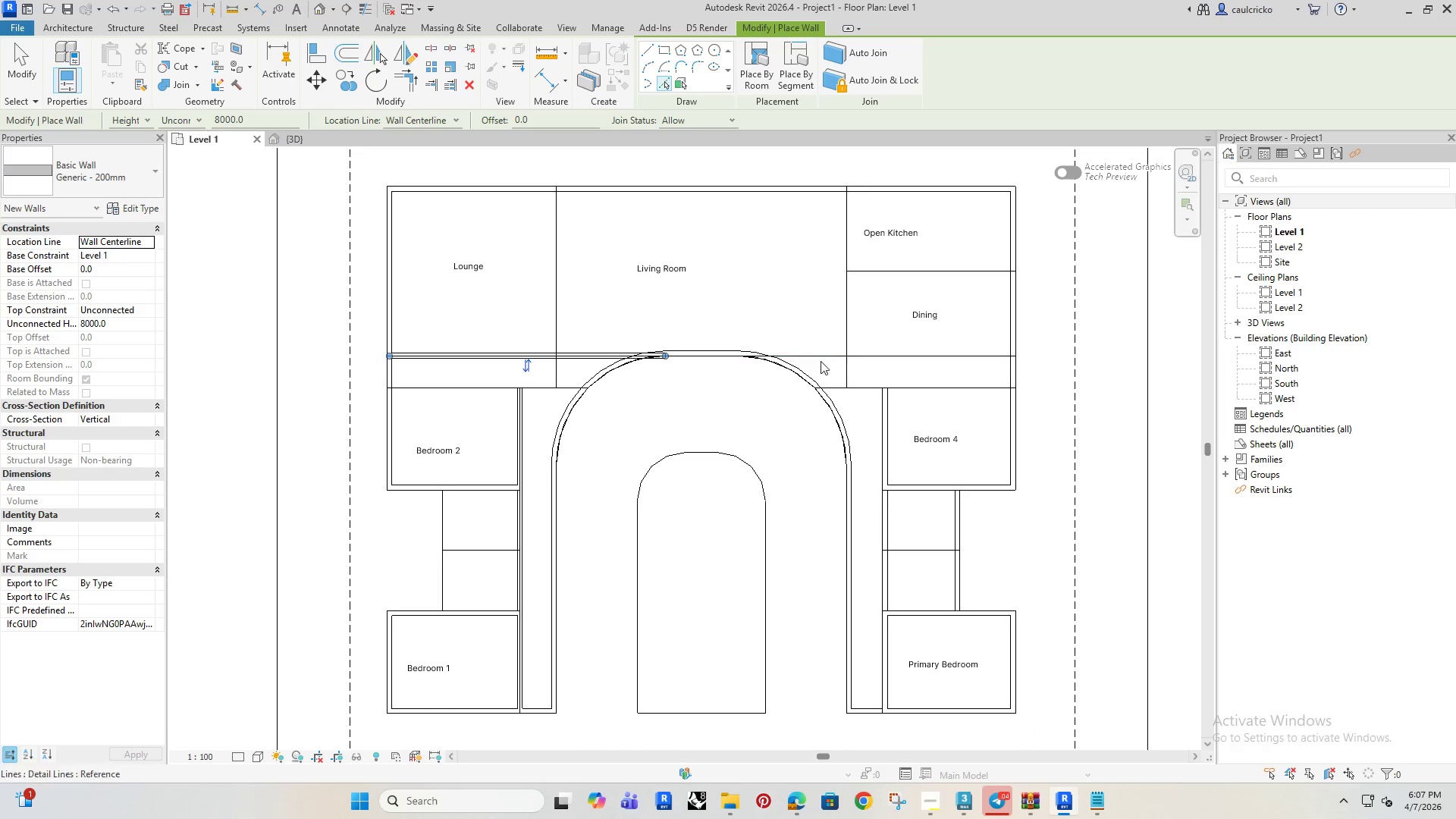 
left_click([818, 355])
 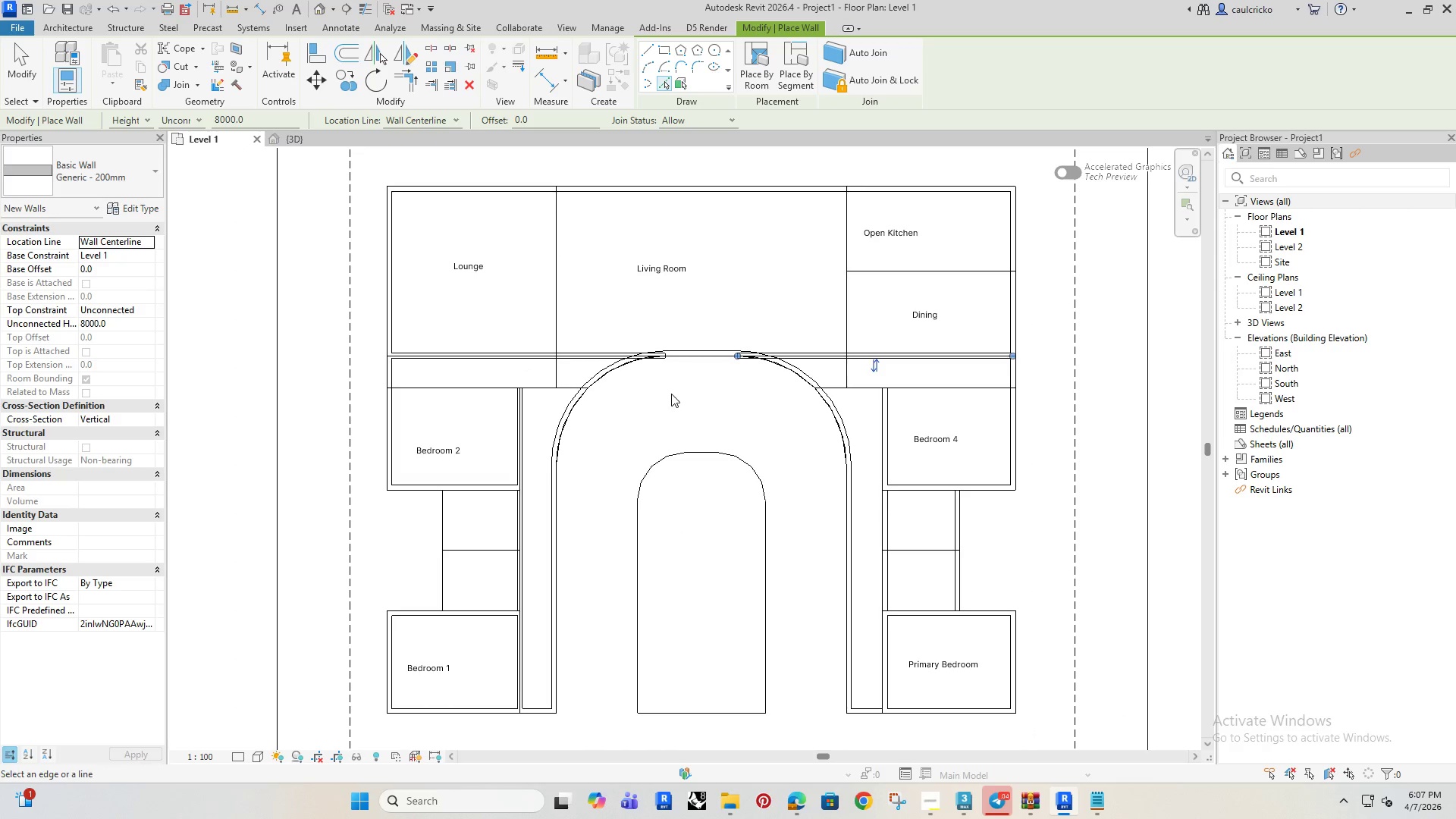 
key(Escape)
 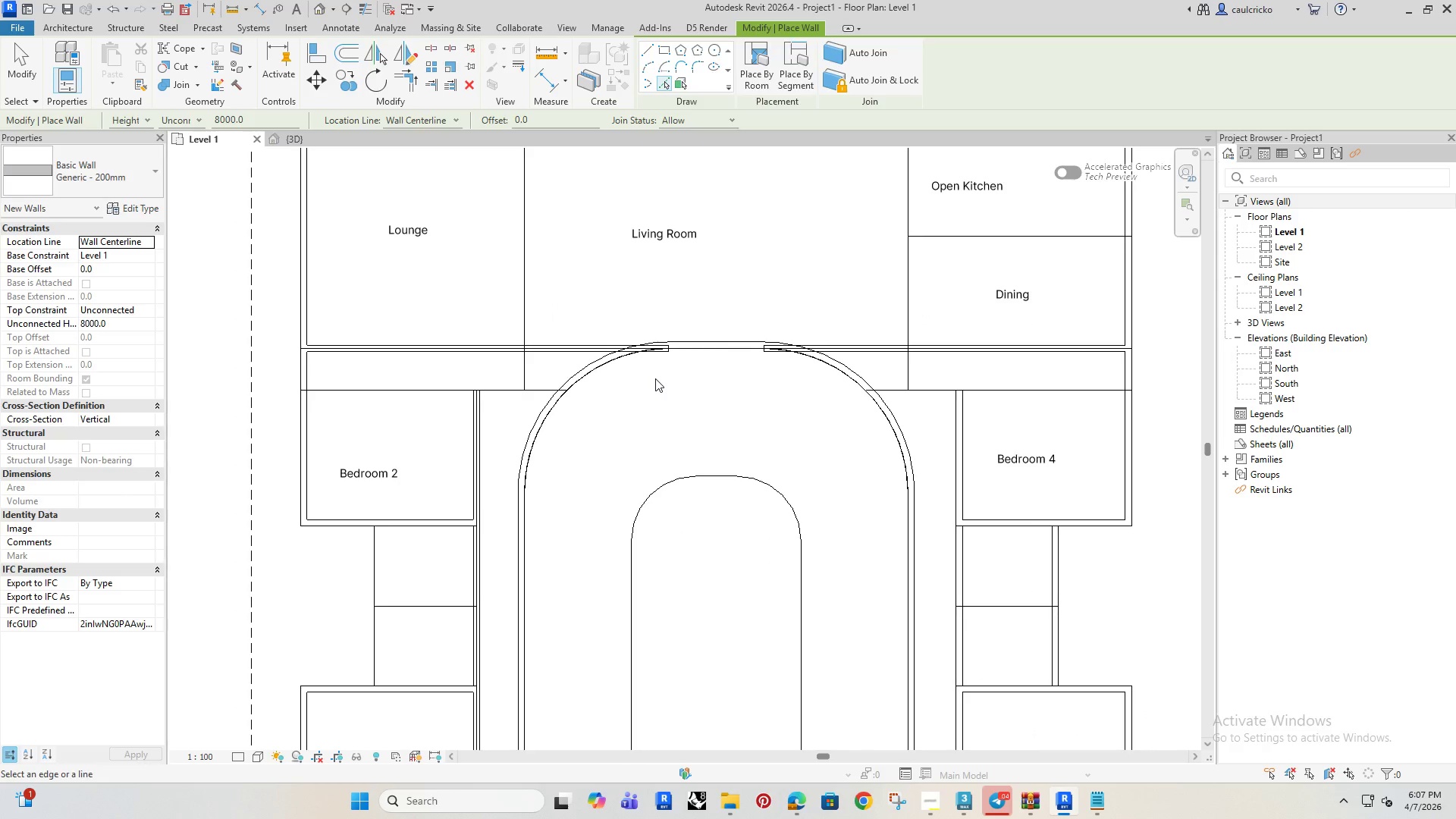 
scroll: coordinate [655, 378], scroll_direction: up, amount: 2.0
 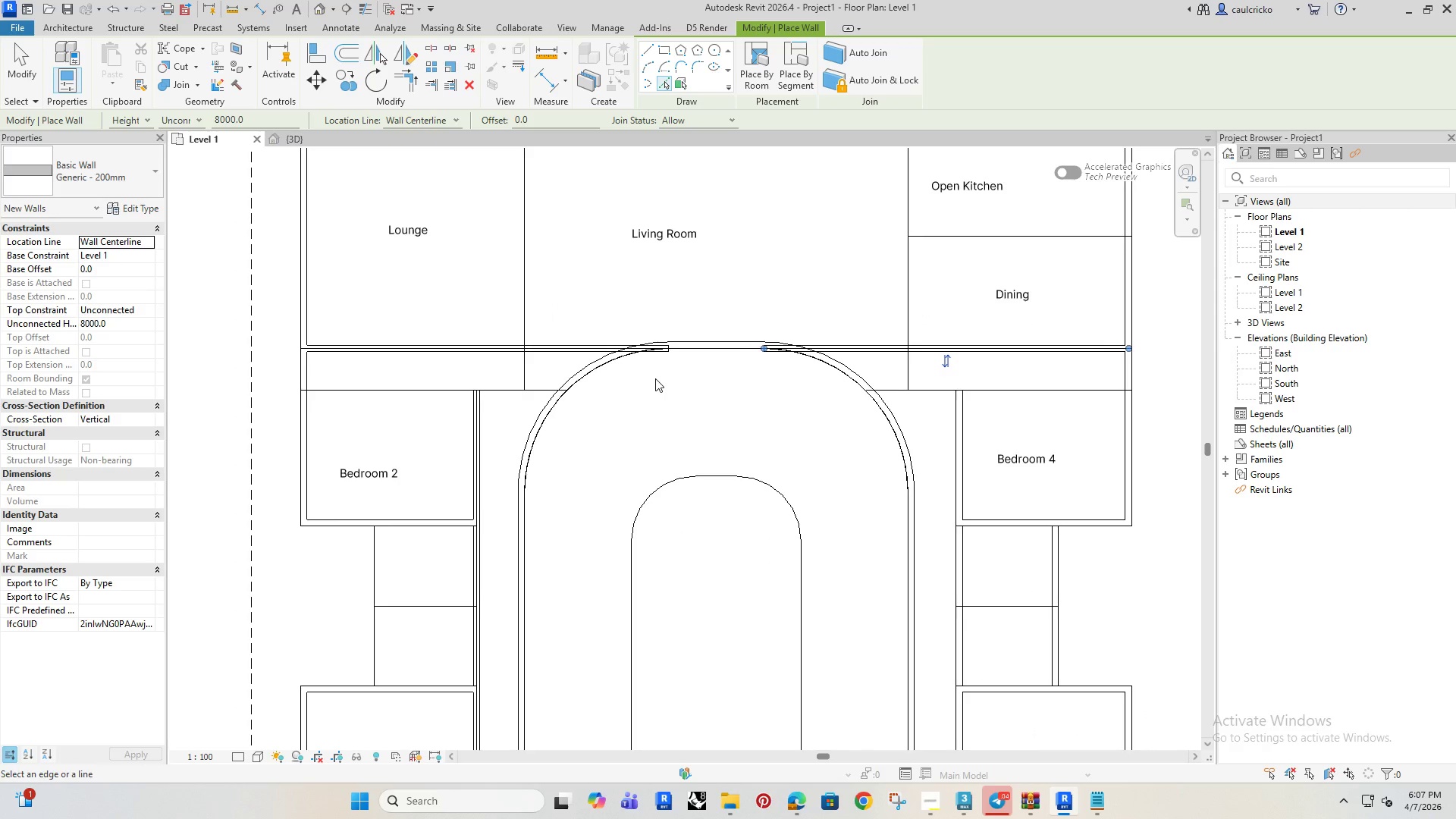 
key(Escape)
key(Escape)
type(al)
 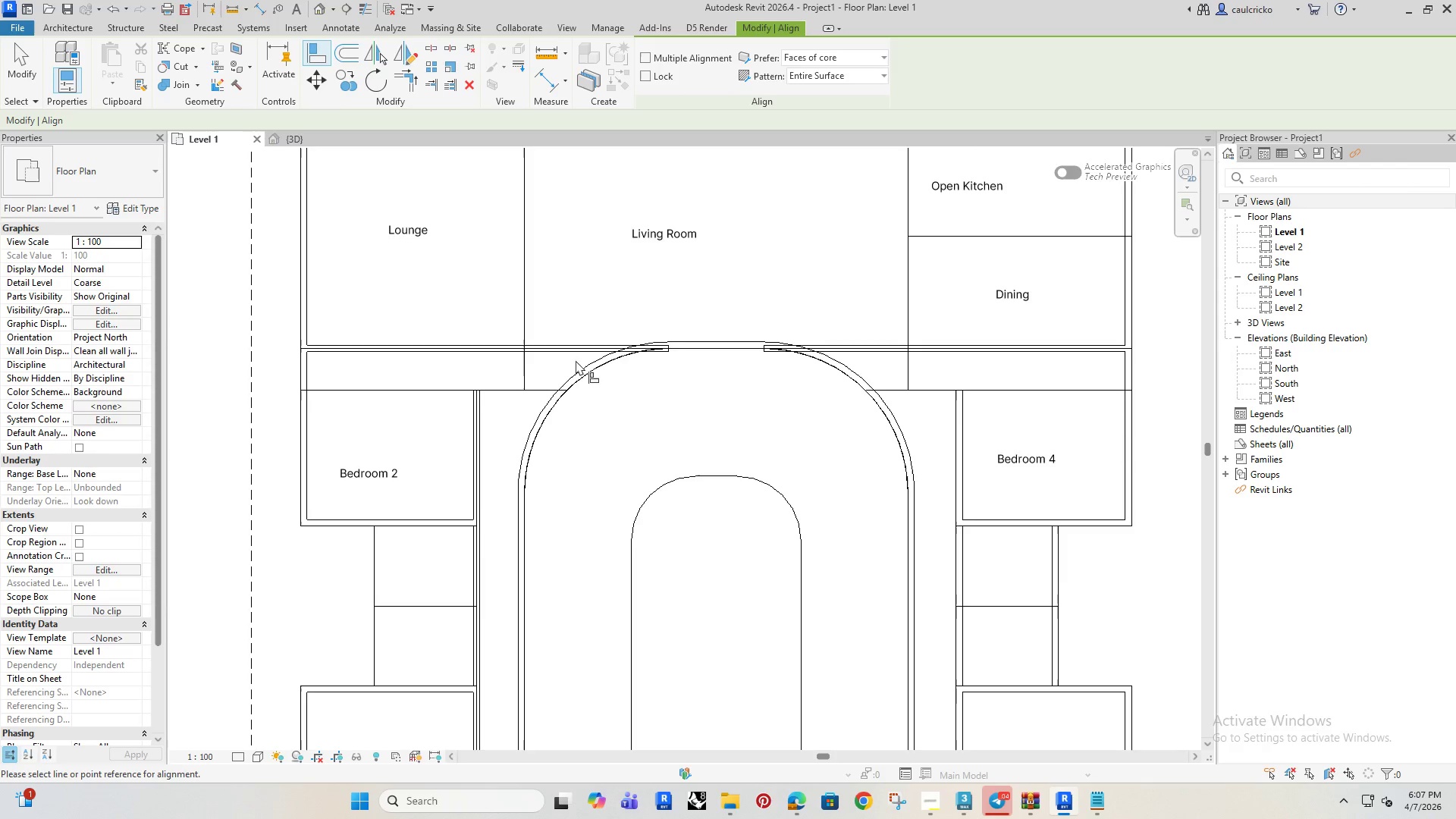 
scroll: coordinate [572, 356], scroll_direction: up, amount: 6.0
 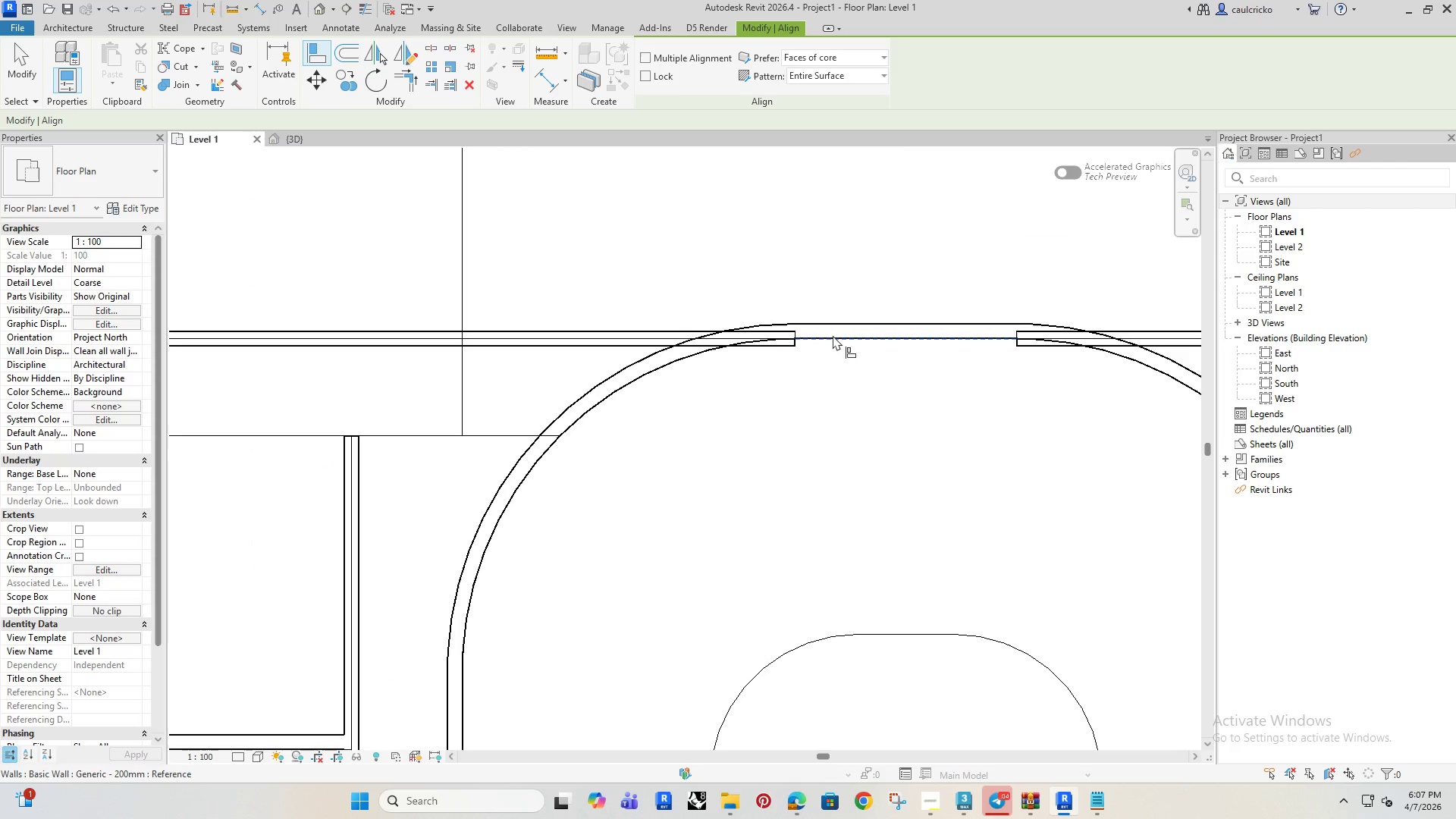 
left_click([833, 335])
 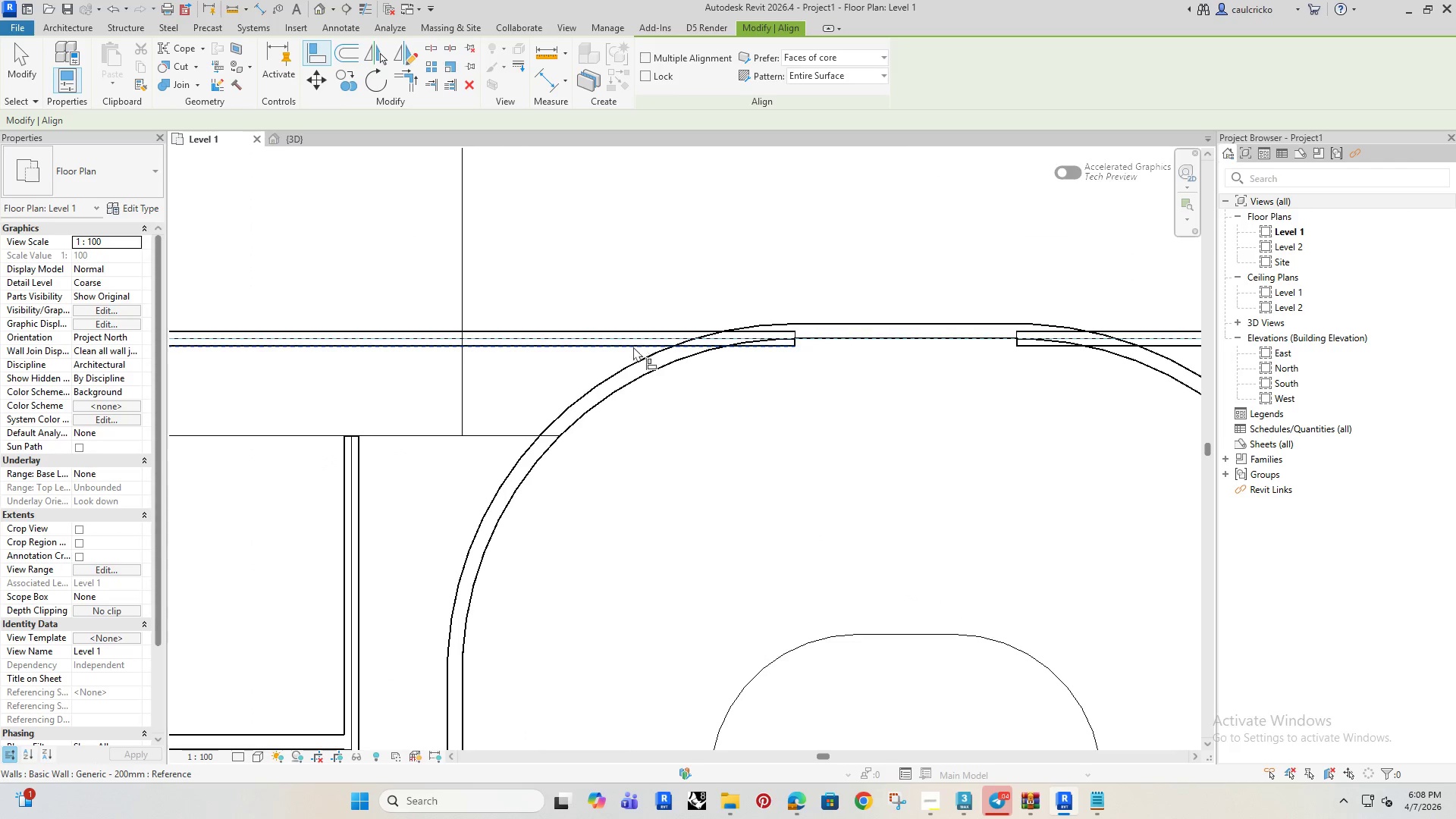 
left_click([628, 347])
 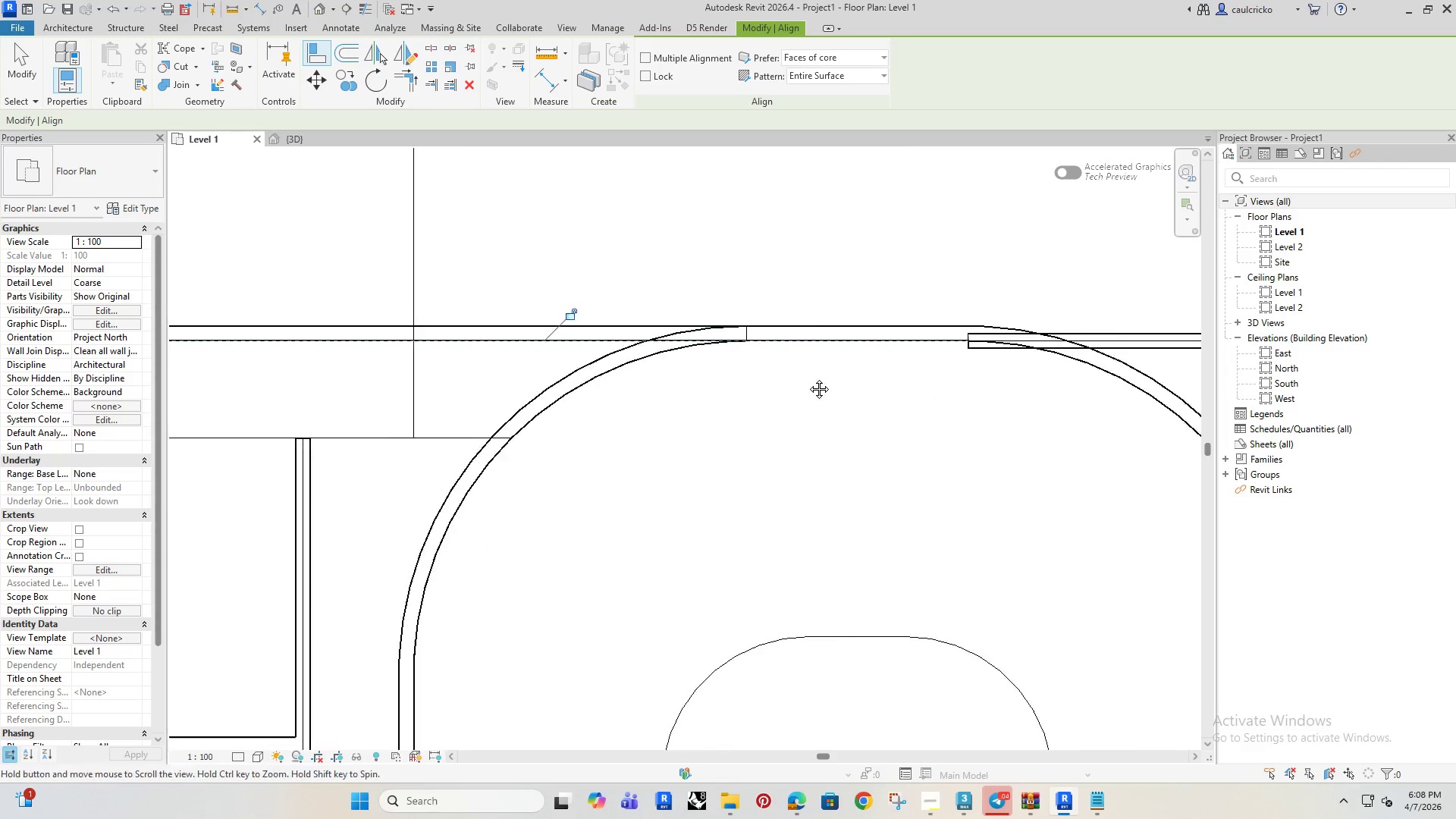 
scroll: coordinate [749, 309], scroll_direction: up, amount: 4.0
 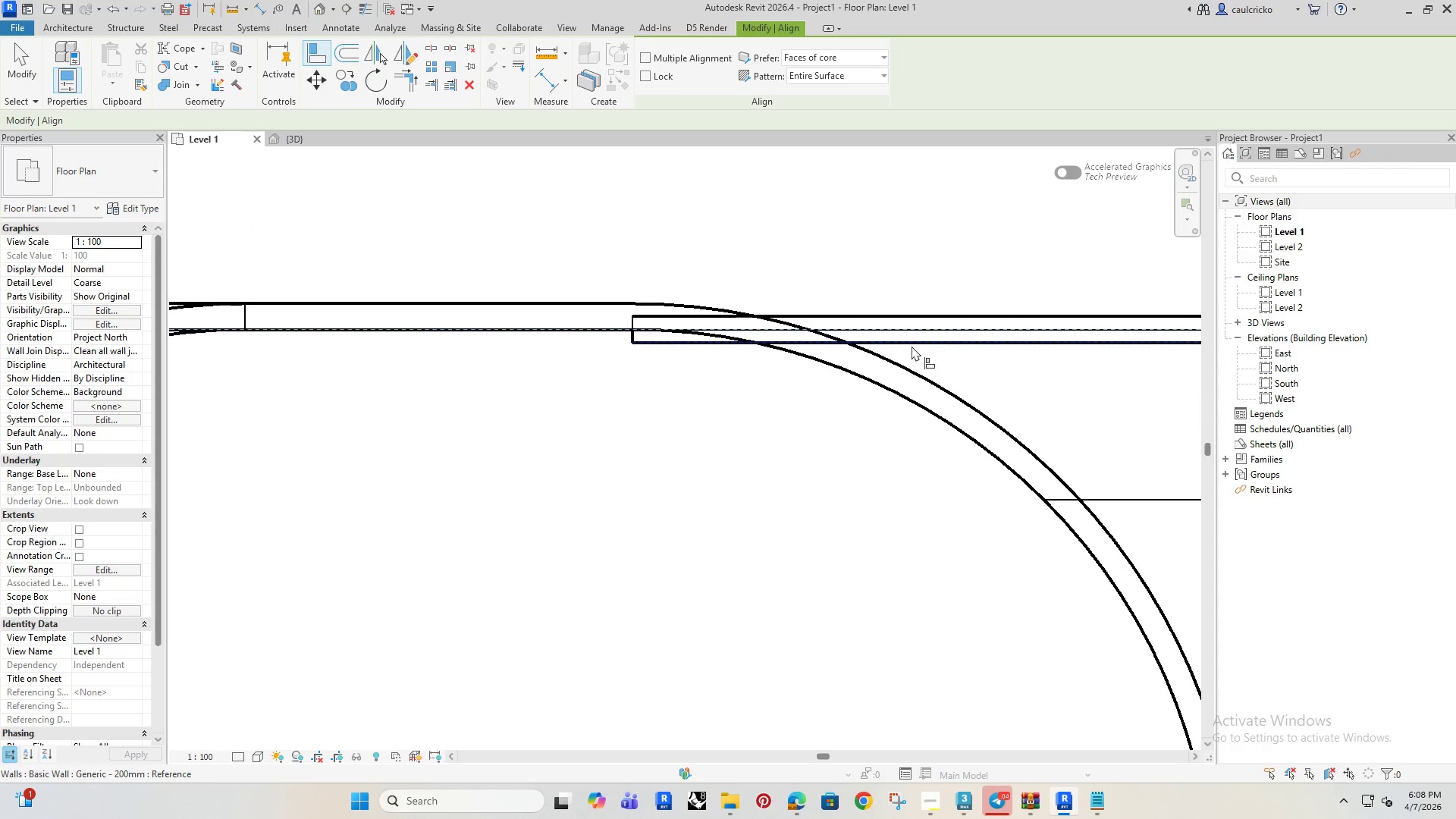 
left_click([925, 340])
 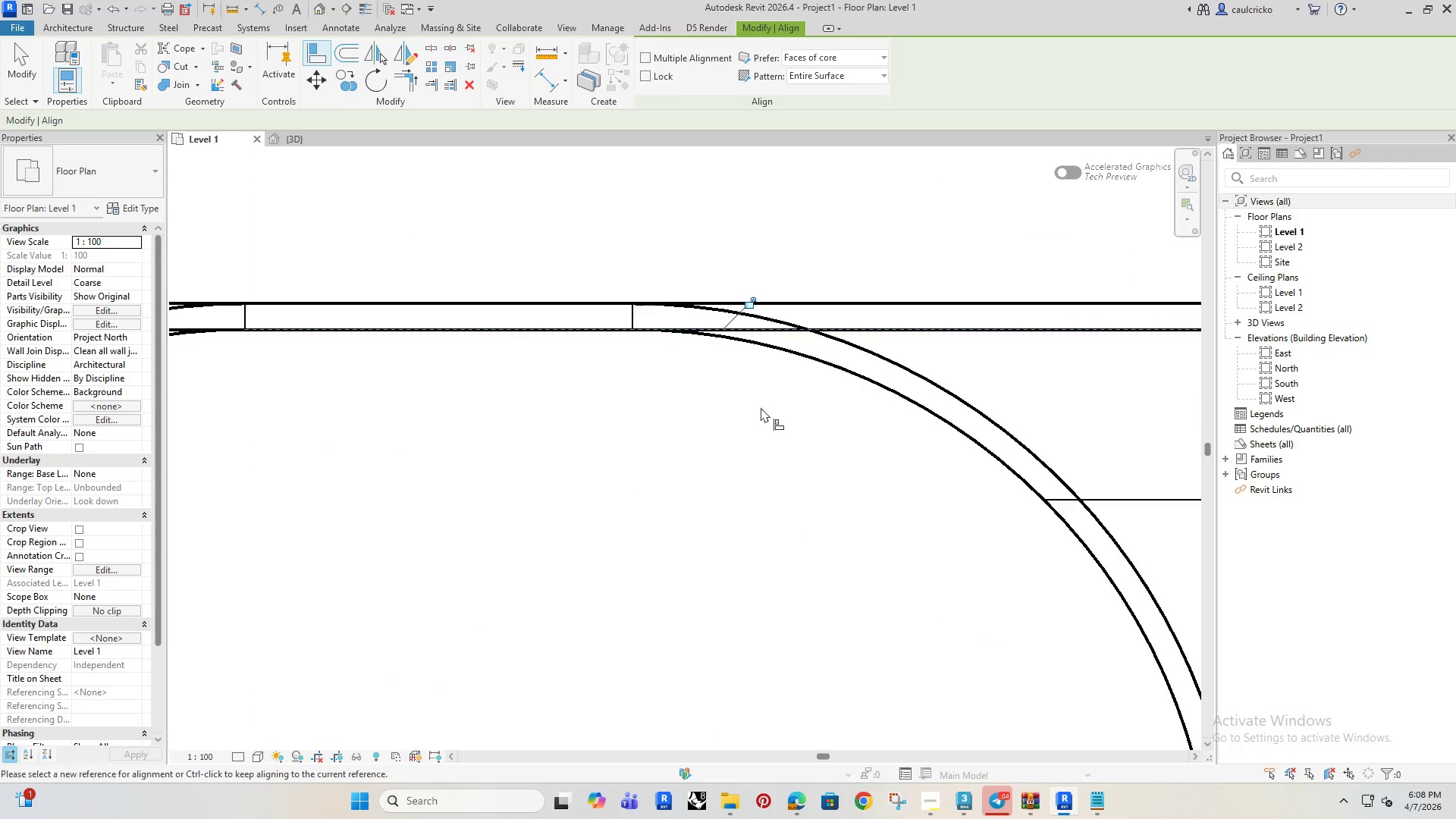 
scroll: coordinate [649, 459], scroll_direction: down, amount: 13.0
 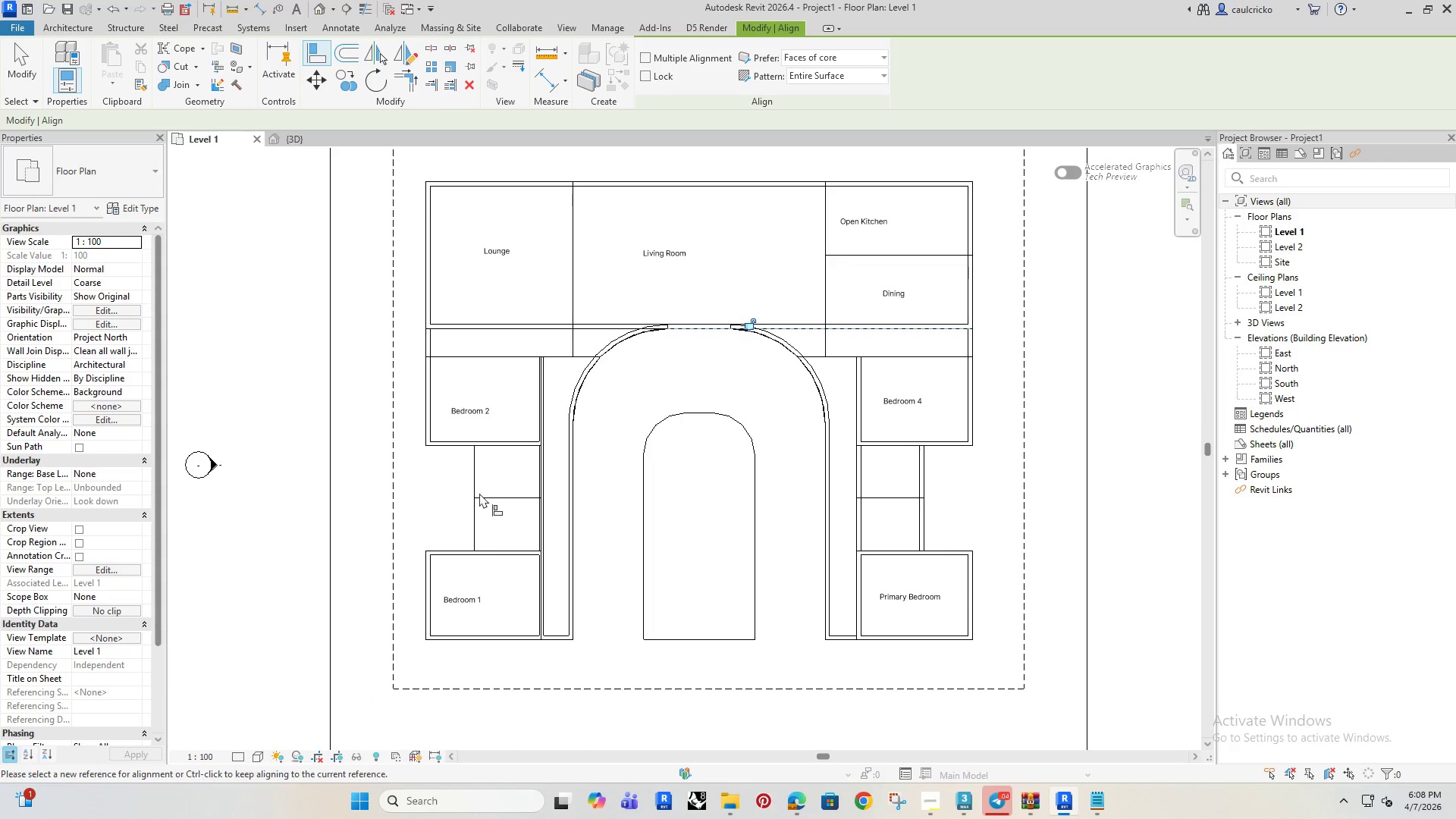 
key(Escape)
key(Escape)
key(Escape)
type(wa)
 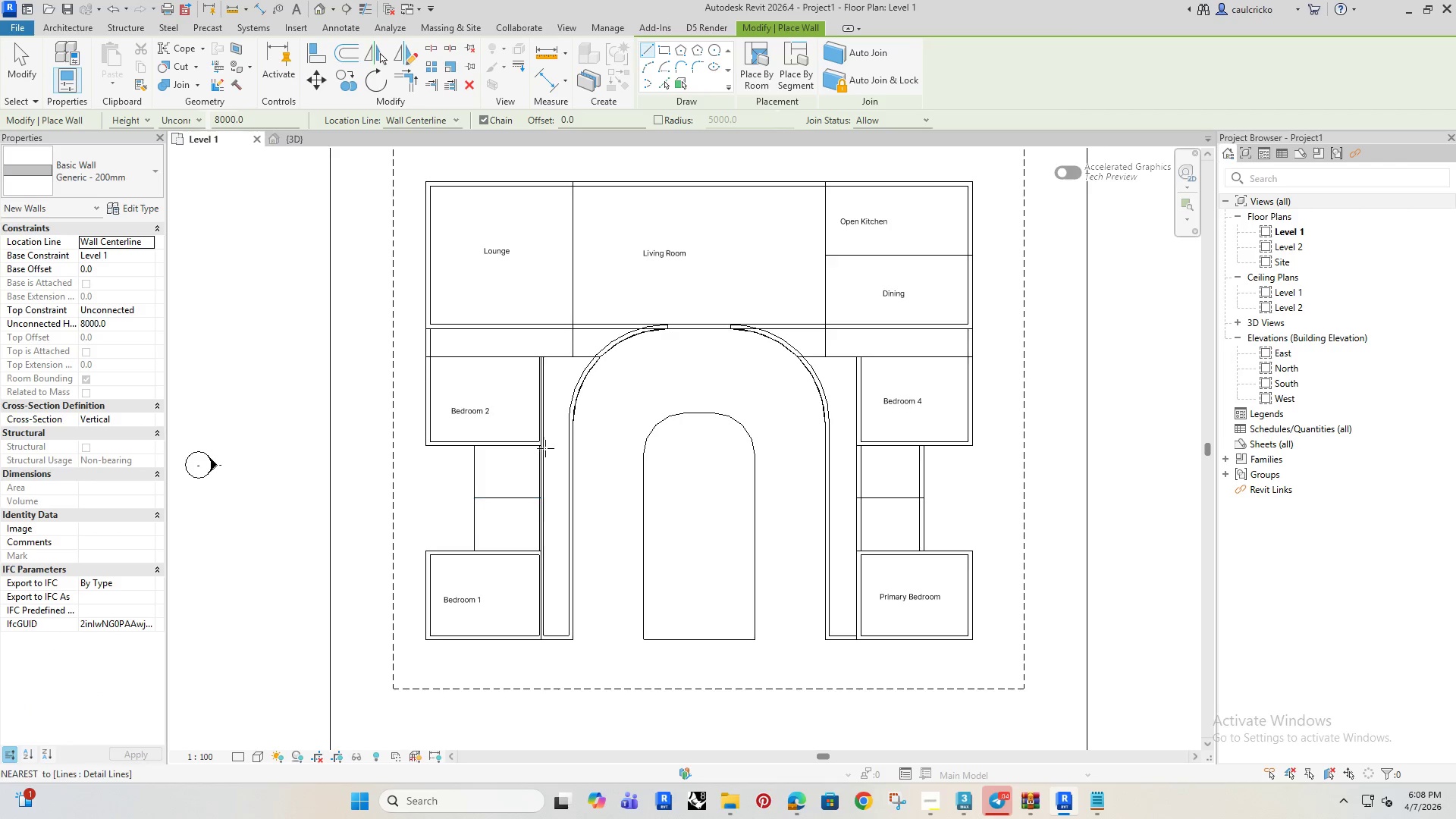 
left_click([664, 80])
 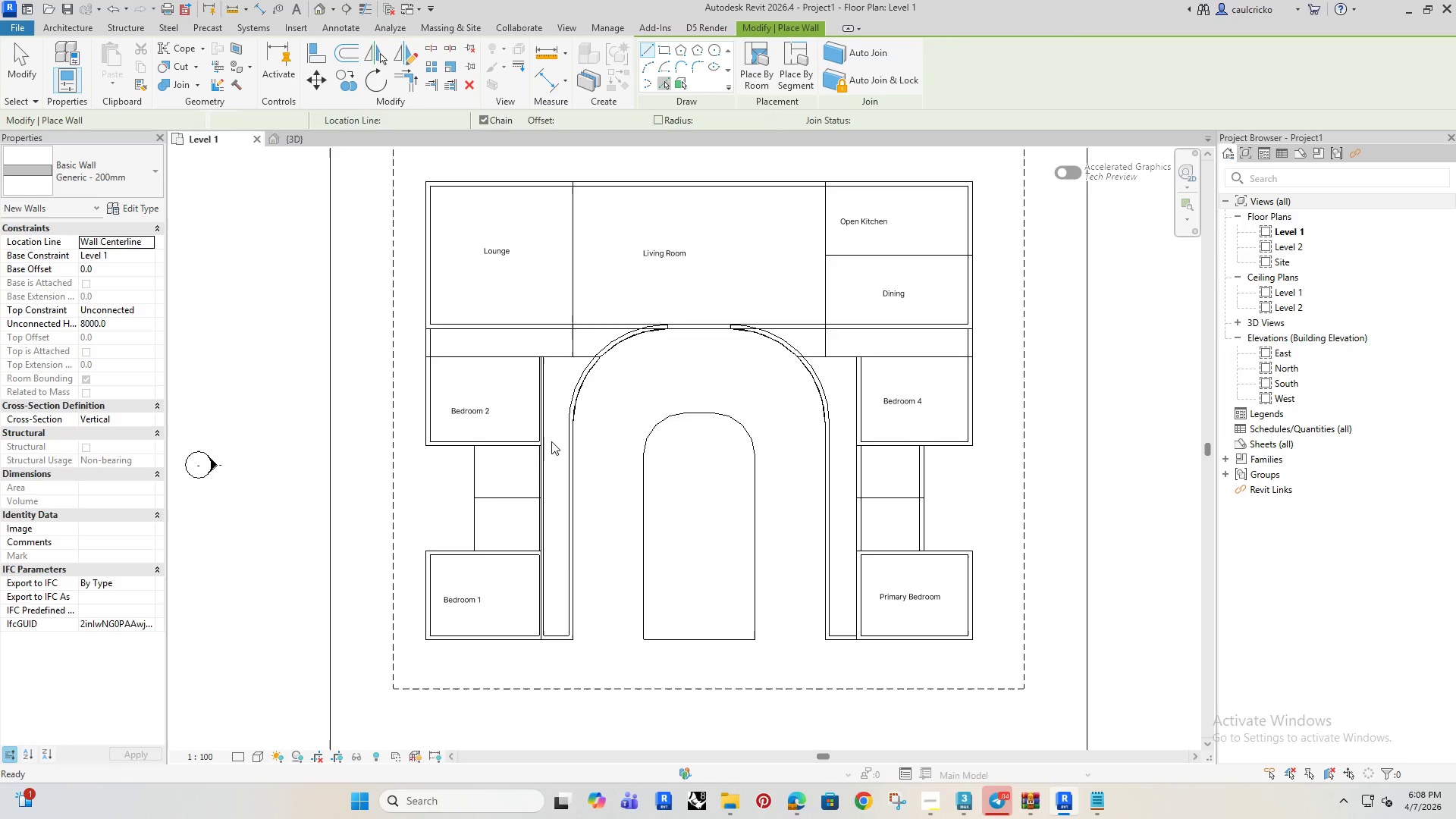 
scroll: coordinate [480, 490], scroll_direction: up, amount: 3.0
 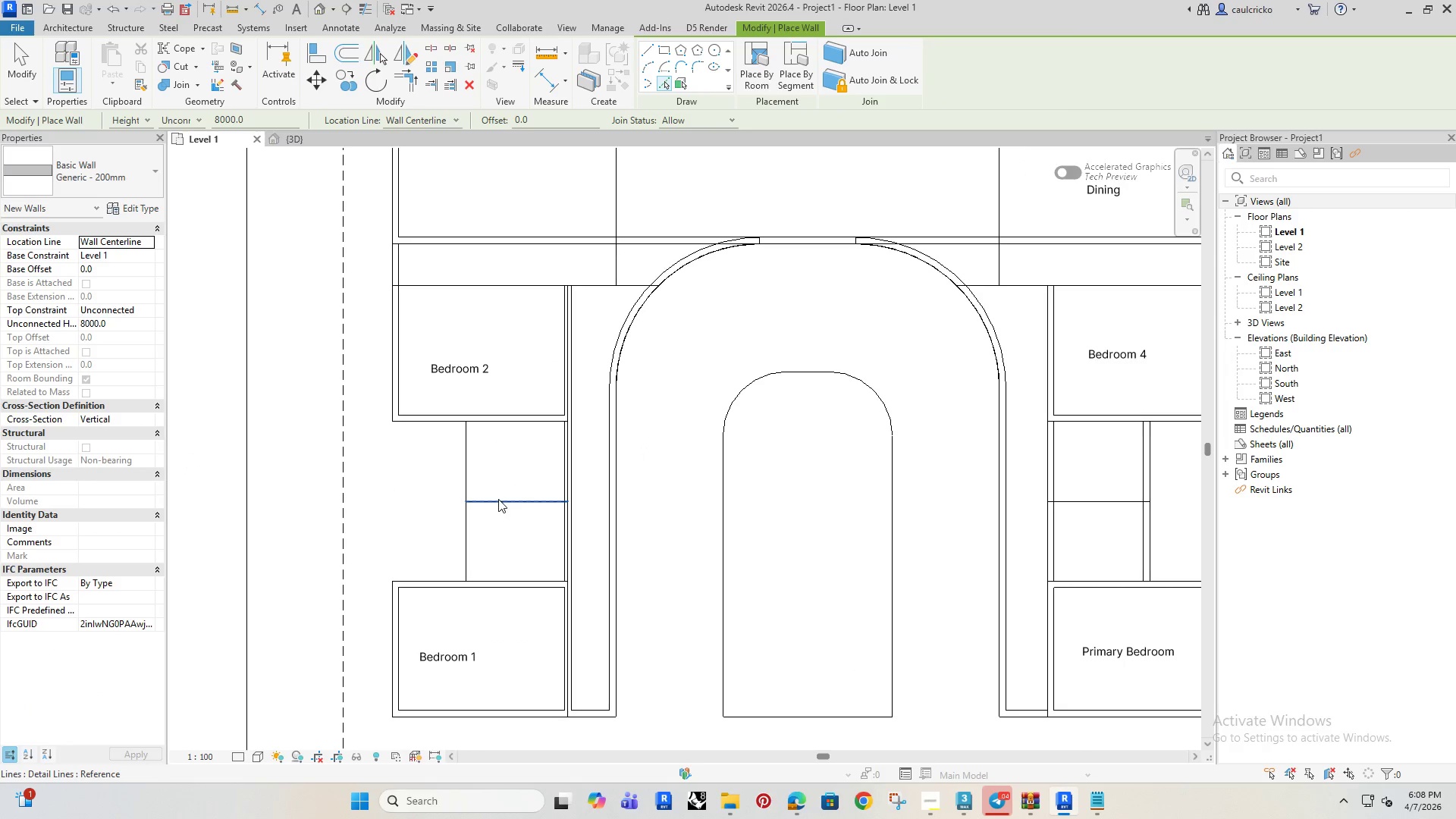 
left_click([498, 500])
 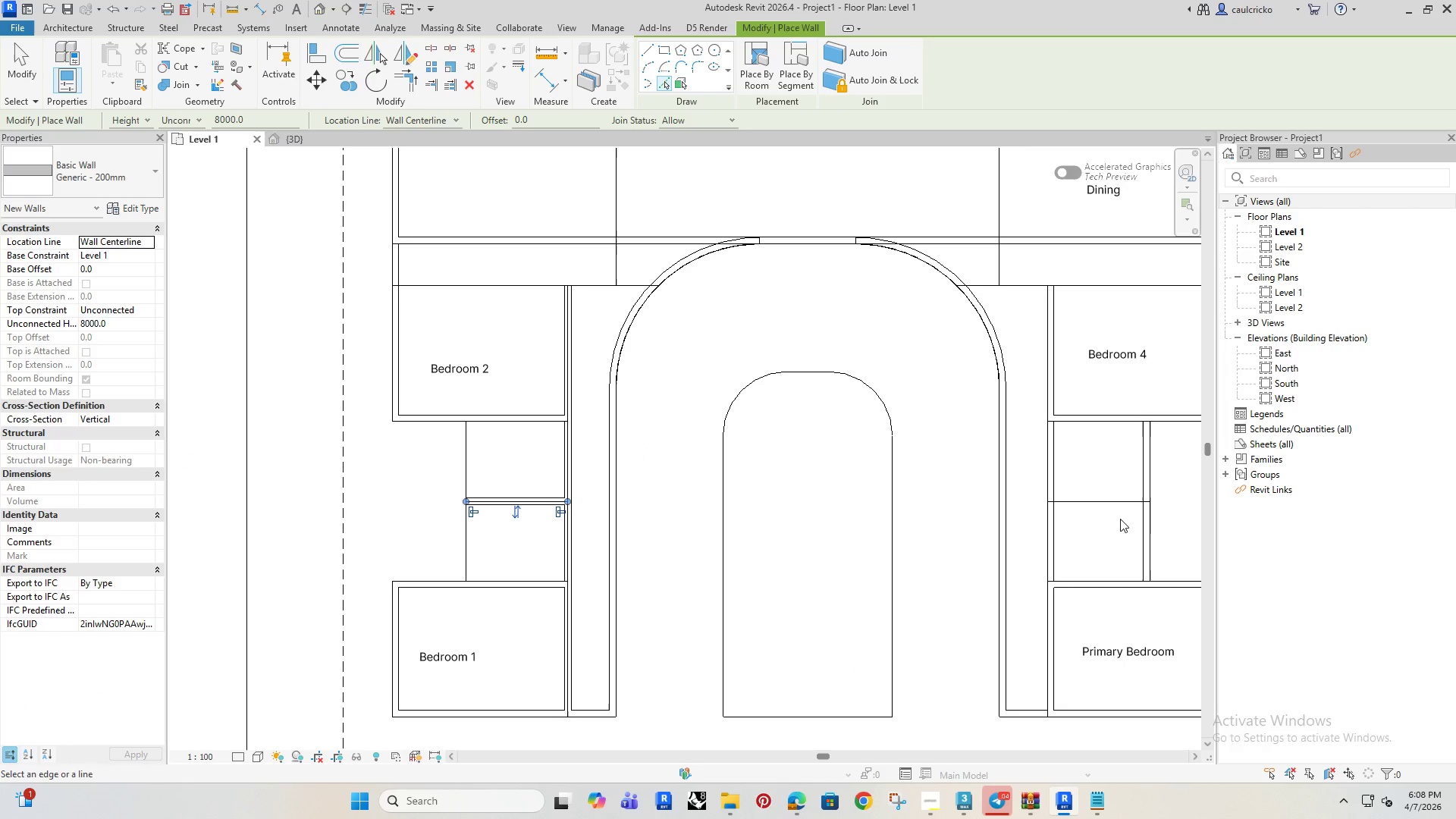 
left_click([1097, 505])
 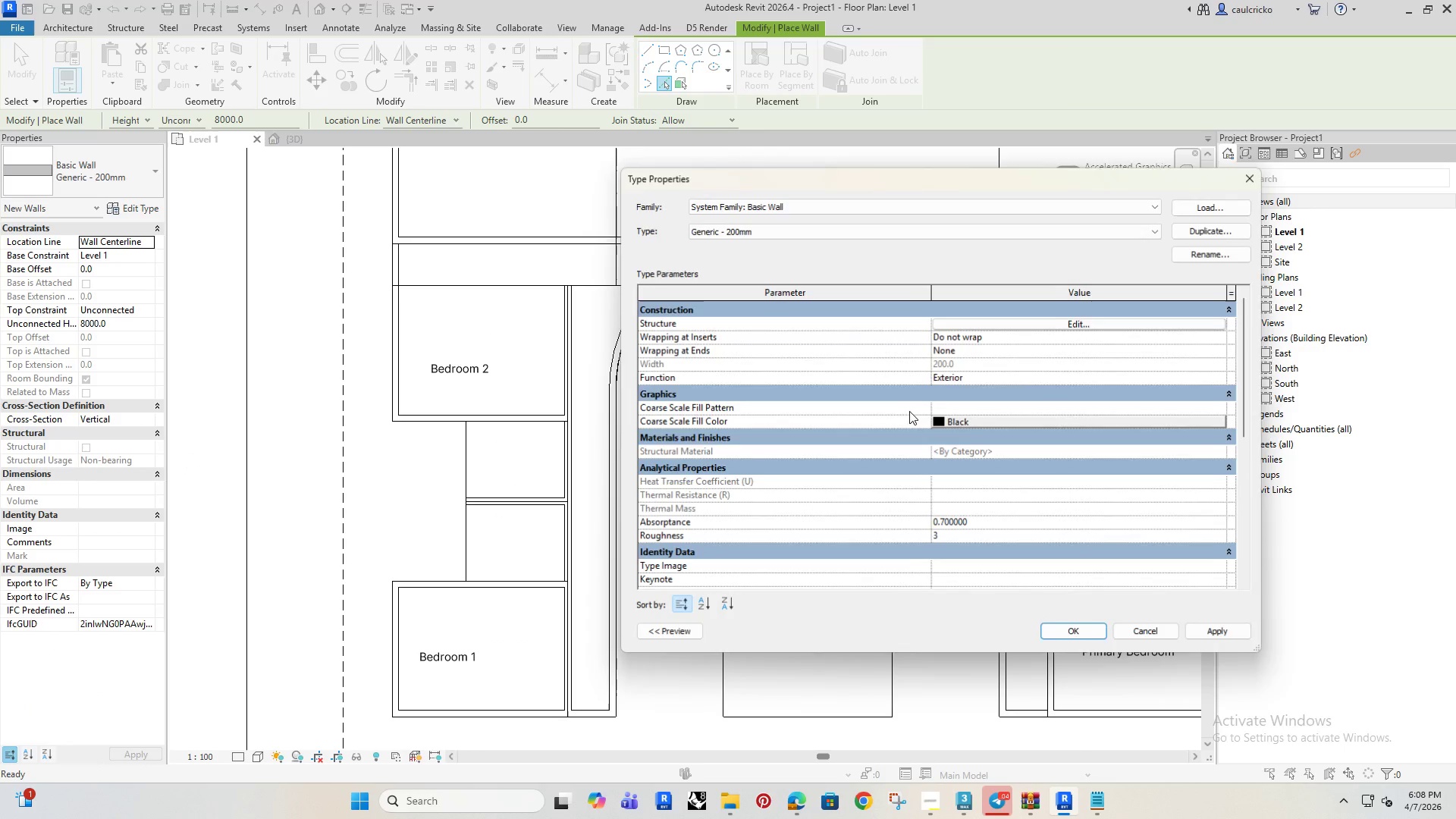 
left_click([1048, 325])
 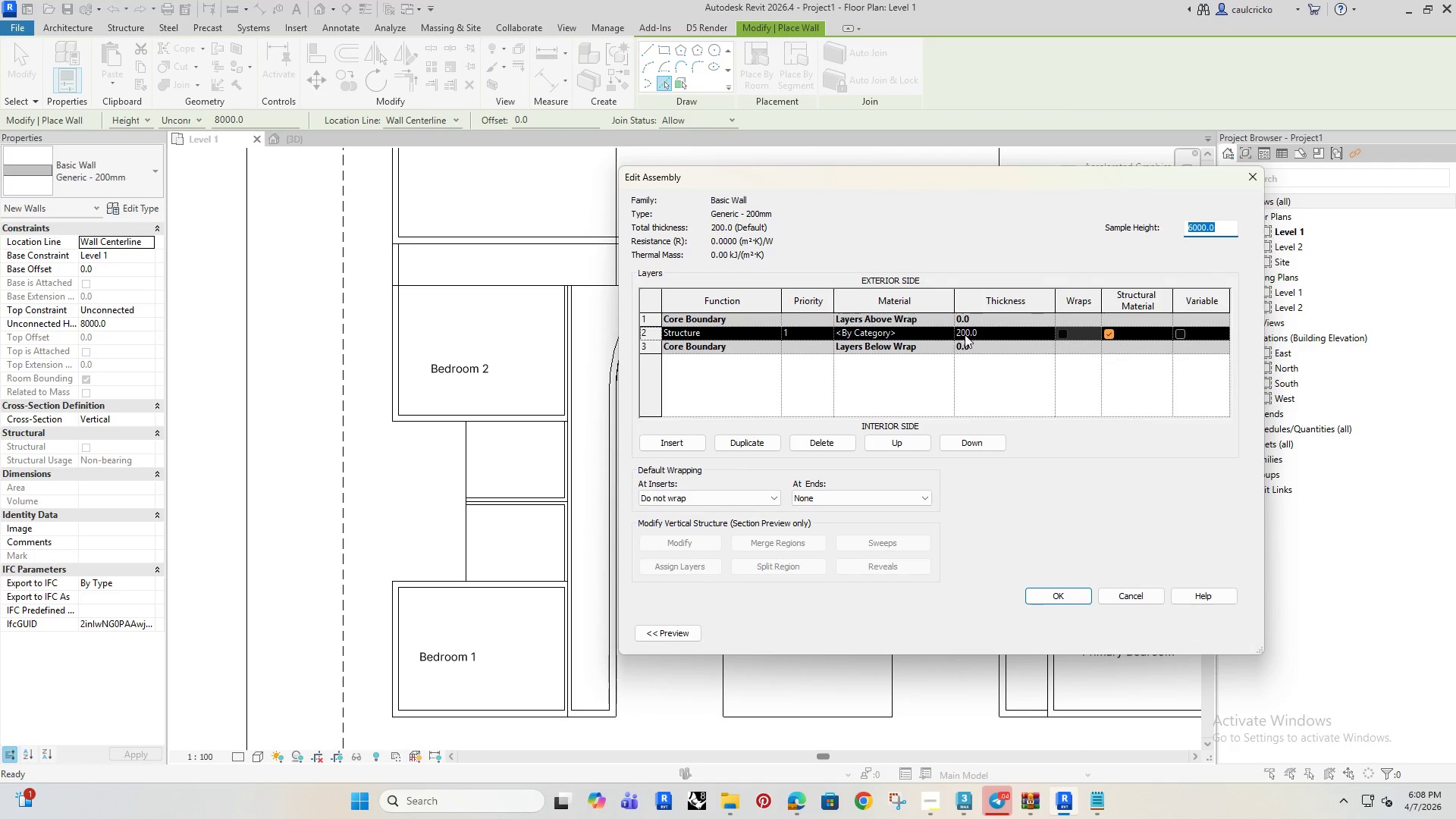 
left_click([984, 334])
 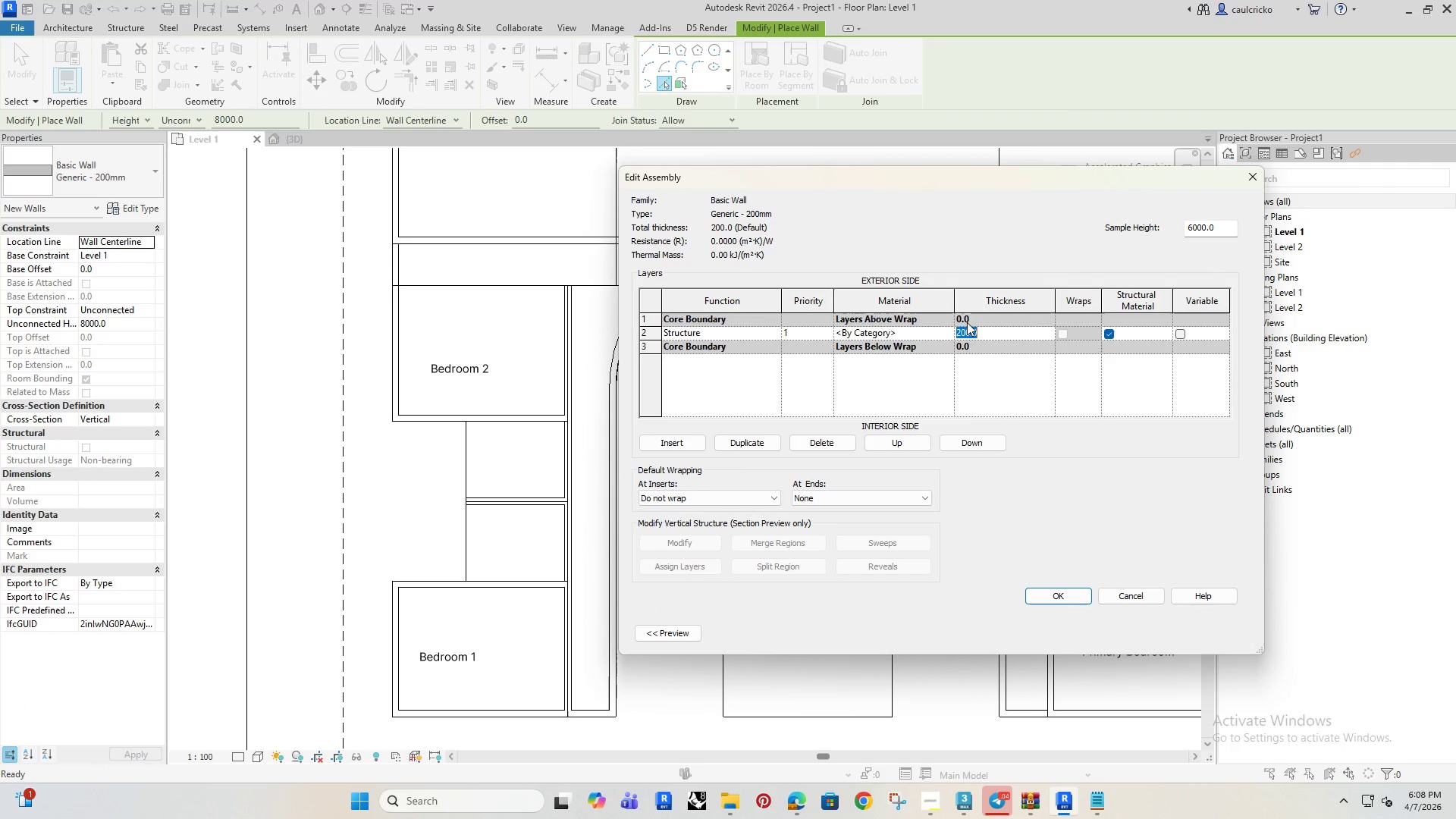 
type(230)
 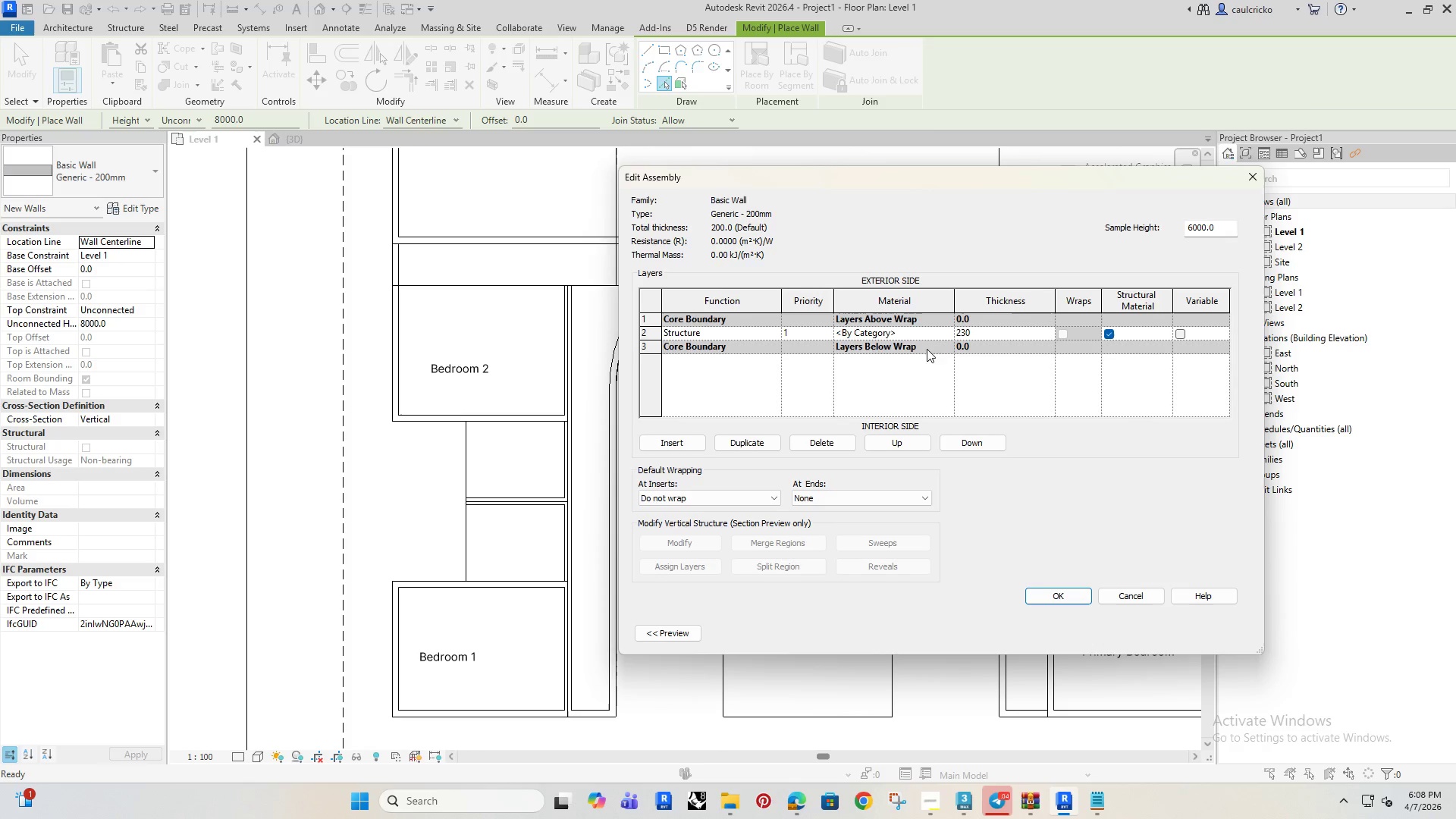 
key(Enter)
 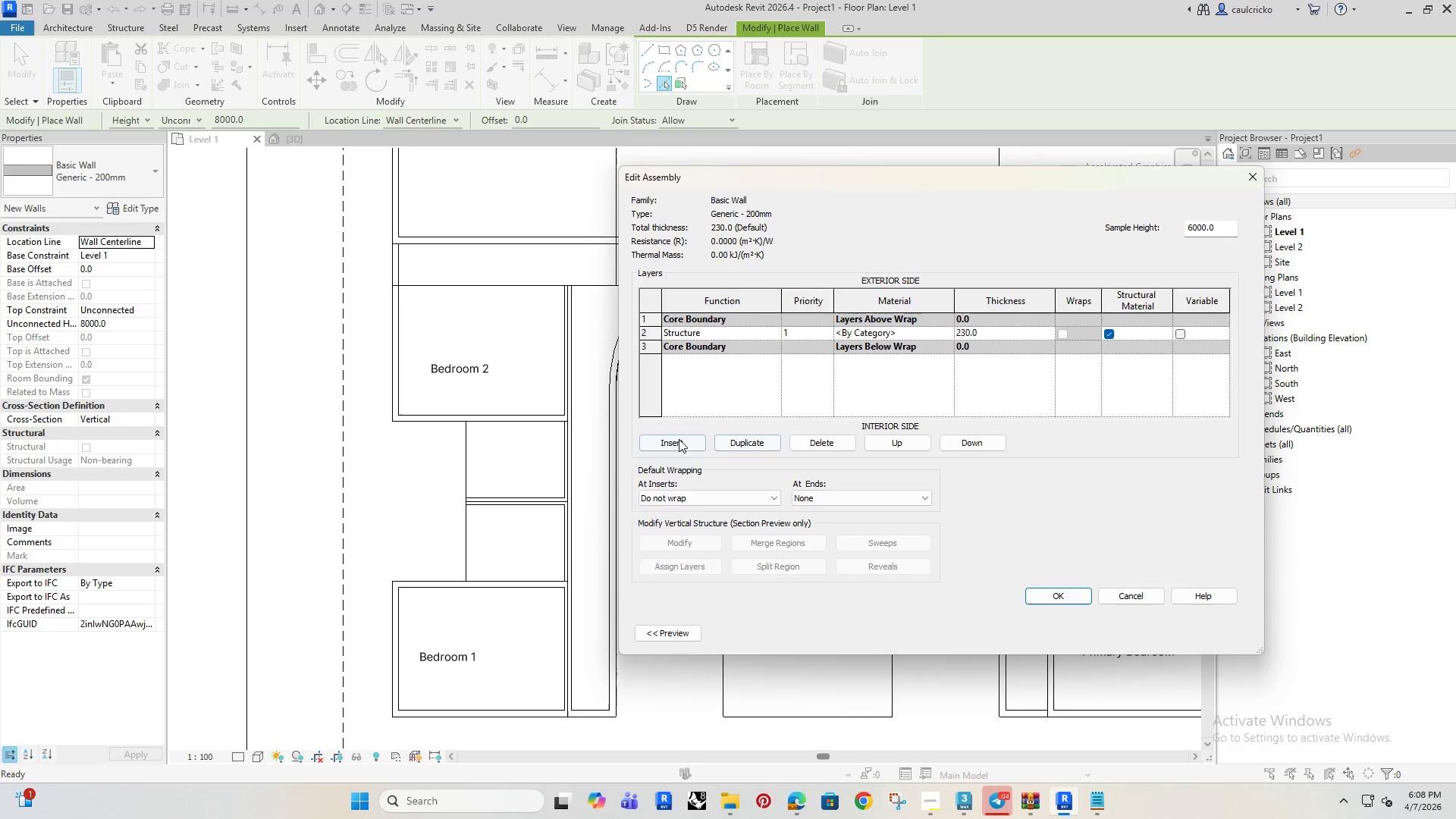 
double_click([682, 440])
 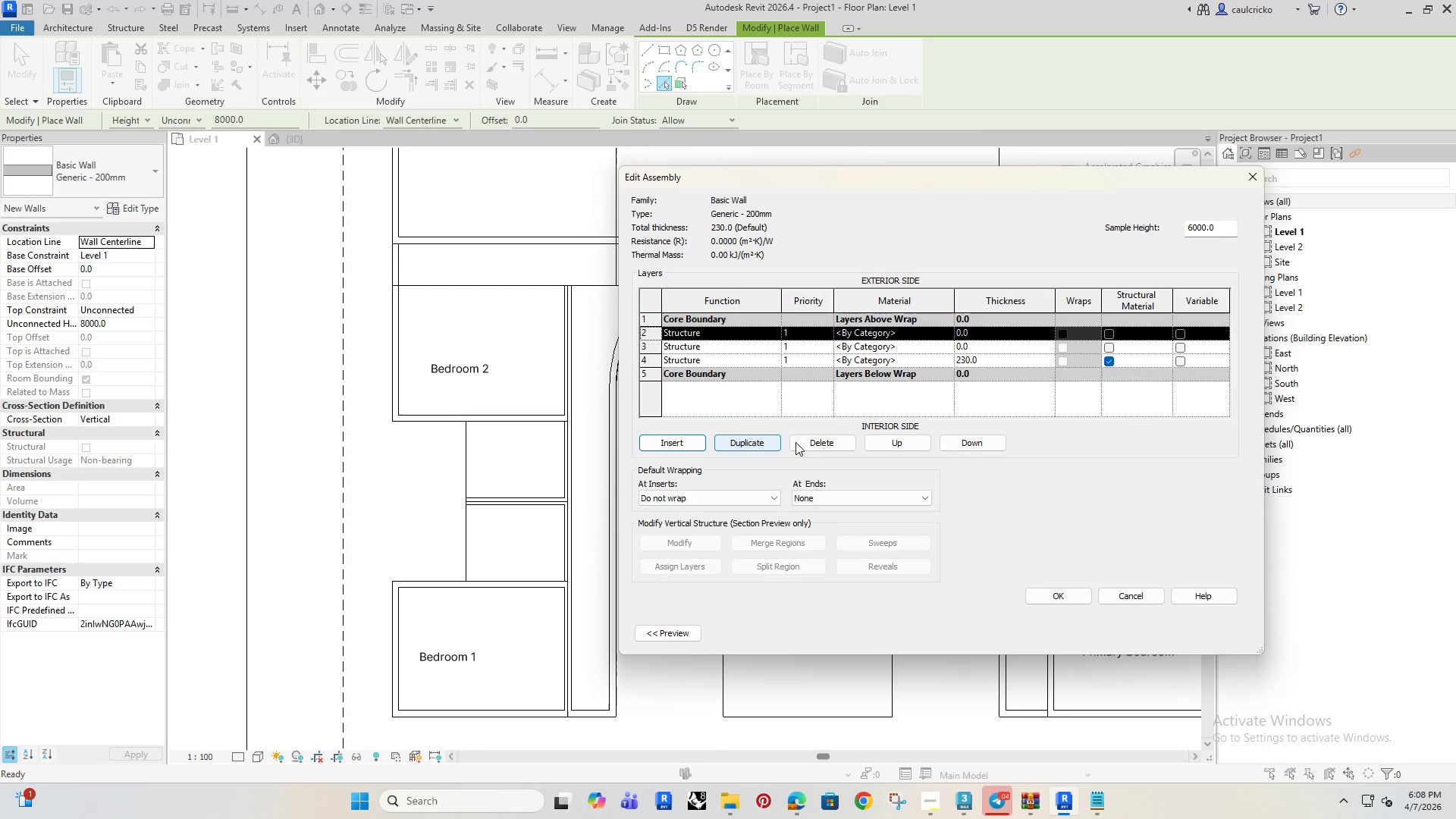 
left_click([908, 441])
 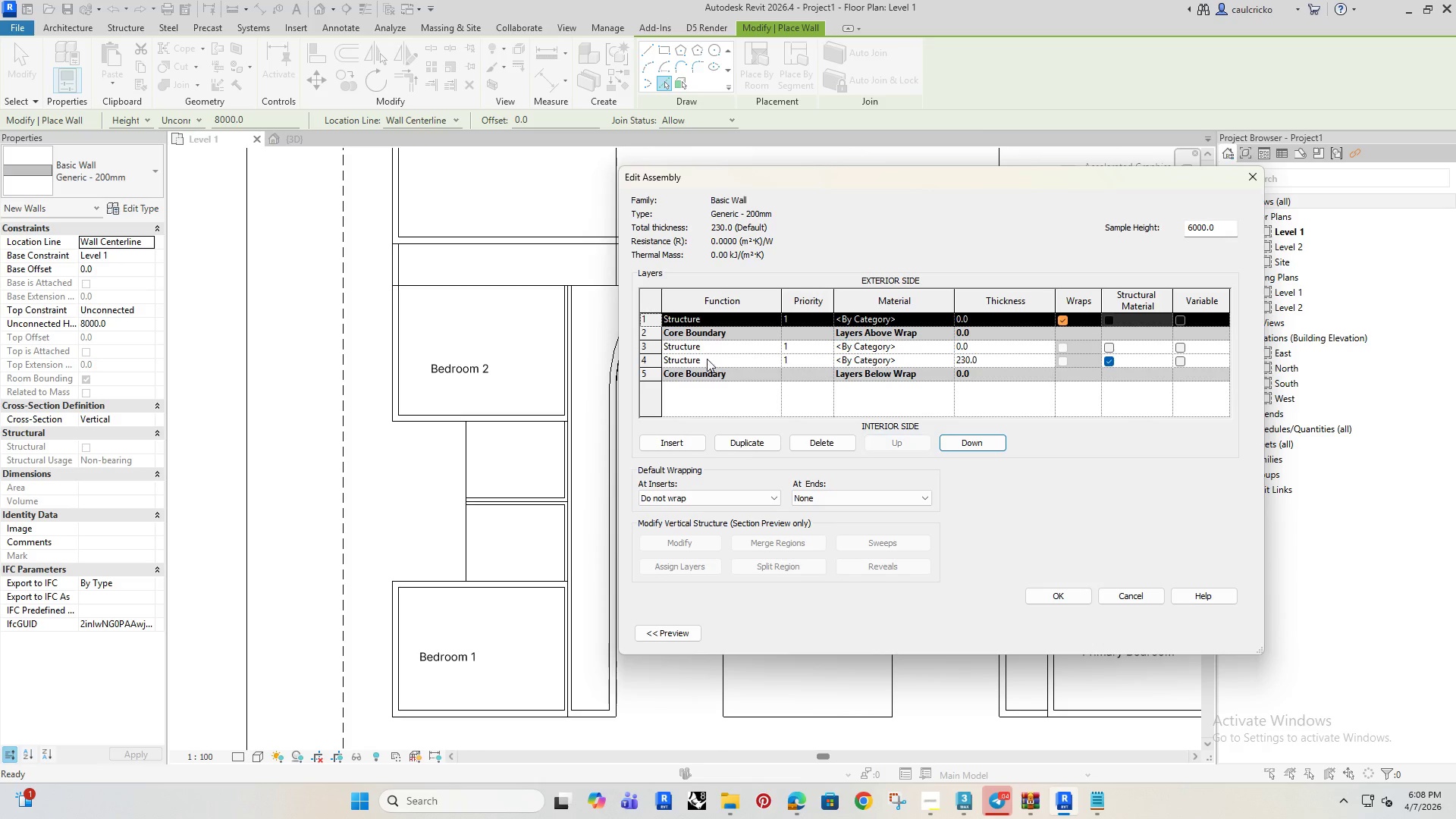 
left_click([705, 357])
 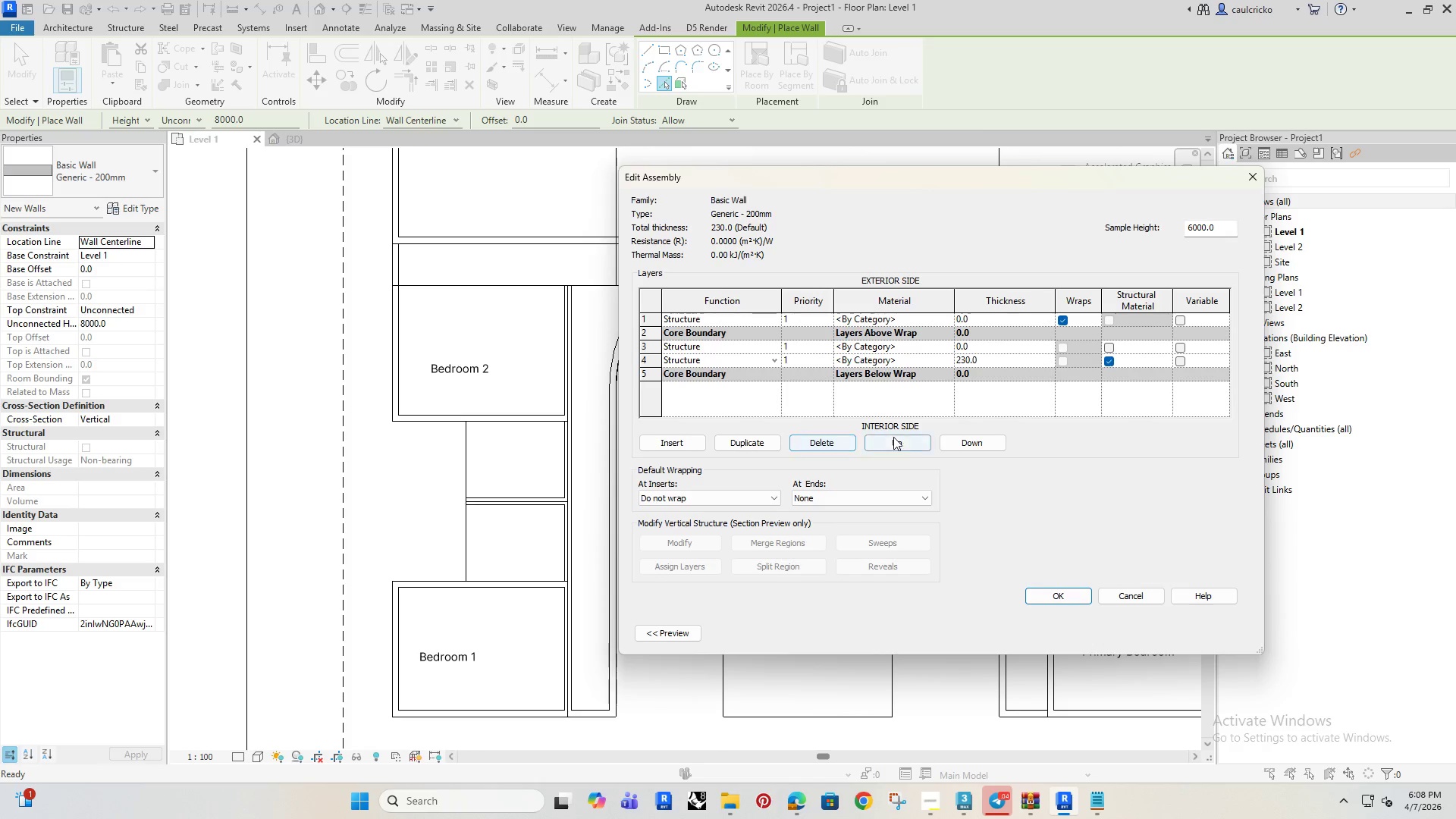 
left_click([950, 441])
 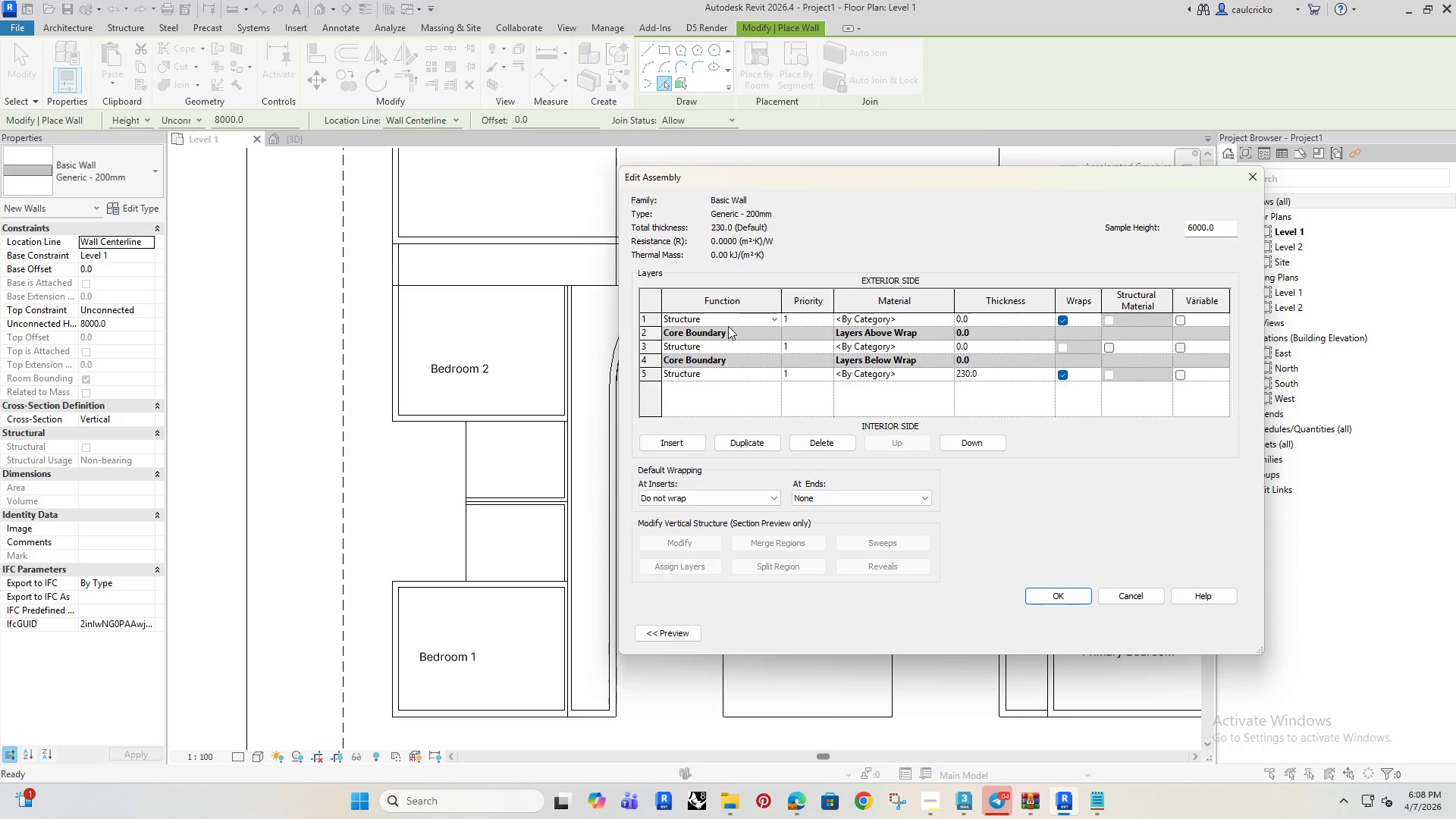 
left_click([773, 318])
 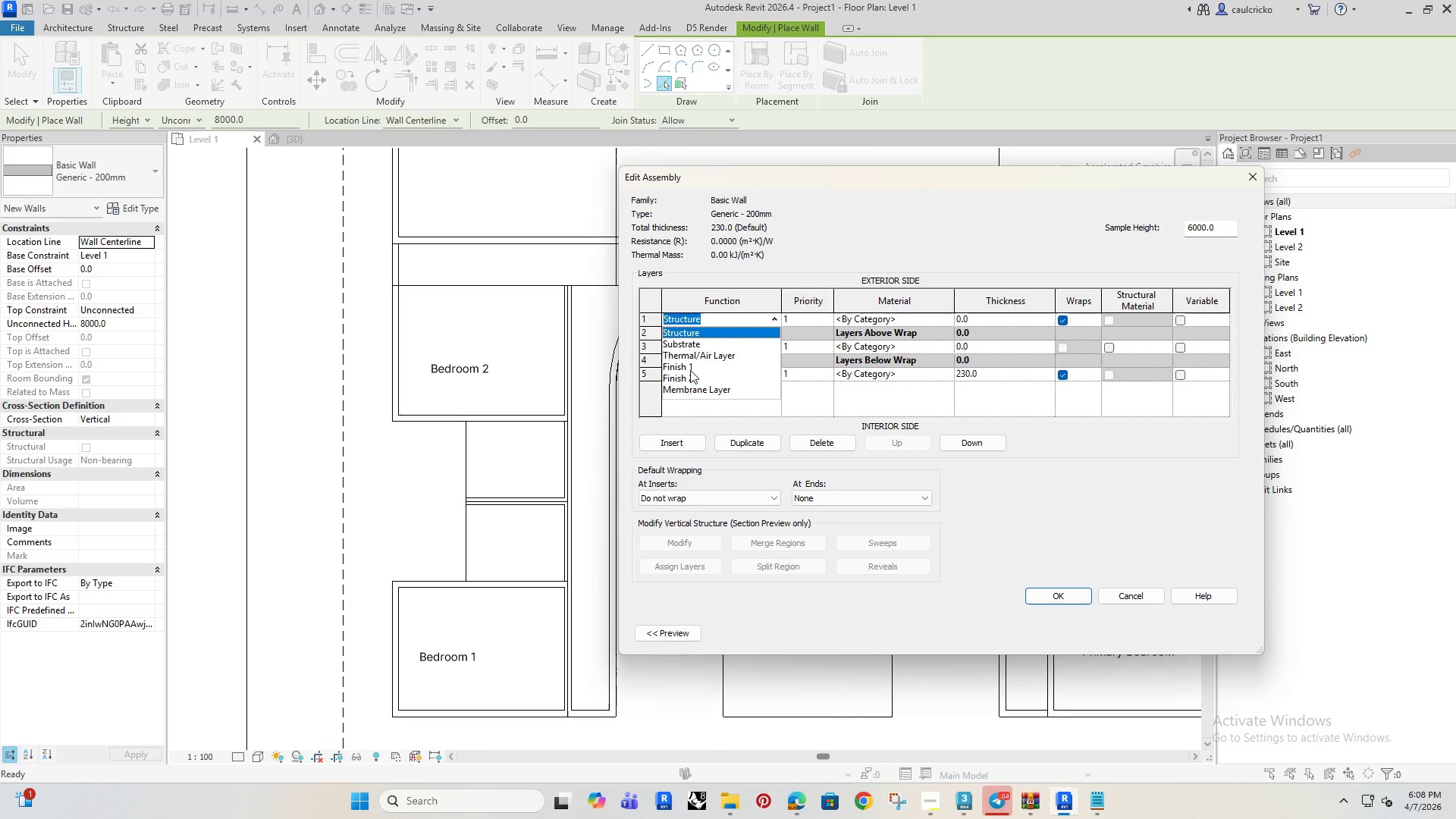 
left_click([688, 364])
 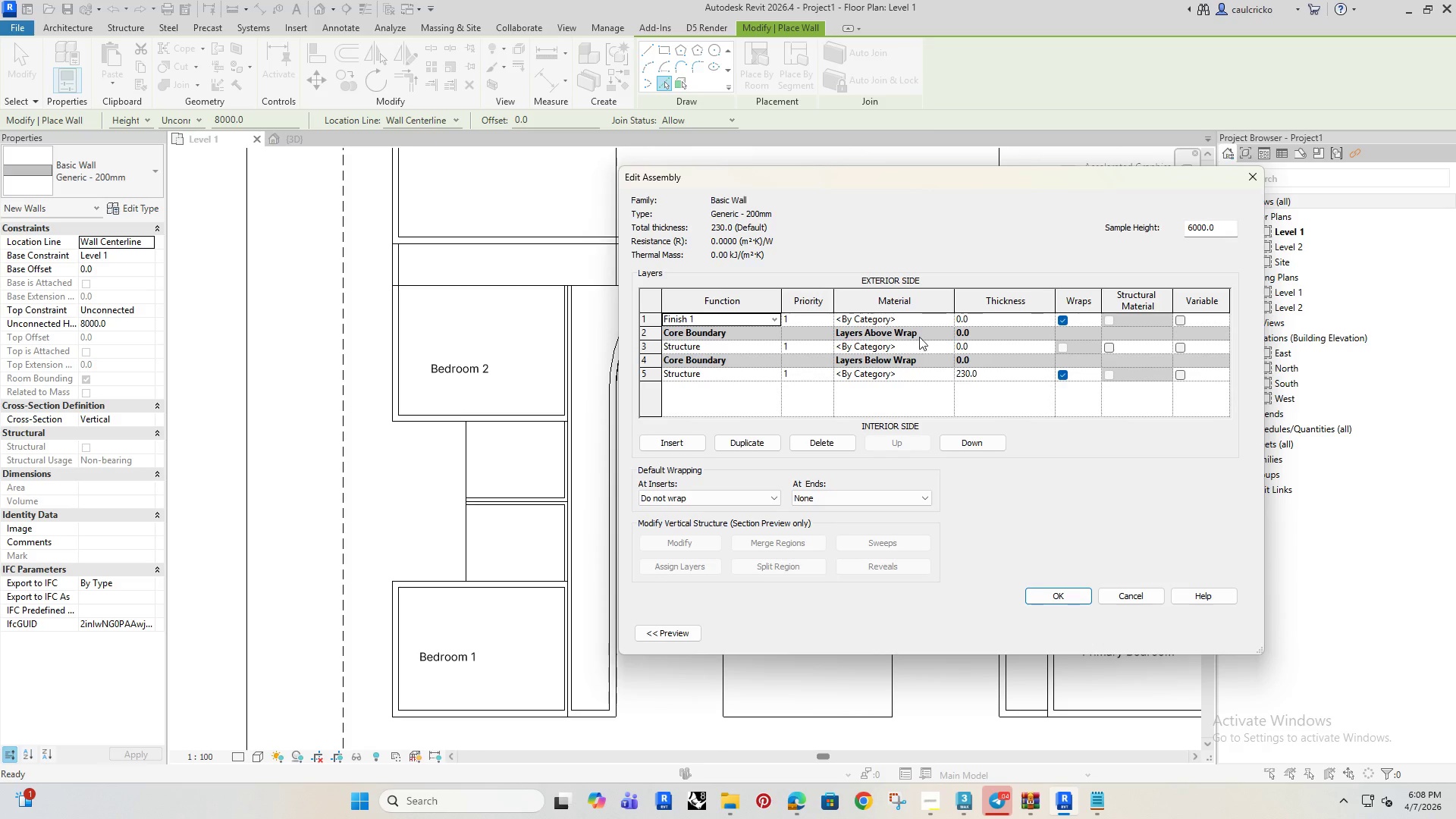 
left_click([918, 323])
 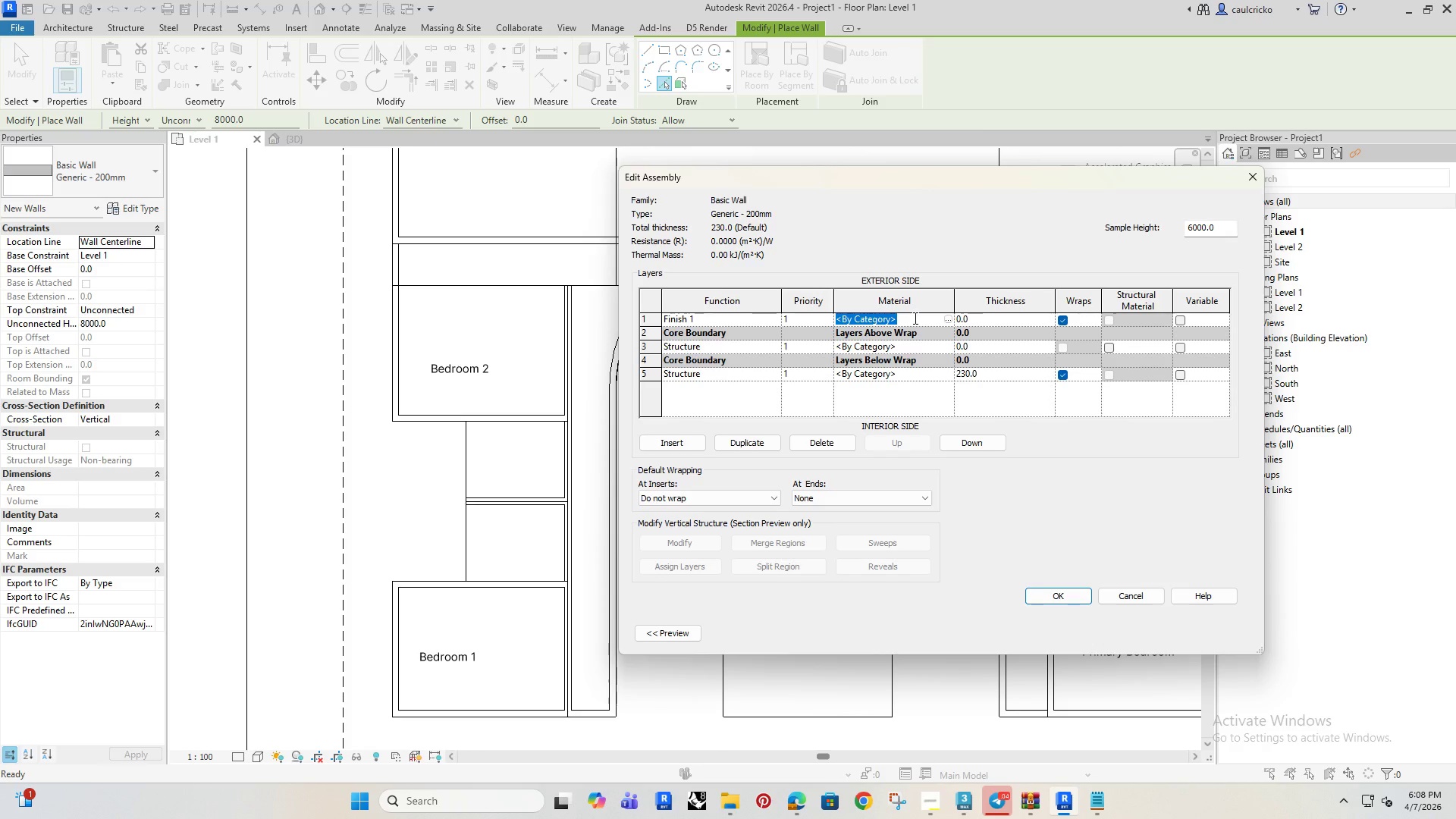 
type(Gup)
key(Backspace)
key(Backspace)
type(ypsum Board)
 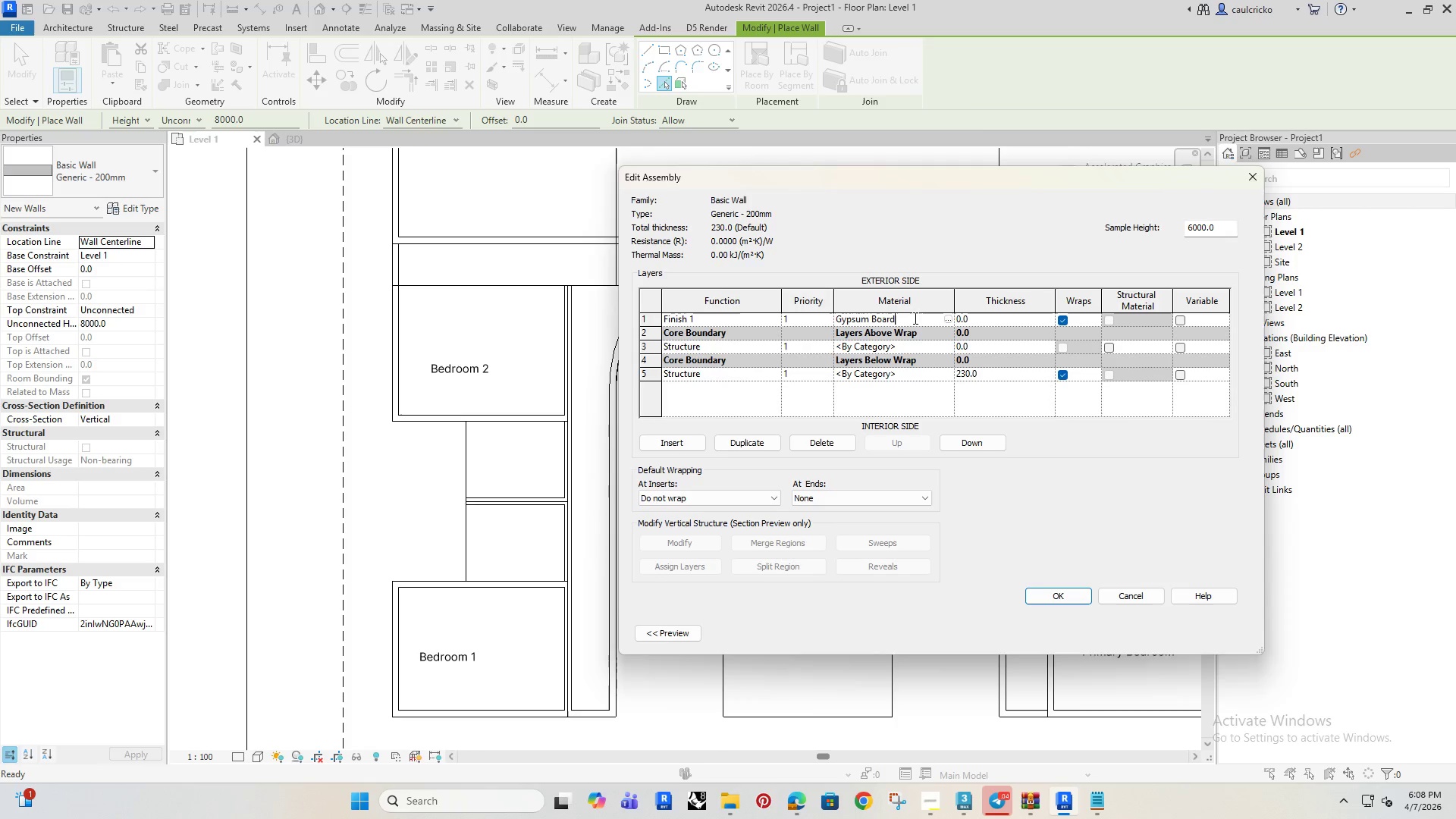 
key(Enter)
 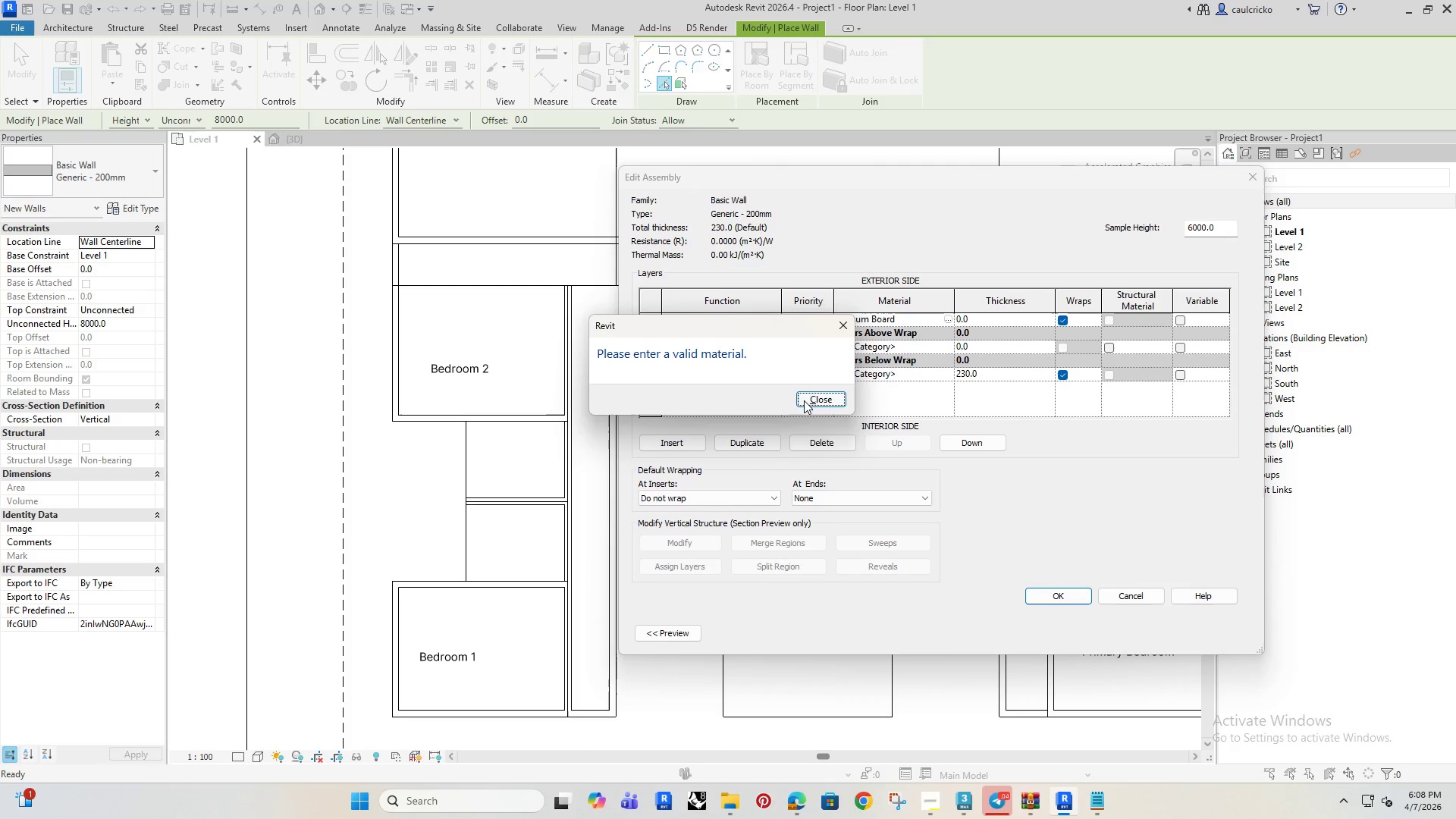 
left_click([806, 402])
 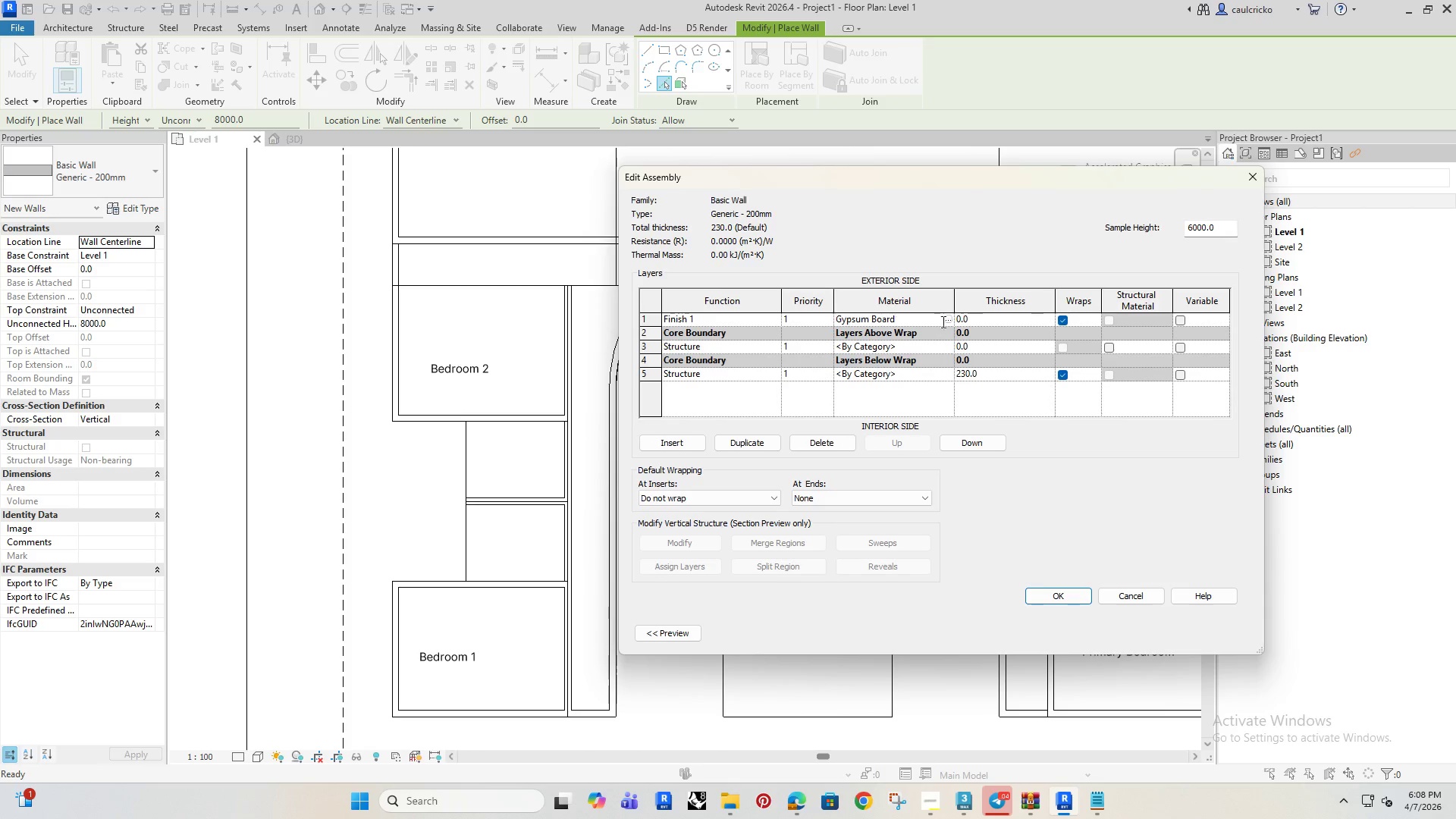 
left_click([952, 318])
 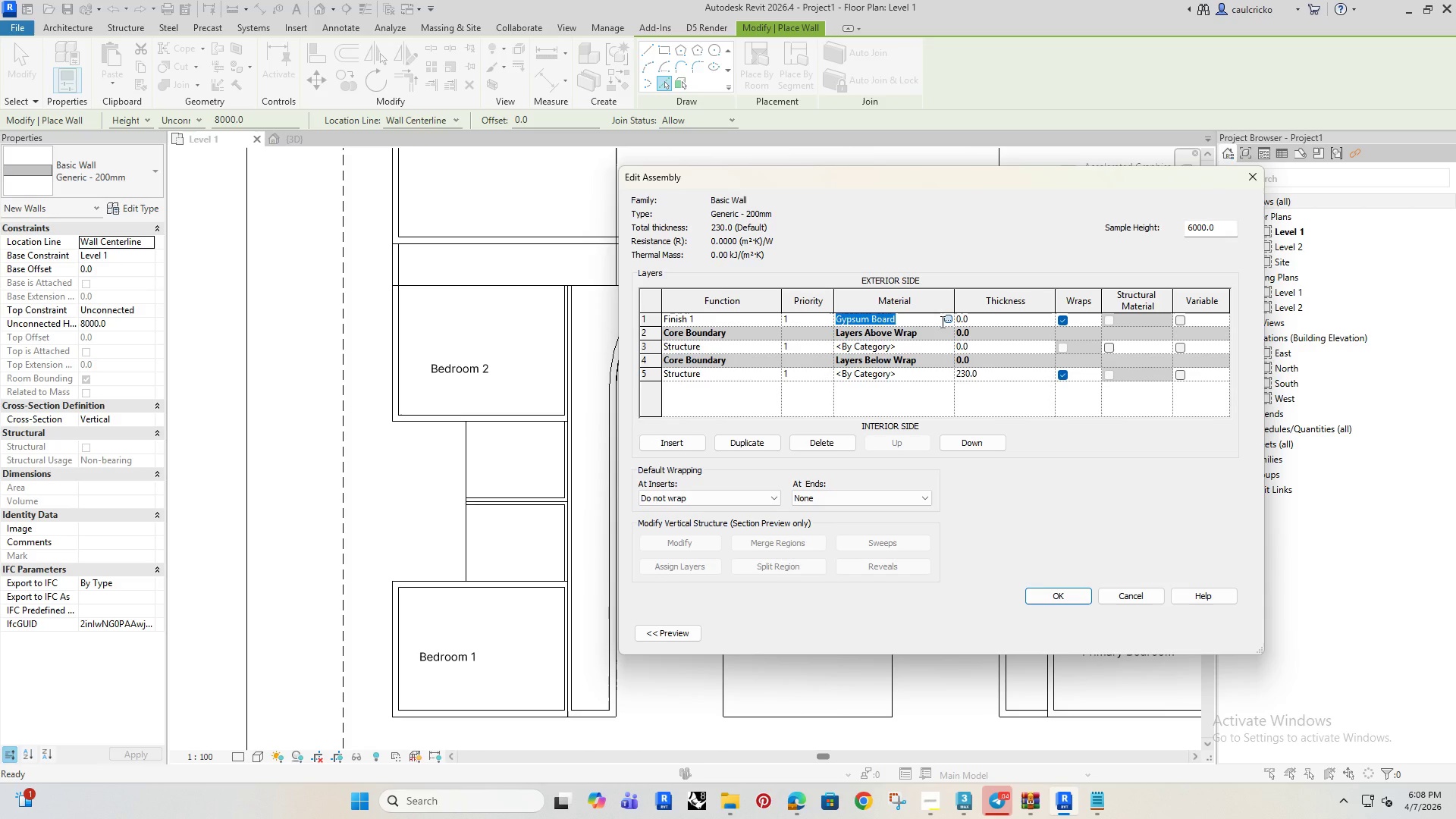 
left_click([949, 319])
 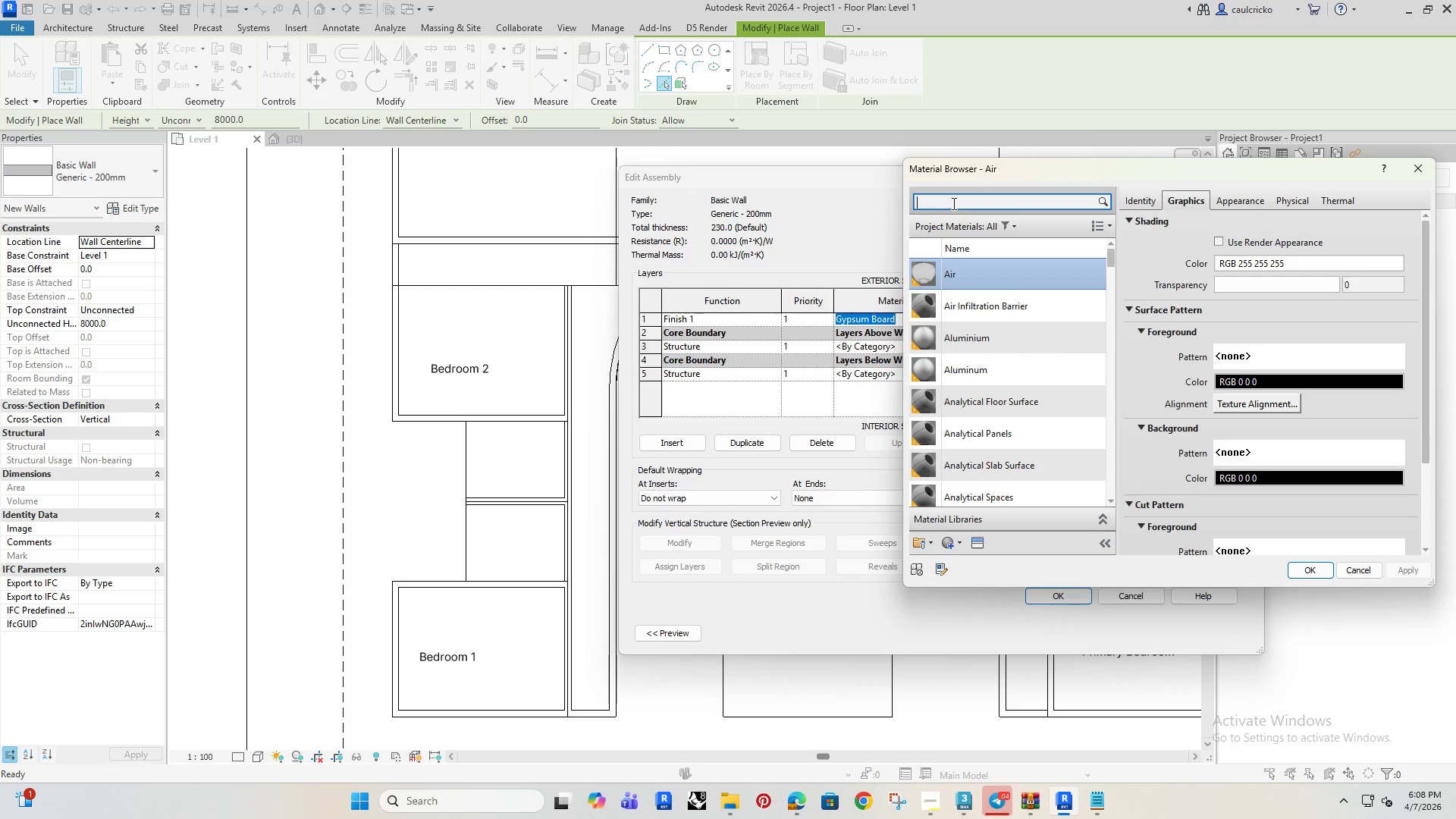 
type(gypsu)
 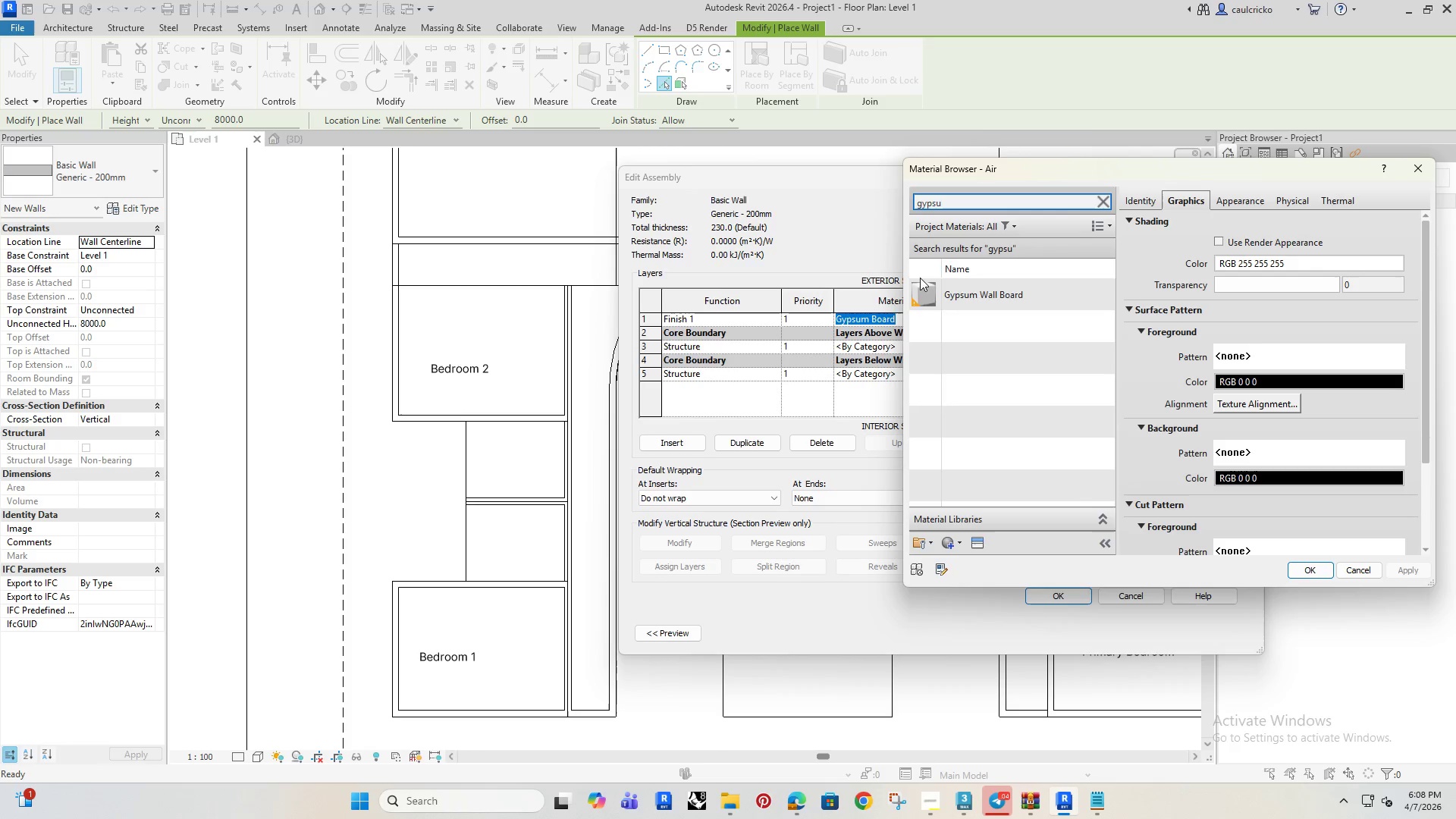 
left_click([989, 297])
 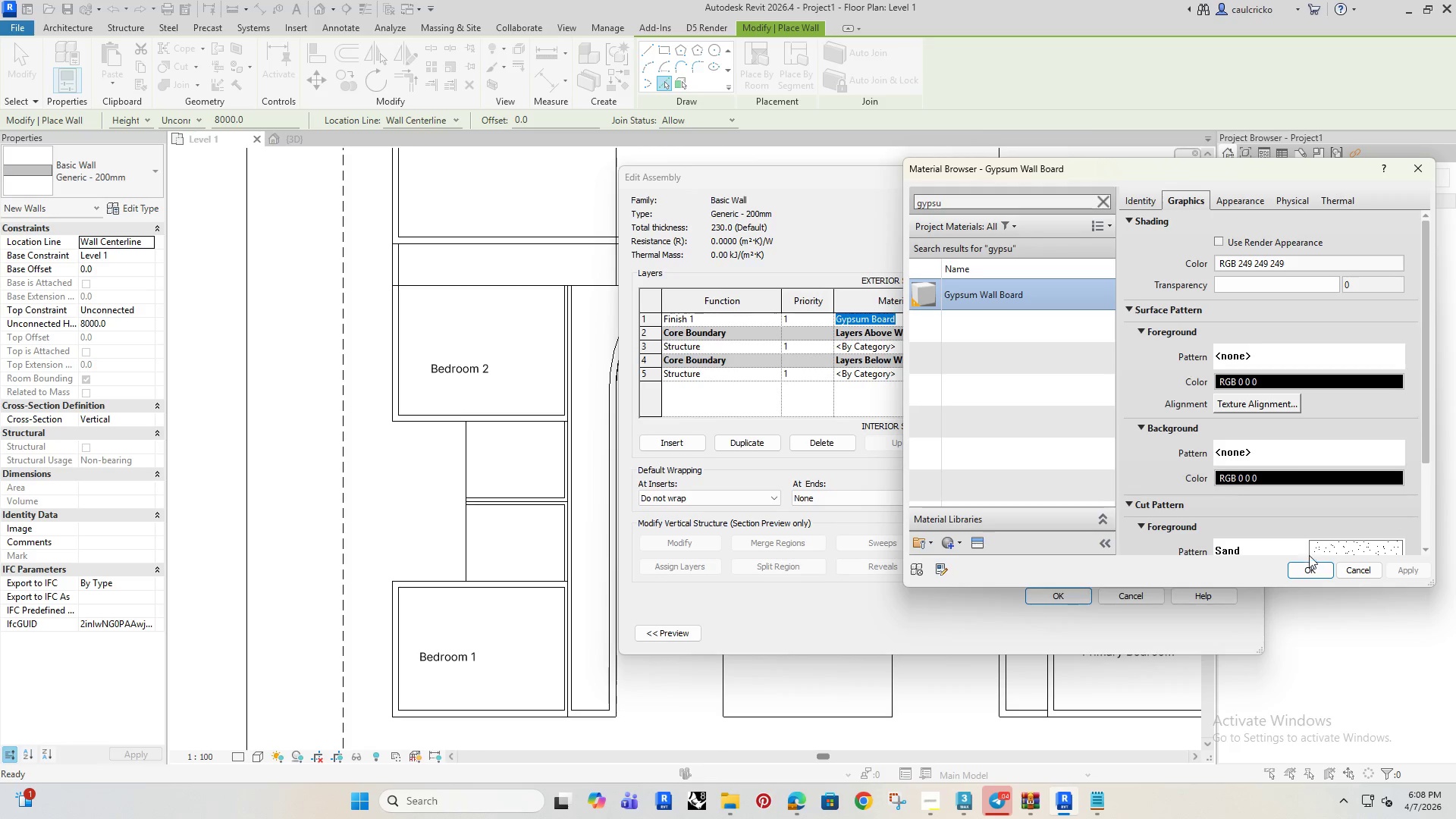 
left_click([1314, 566])
 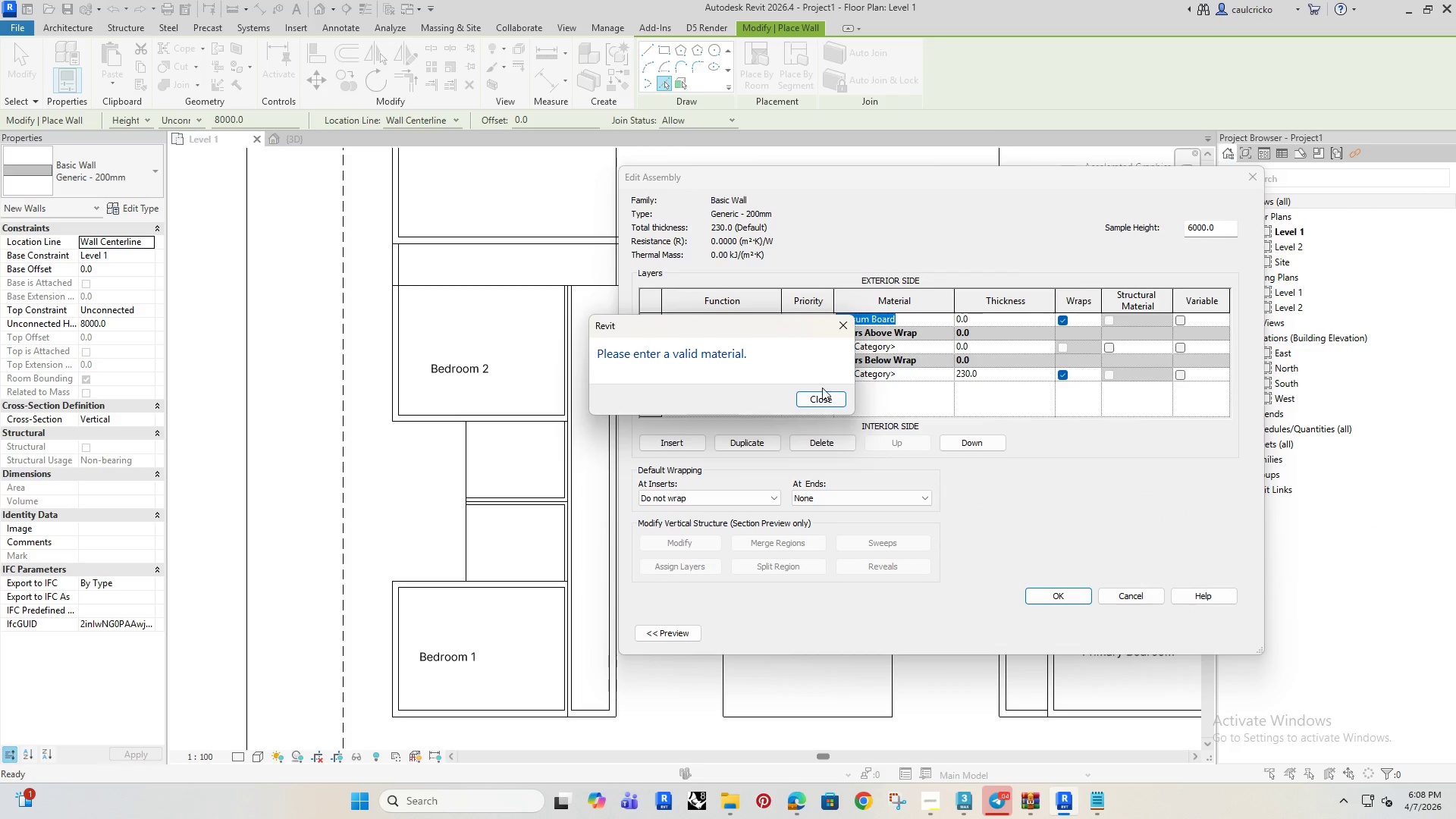 
double_click([817, 401])
 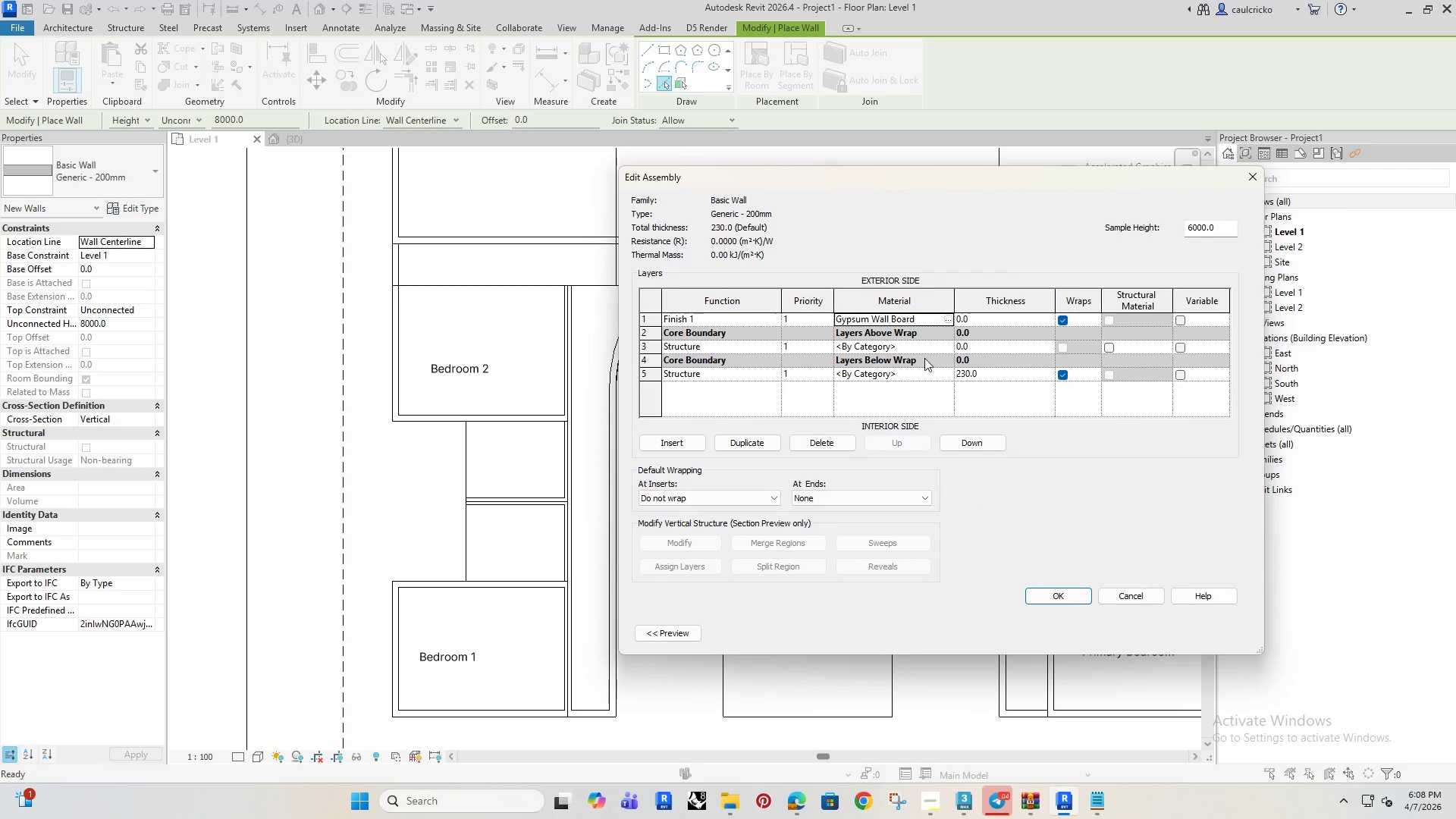 
left_click([927, 372])
 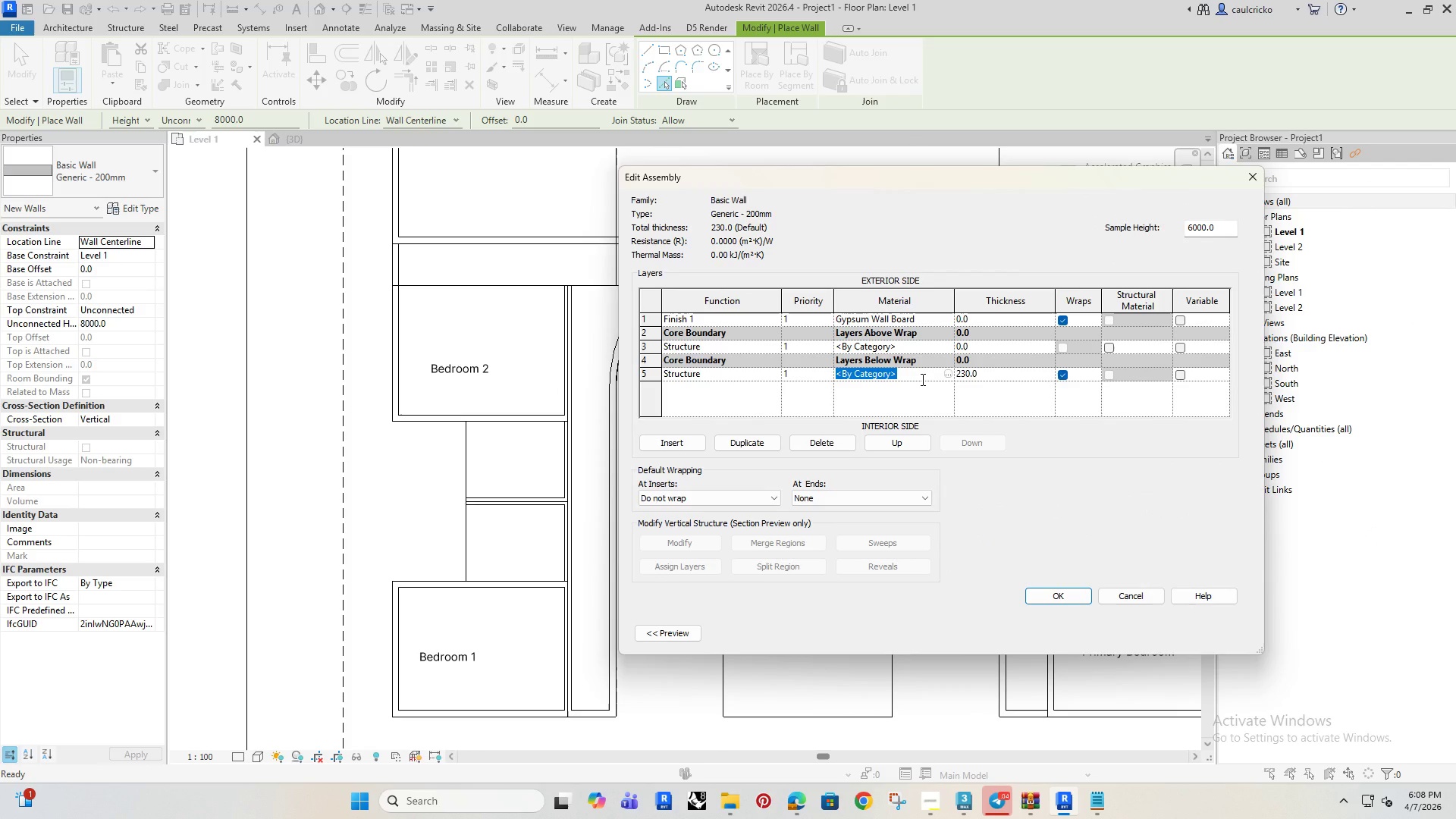 
type(Gypsum Wall Board)
 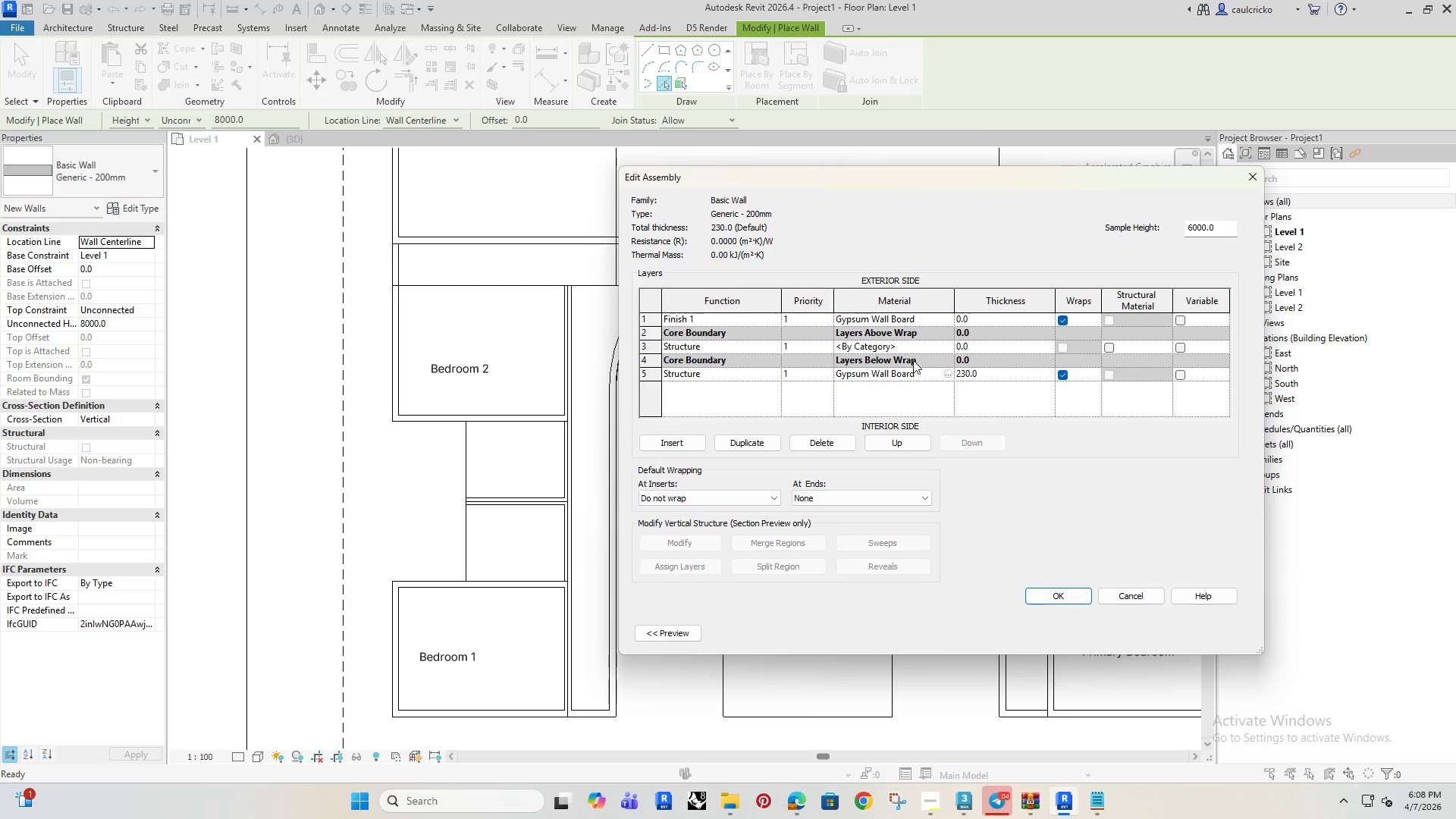 
key(Enter)
 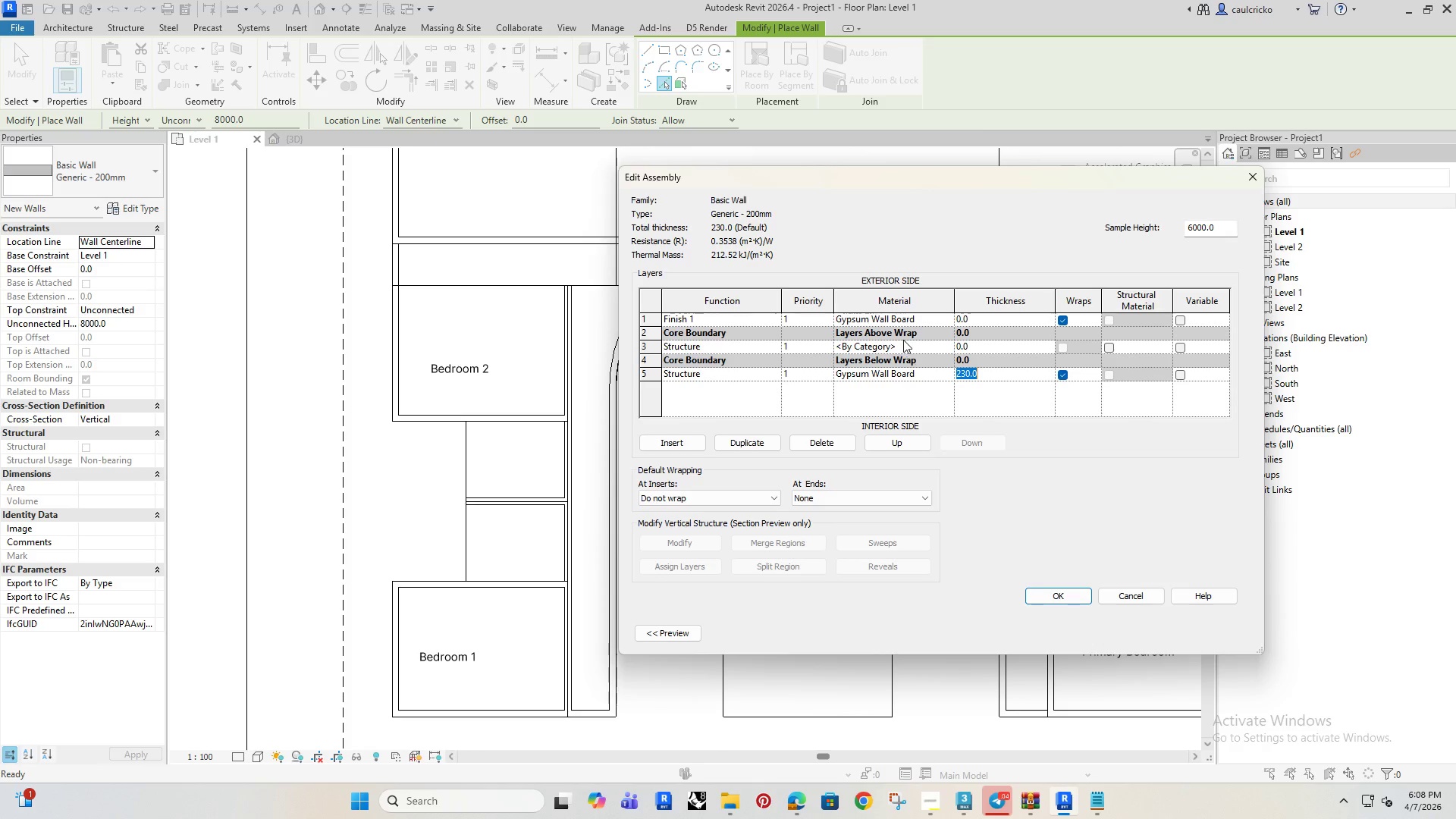 
double_click([923, 344])
 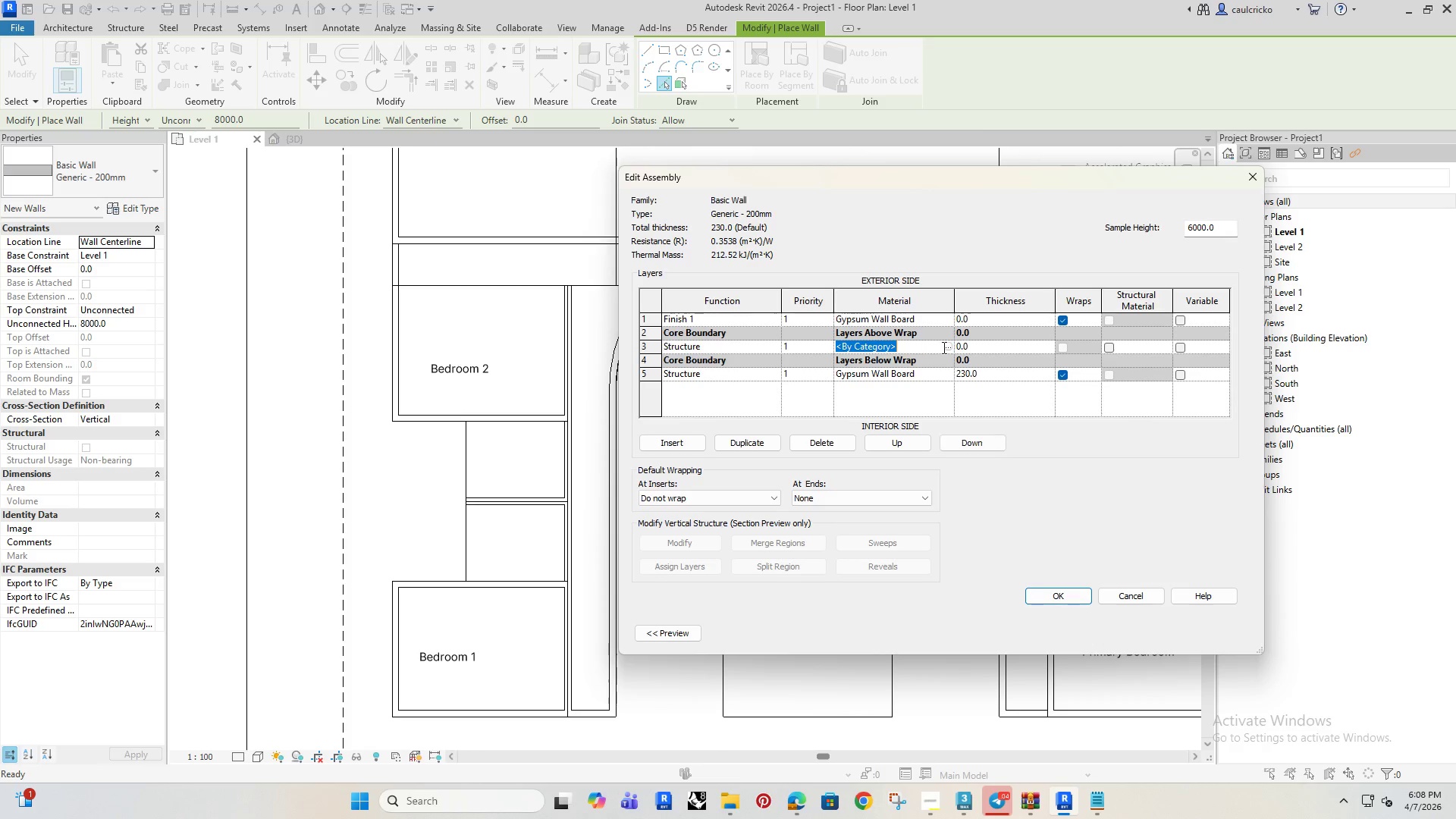 
left_click([945, 348])
 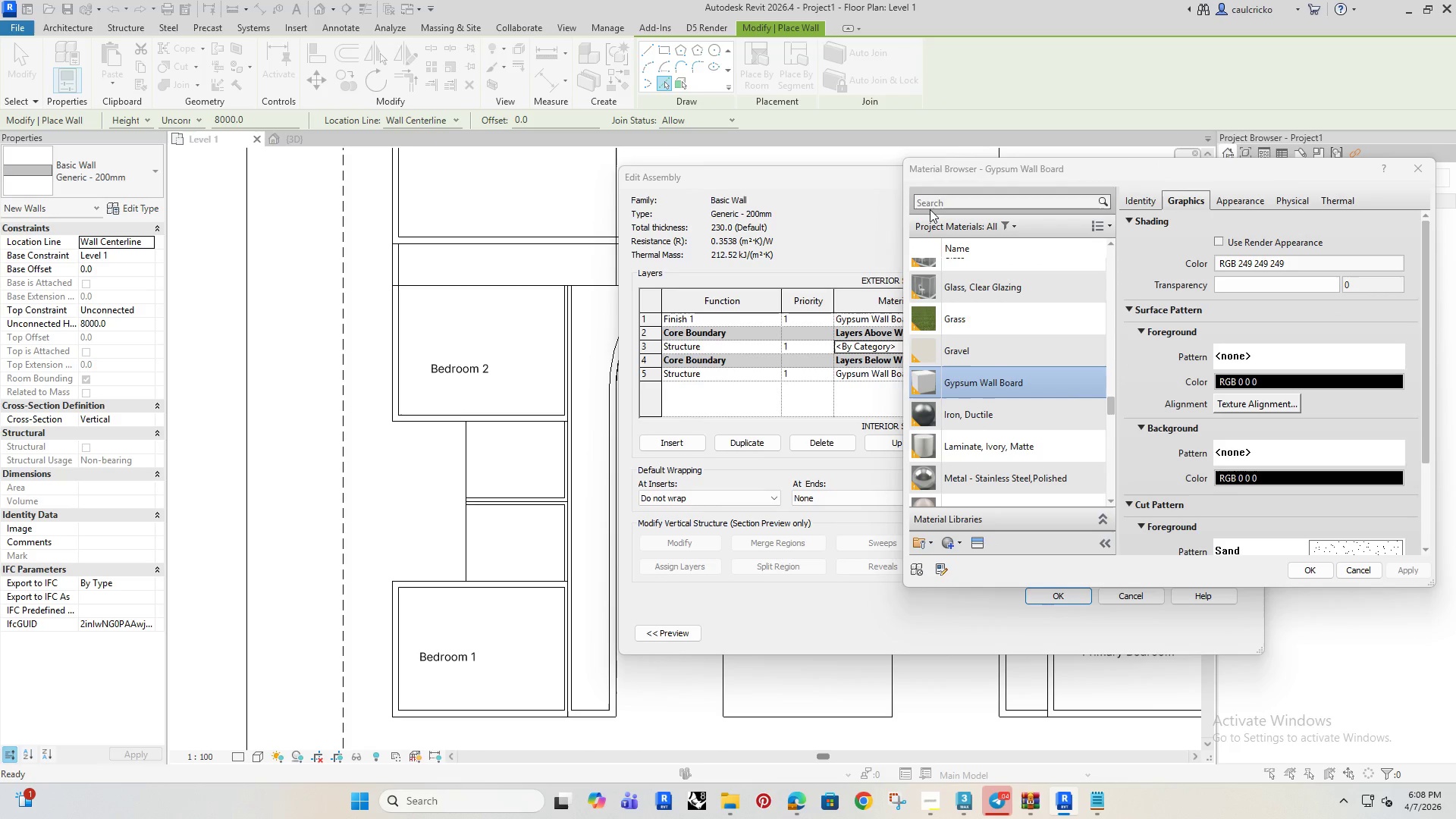 
left_click([941, 205])
 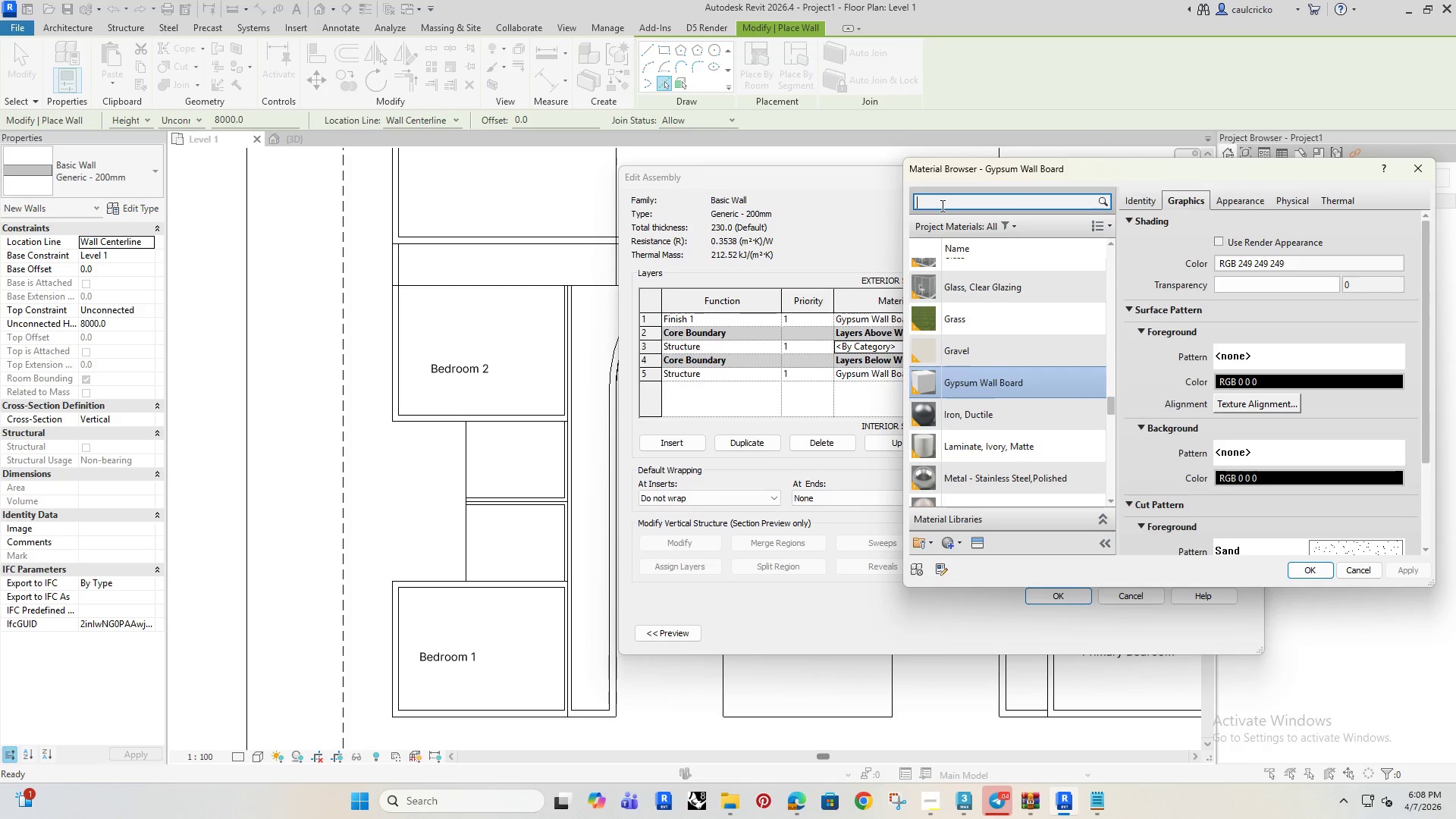 
type(Con)
key(Backspace)
key(Backspace)
key(Backspace)
type(sandcrete)
 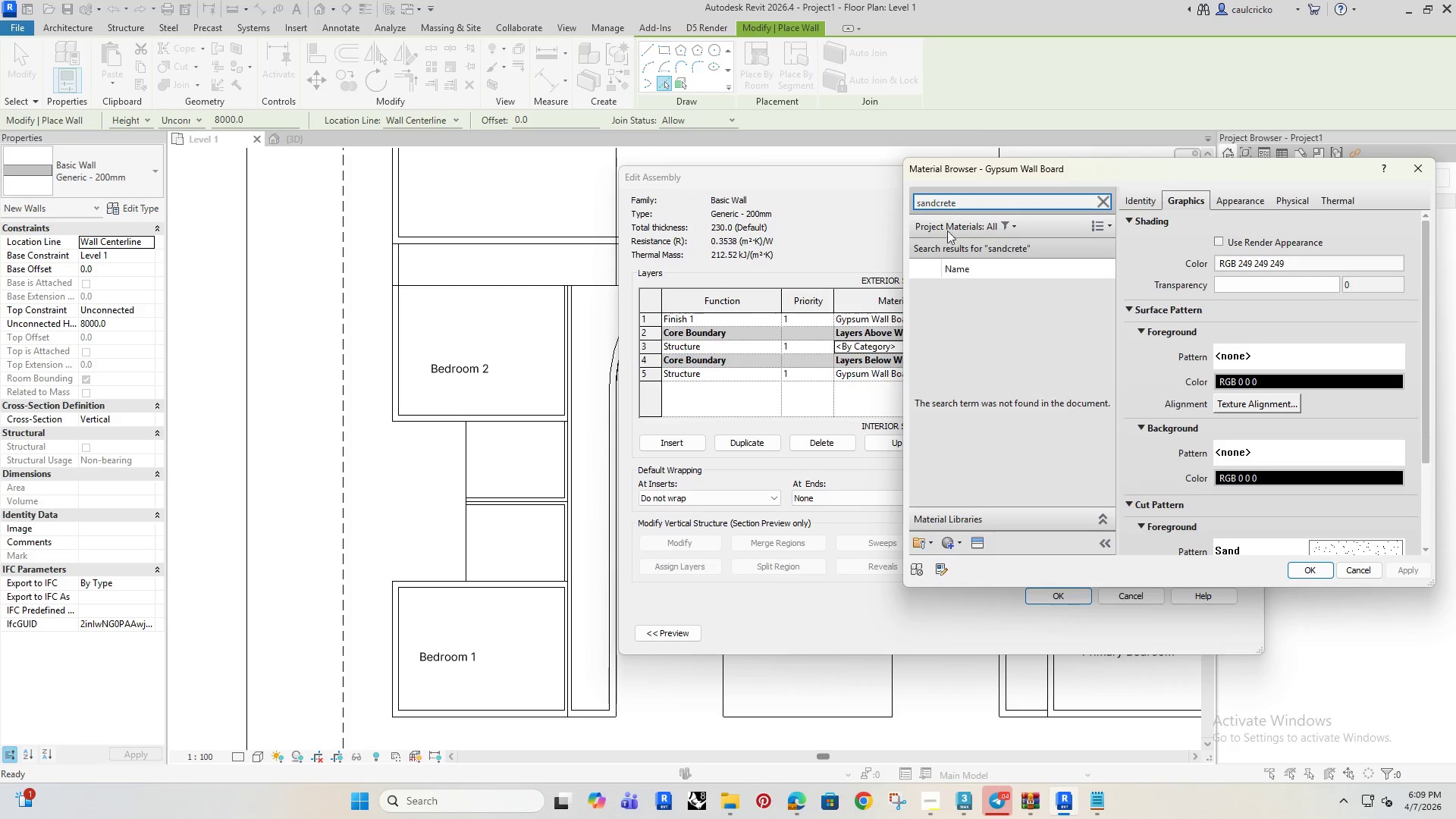 
key(Backspace)
 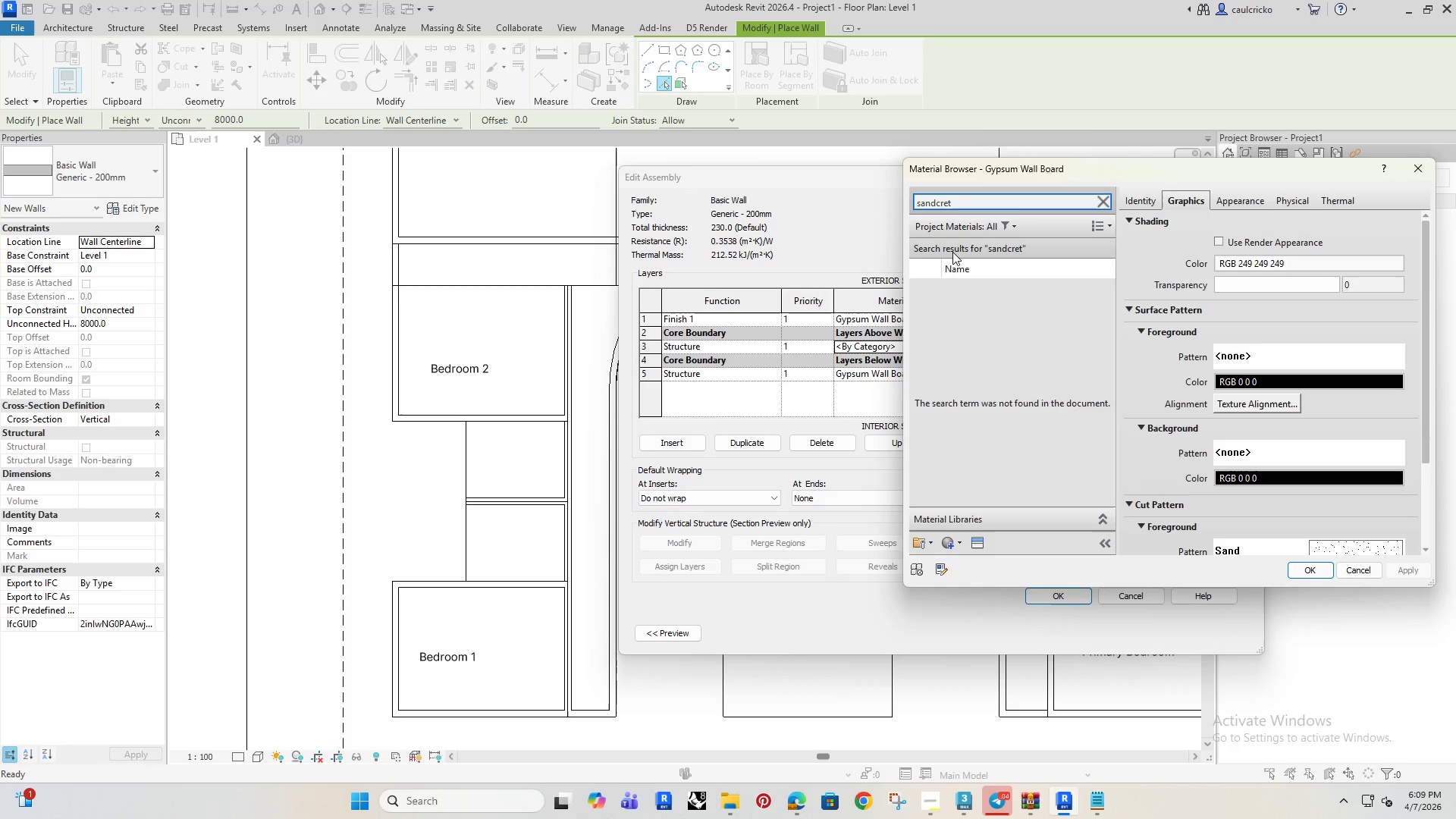 
key(Backspace)
 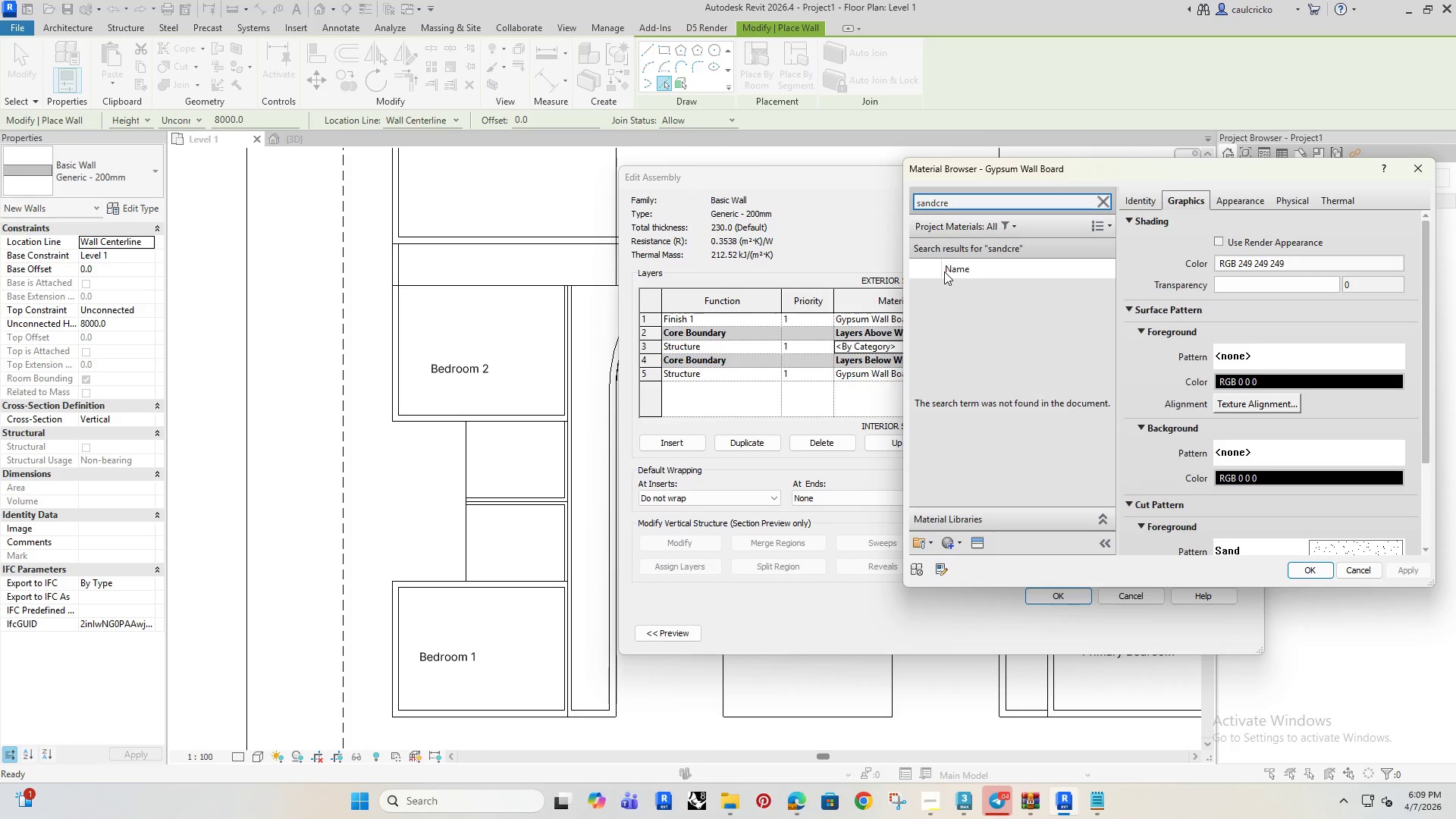 
key(Backspace)
 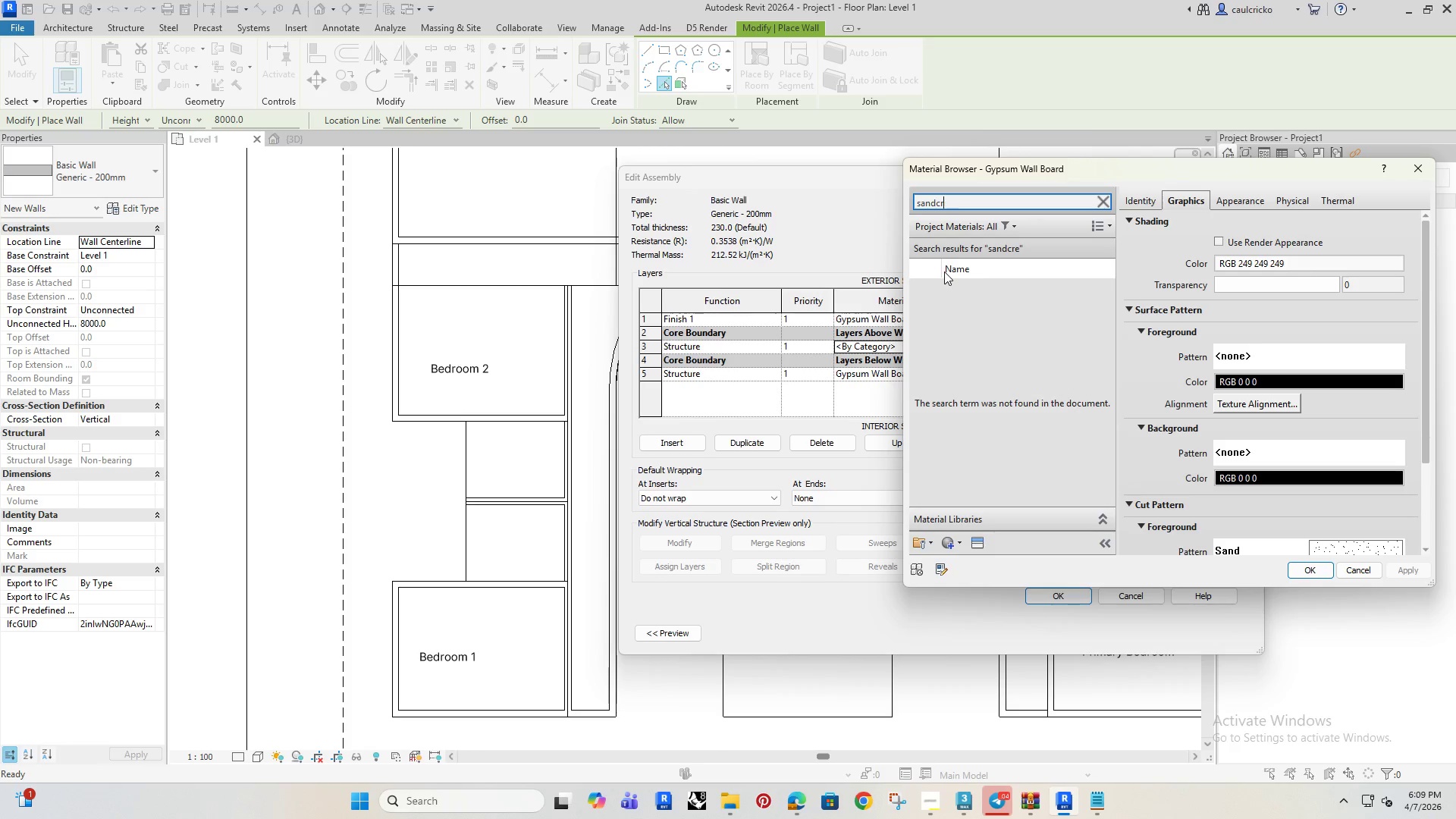 
key(Backspace)
 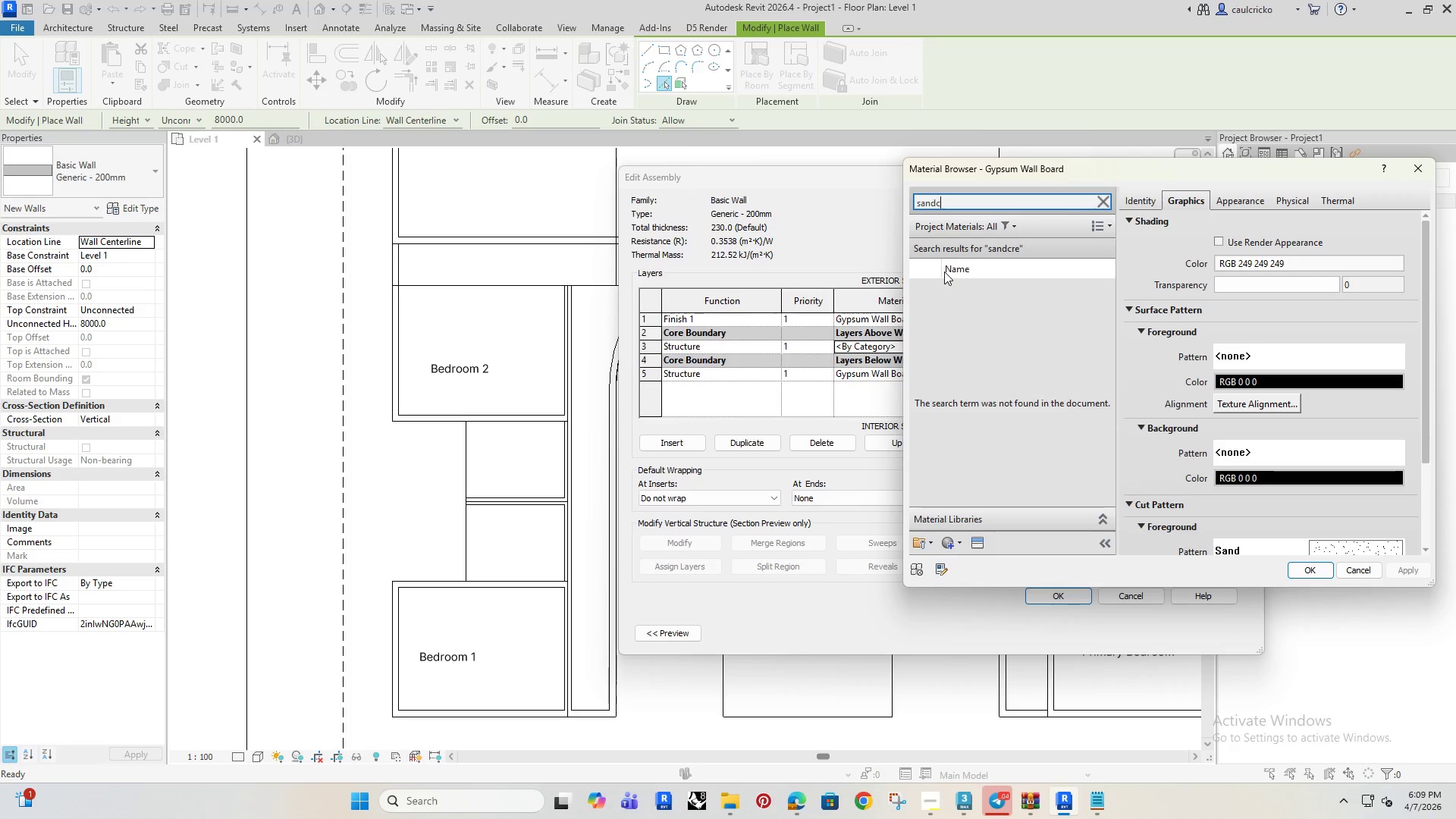 
key(Backspace)
 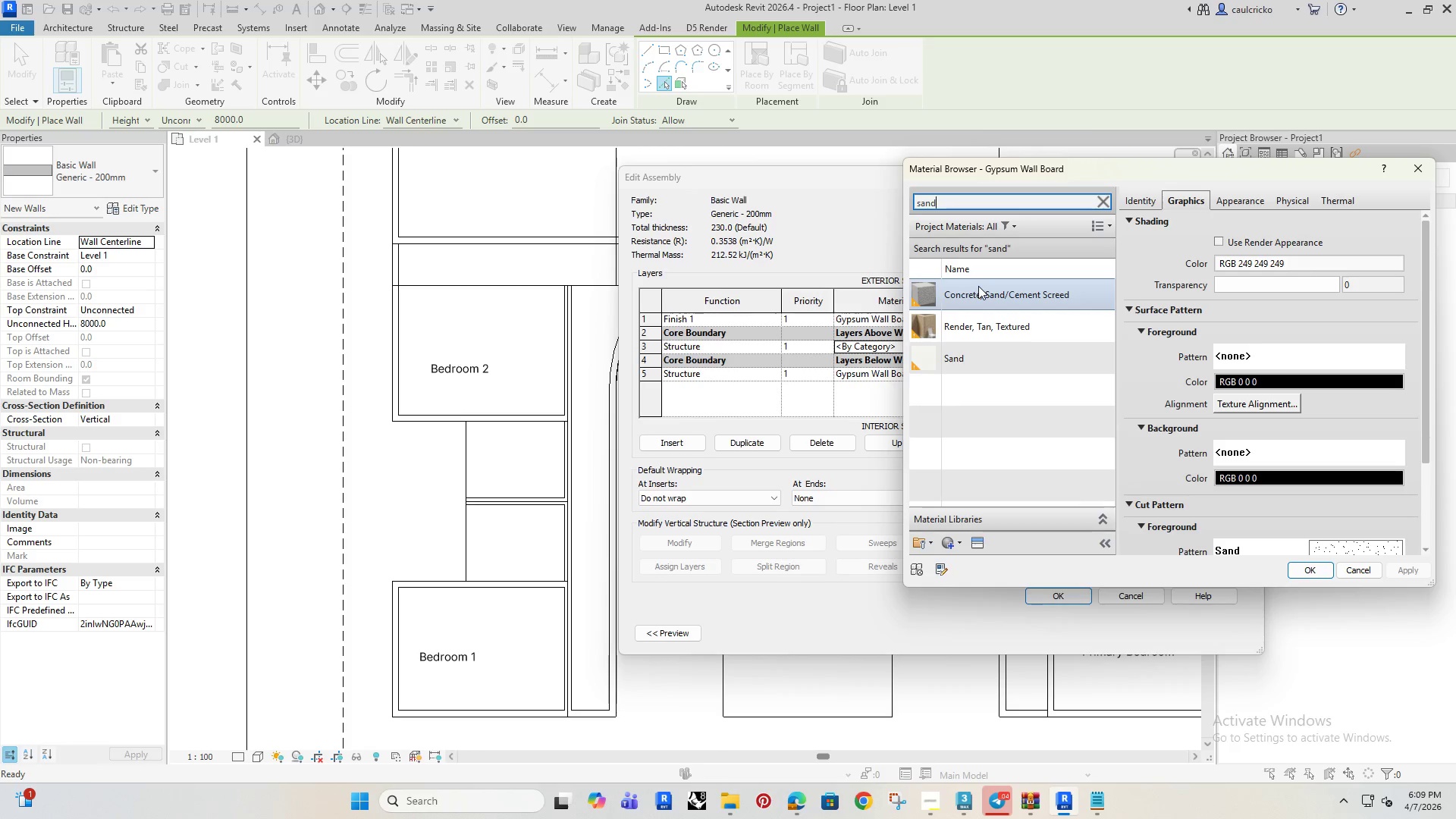 
double_click([978, 286])
 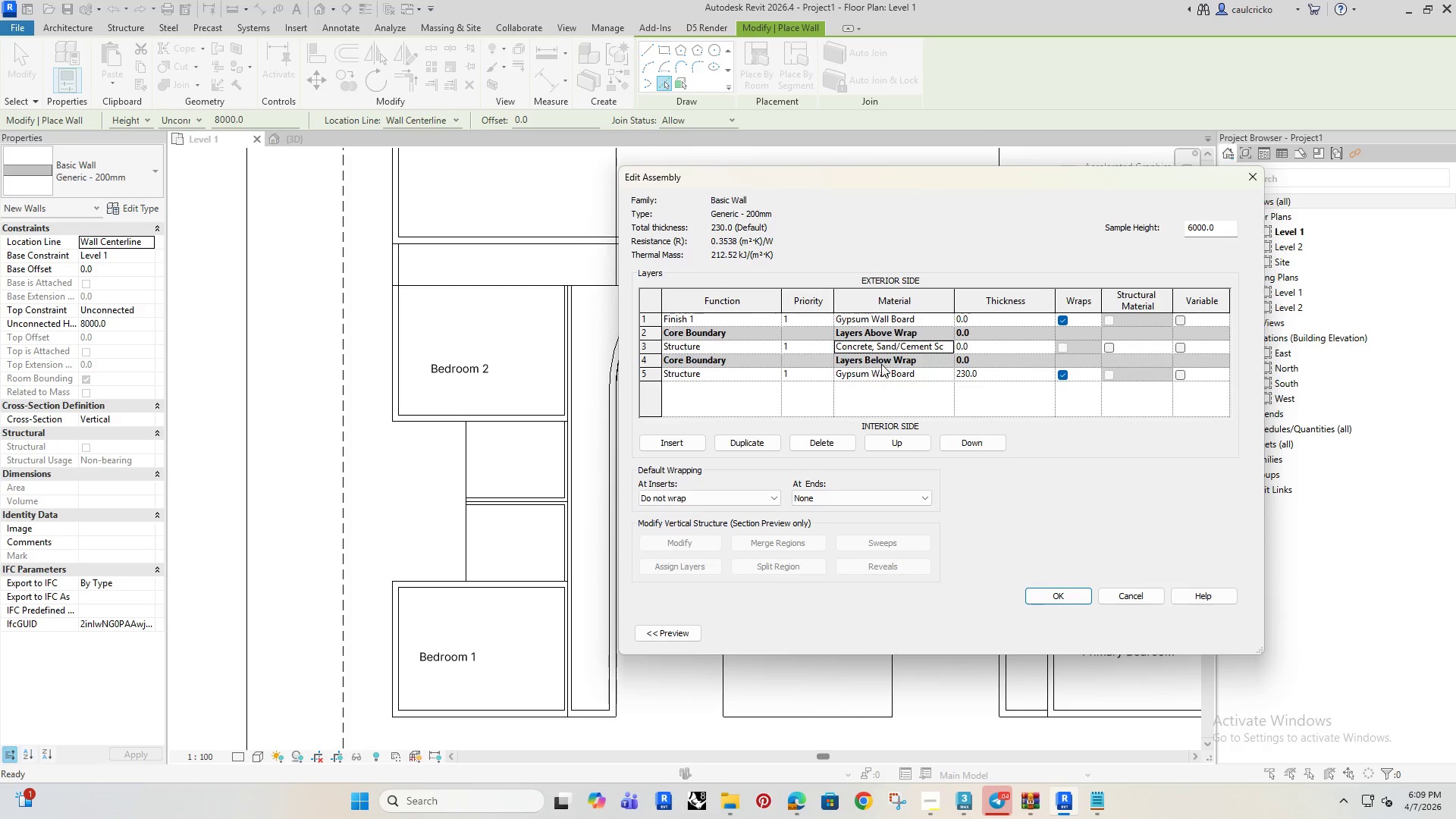 
wait(6.12)
 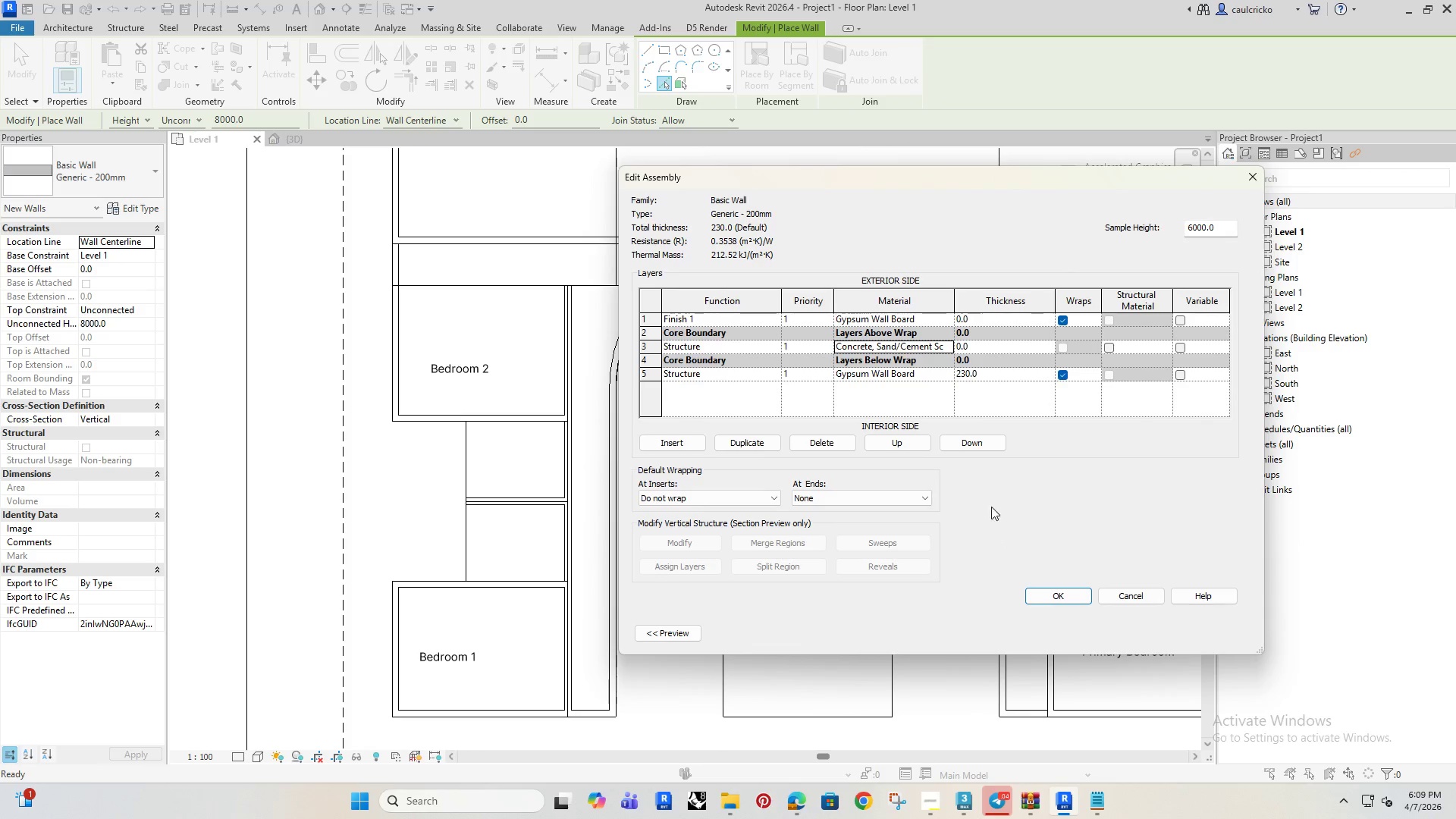 
left_click([977, 348])
 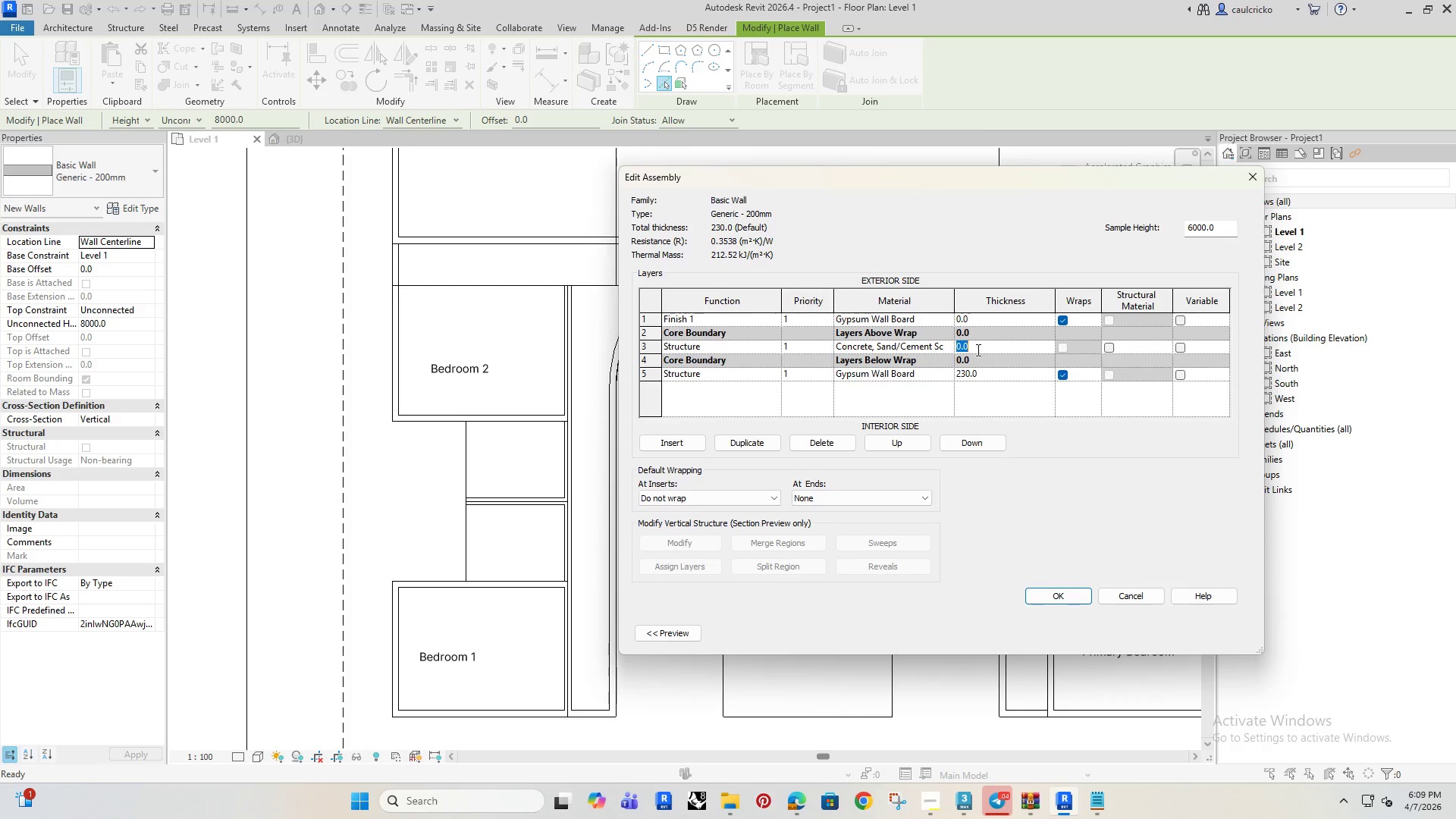 
type(230)
 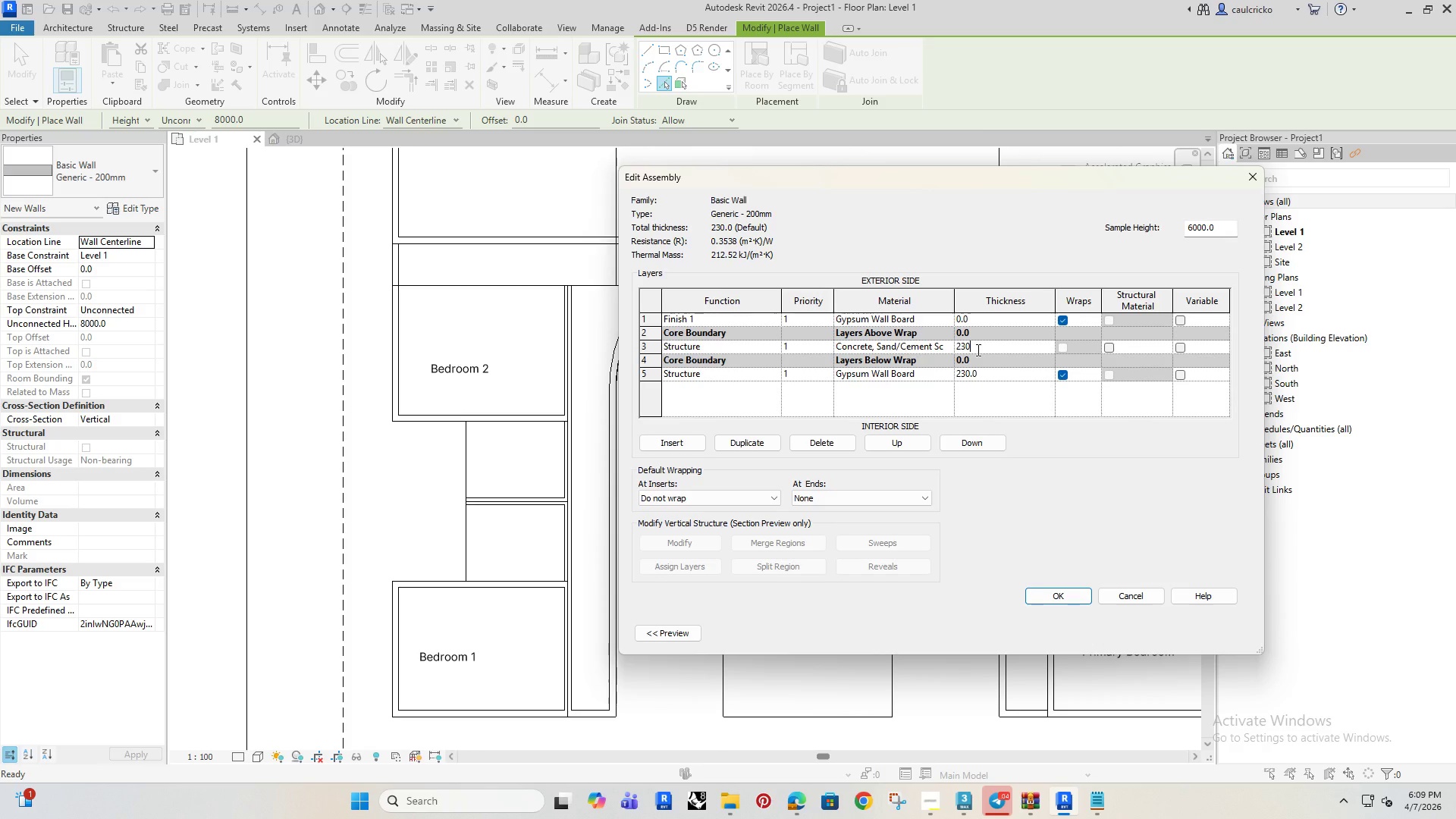 
key(Enter)
 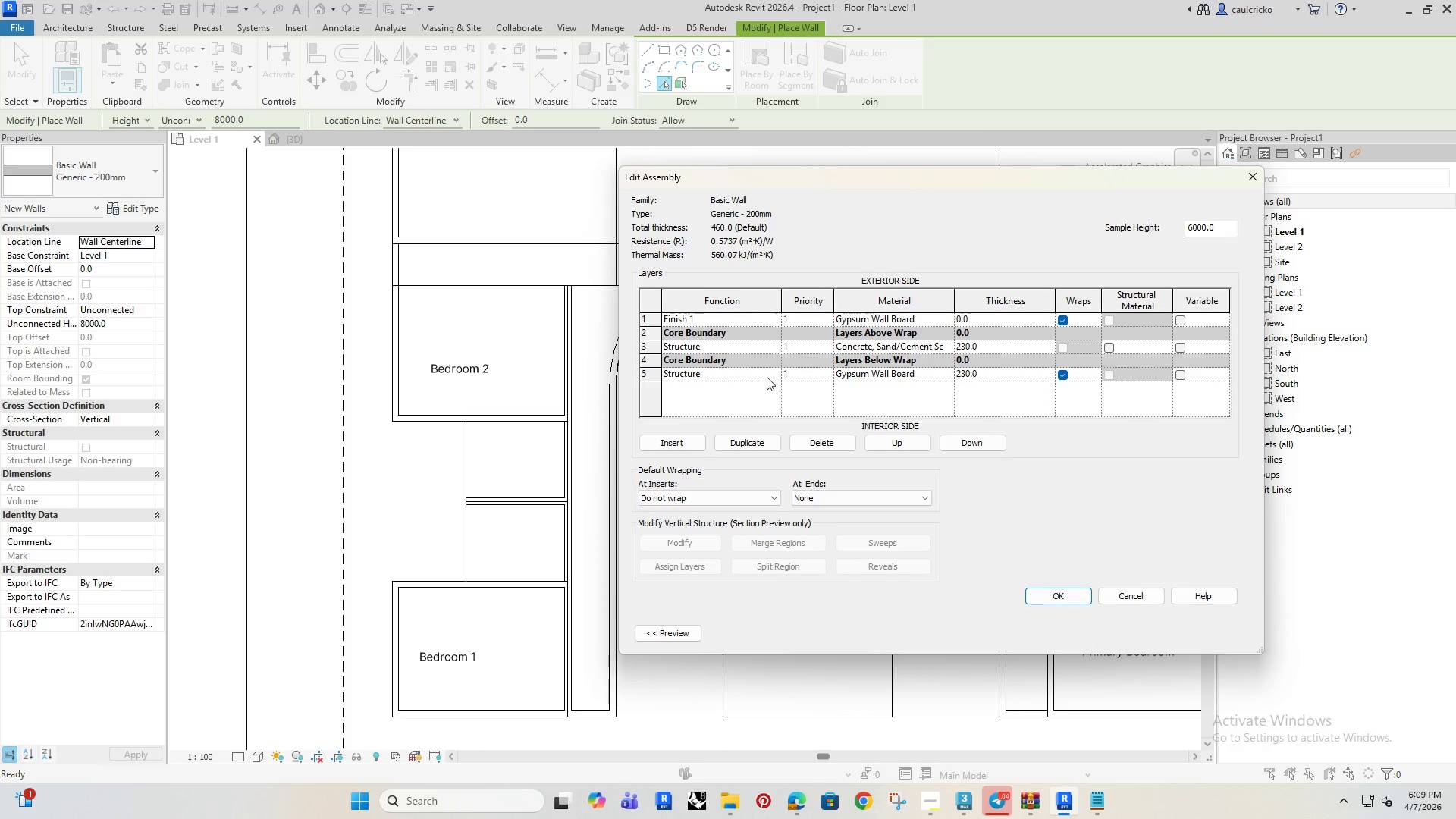 
double_click([770, 374])
 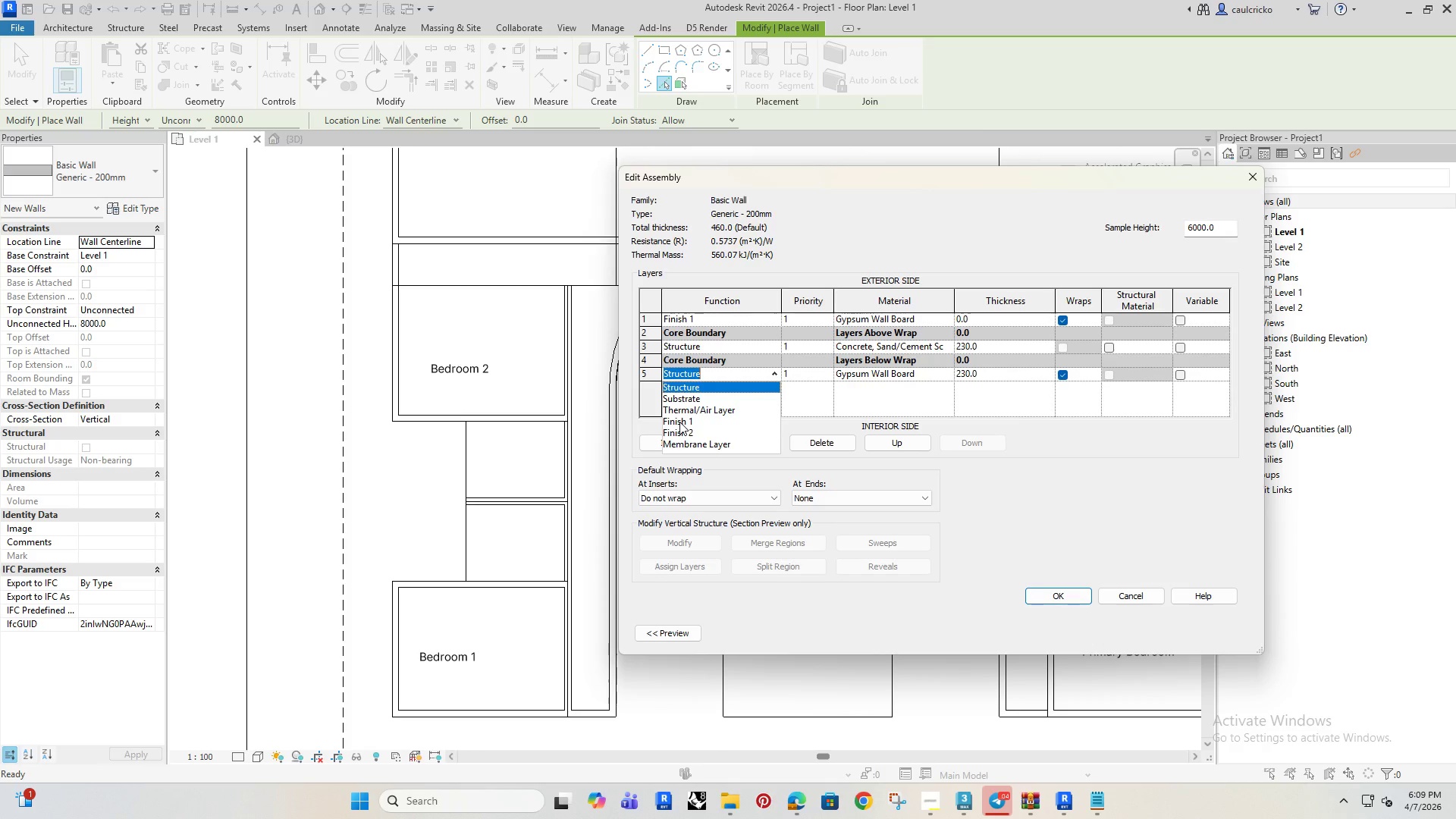 
left_click([682, 423])
 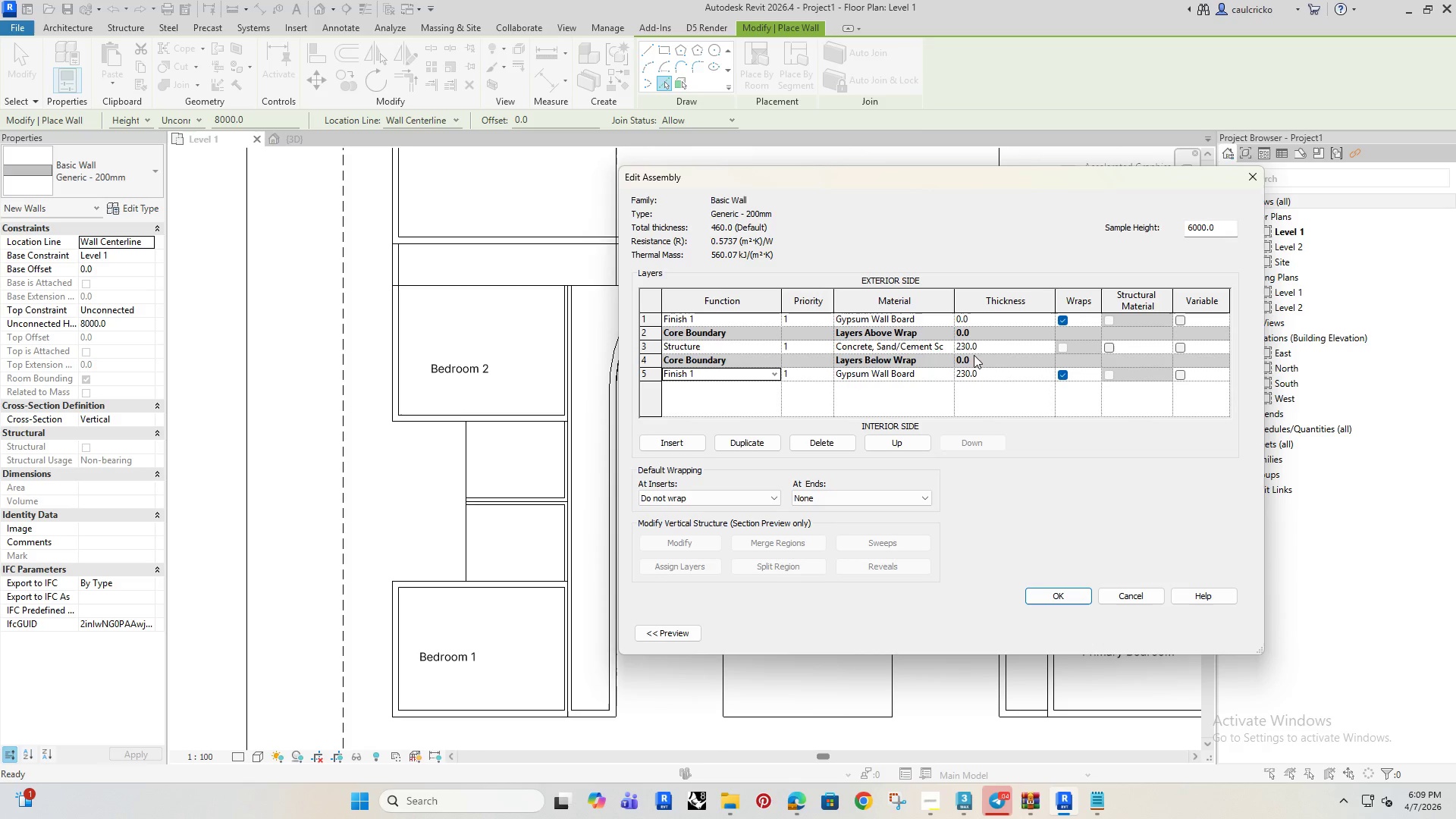 
left_click([995, 344])
 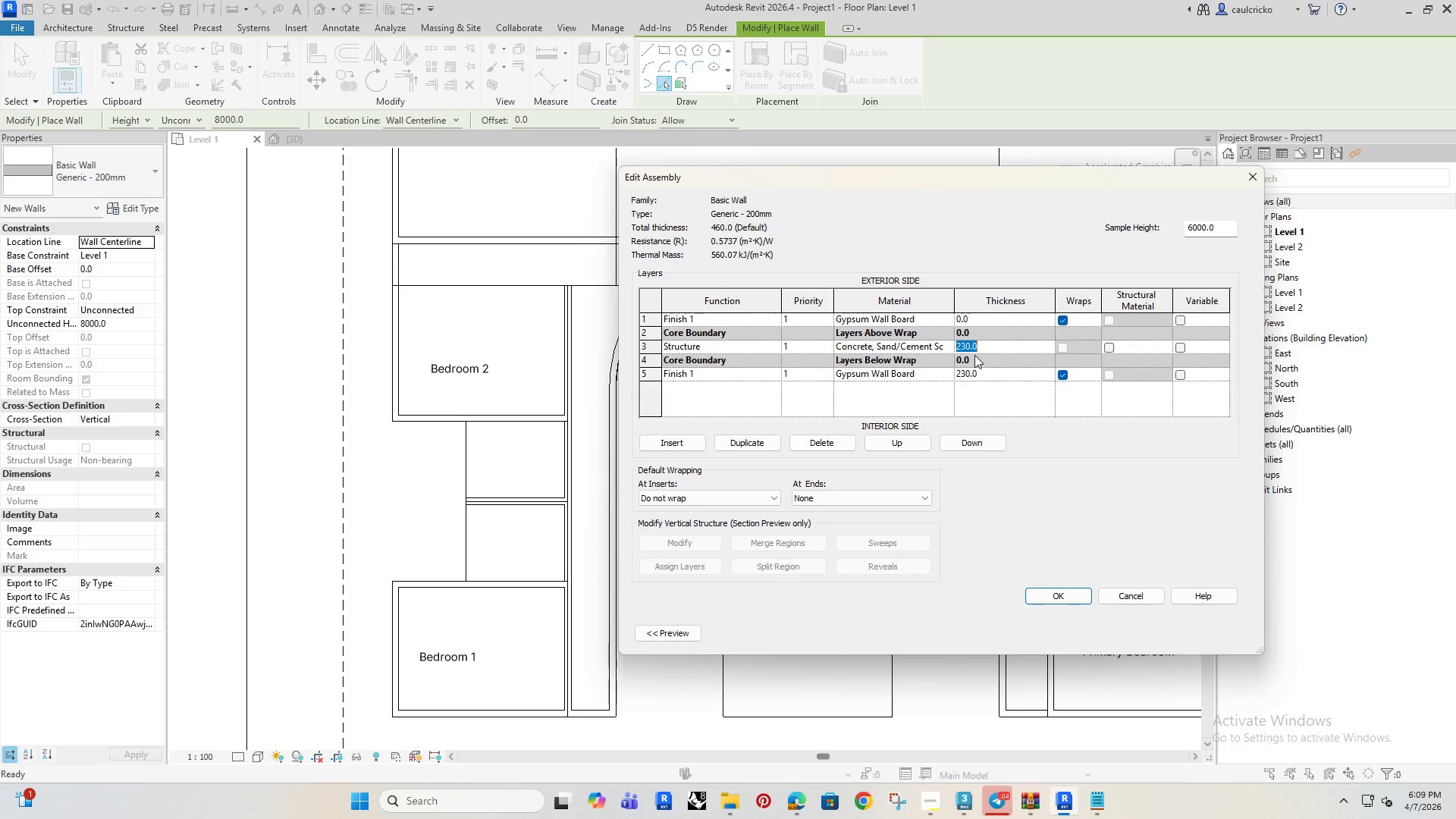 
left_click([984, 372])
 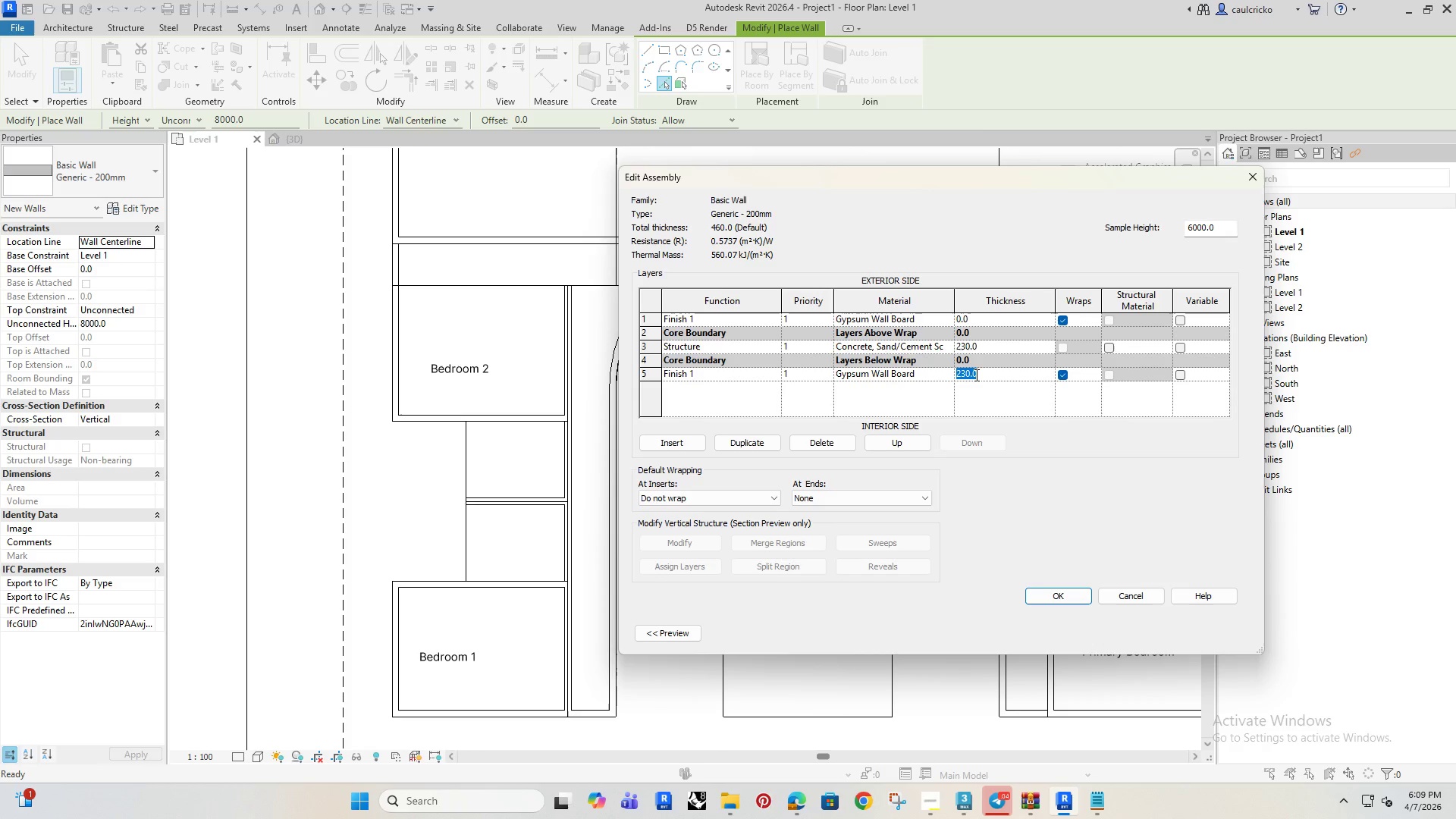 
type(15)
 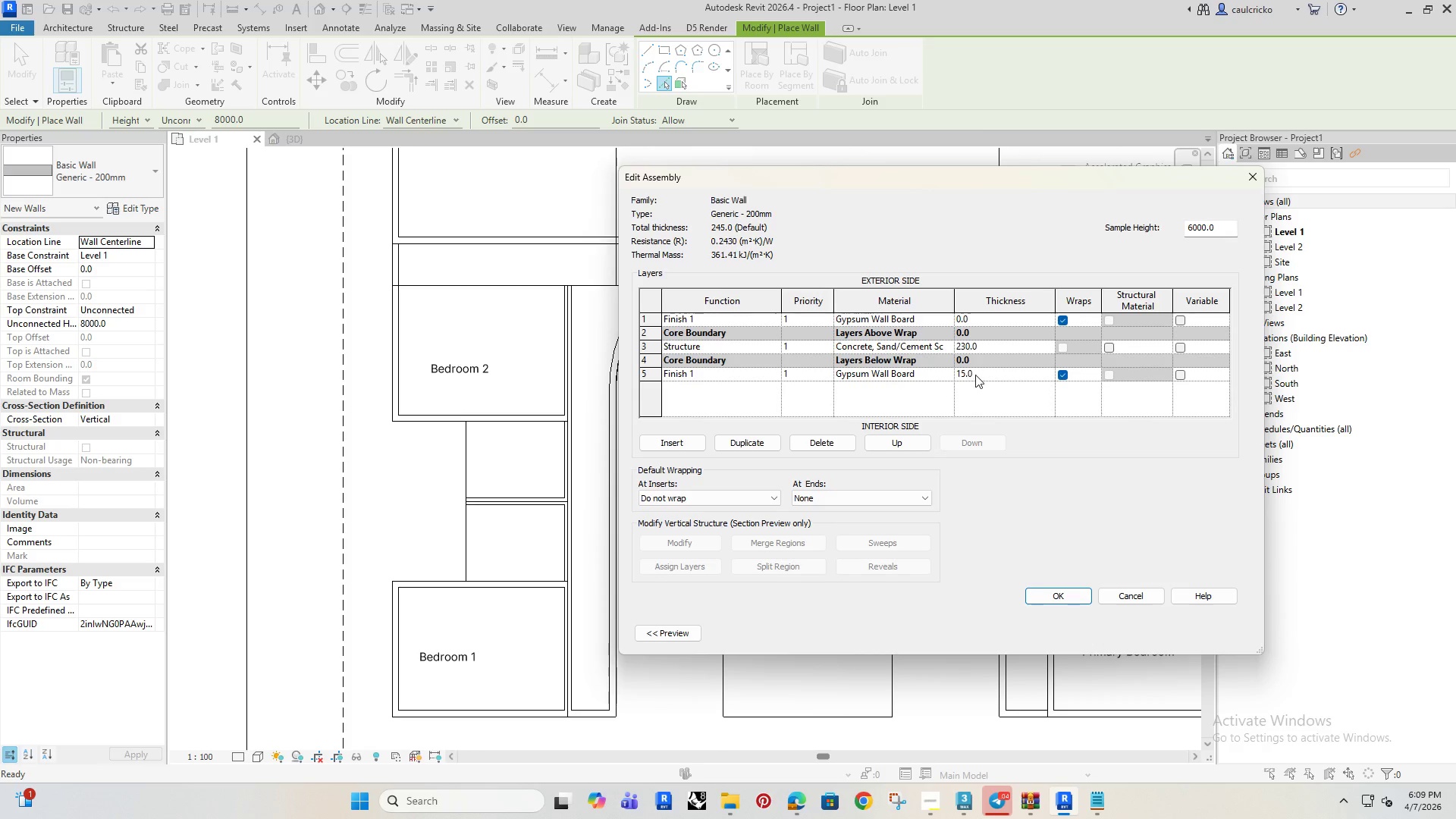 
key(Enter)
 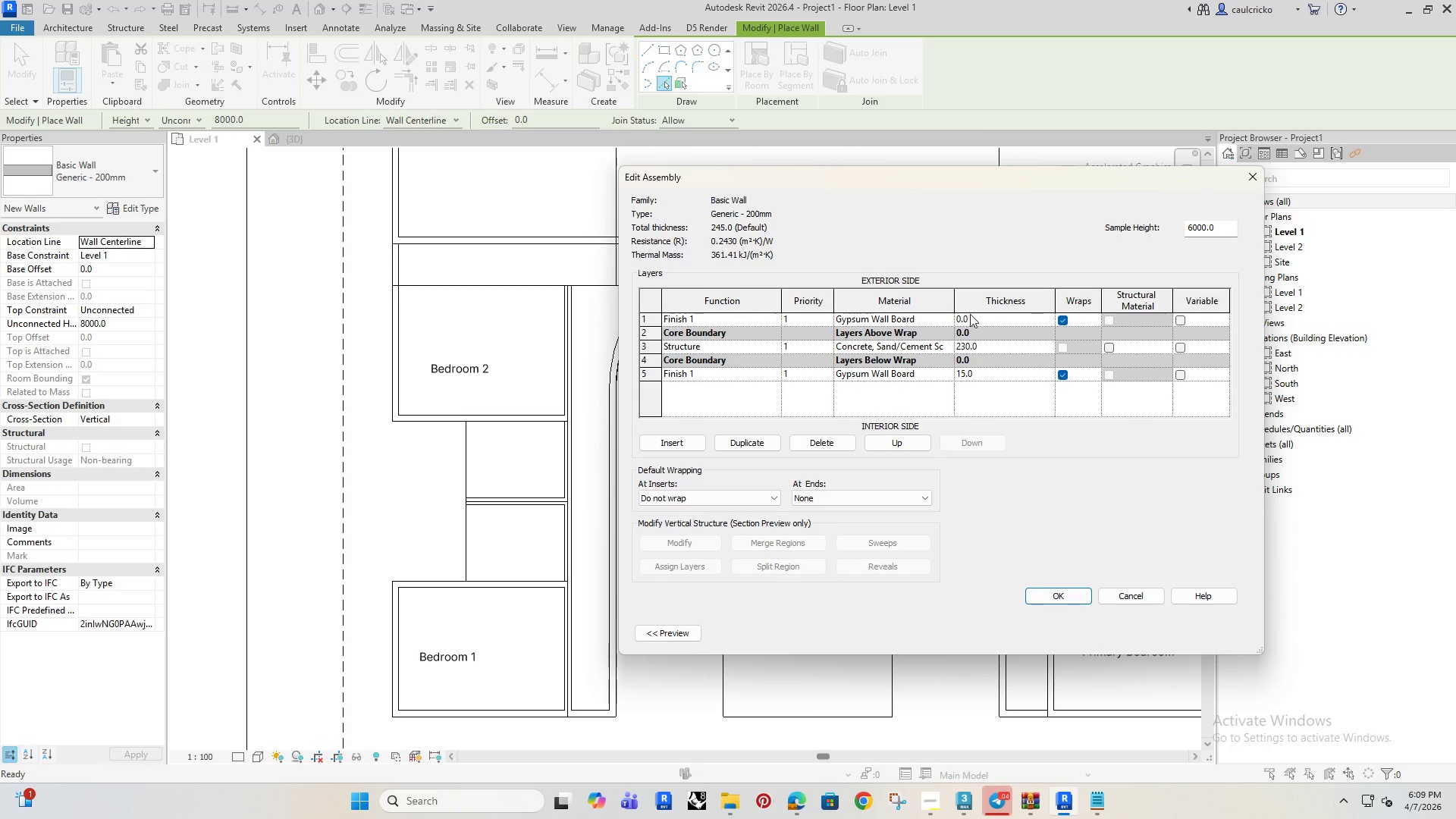 
left_click([974, 317])
 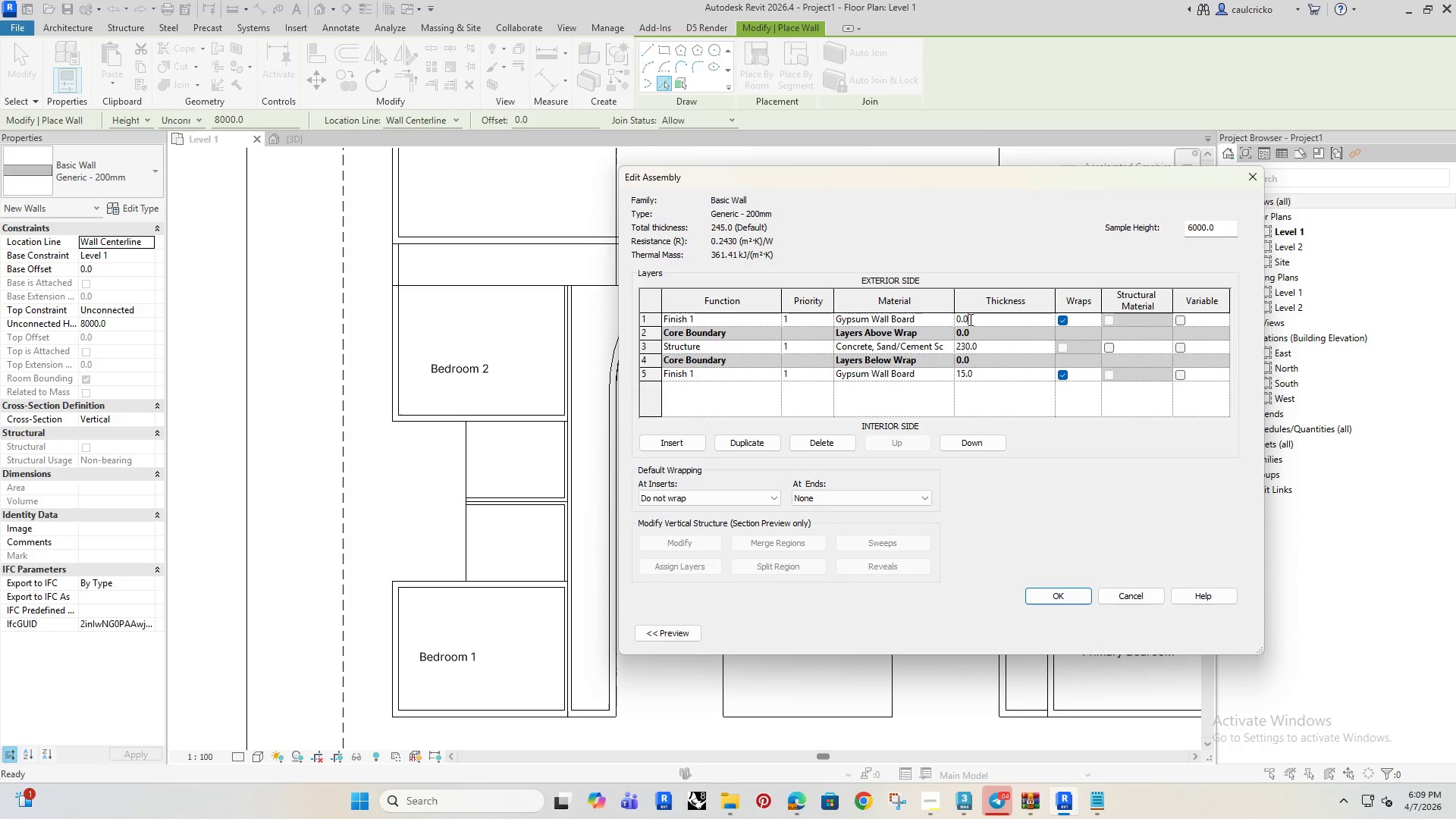 
key(Backspace)
key(Backspace)
key(Backspace)
key(Backspace)
type(15)
 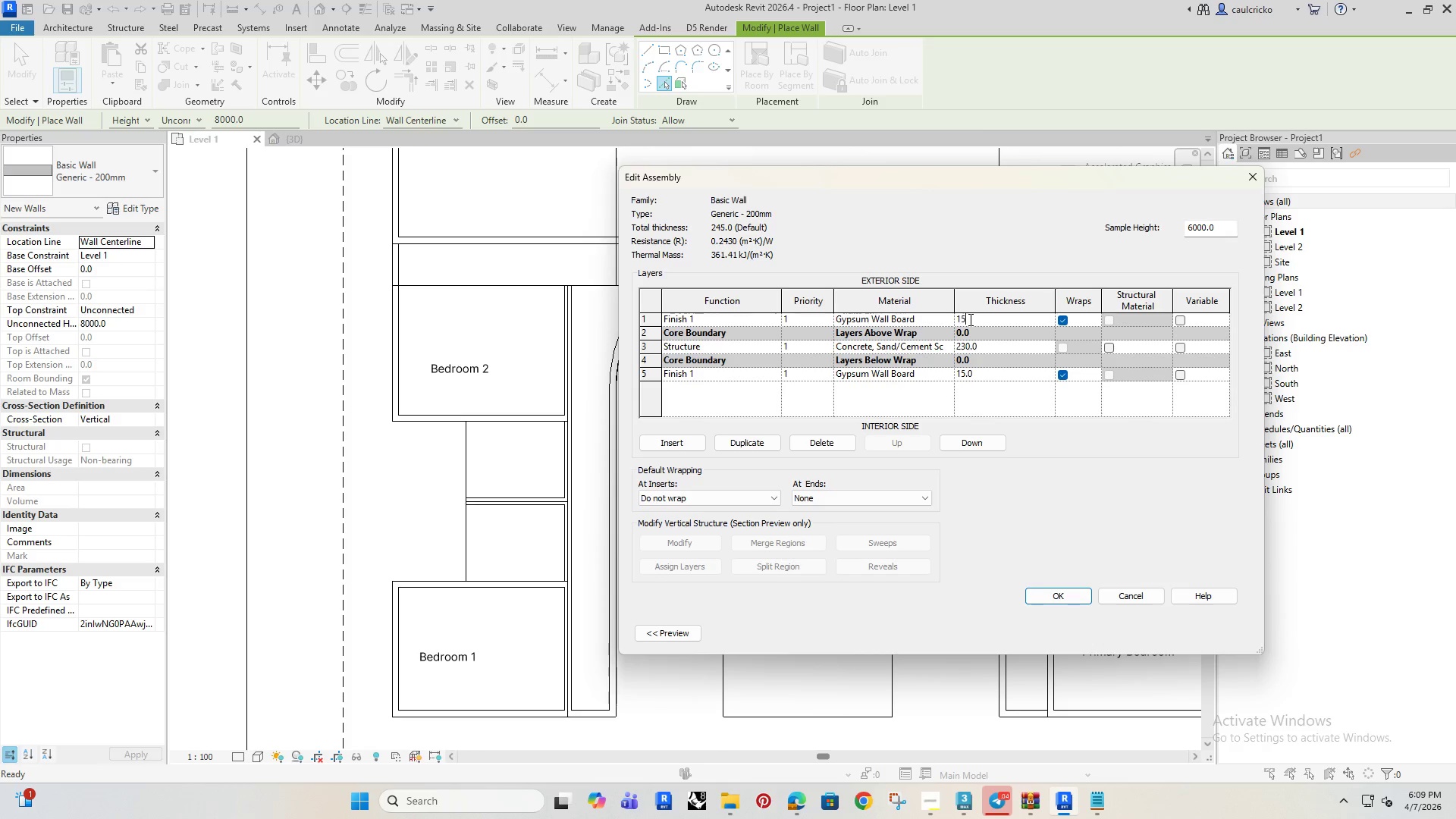 
key(Enter)
 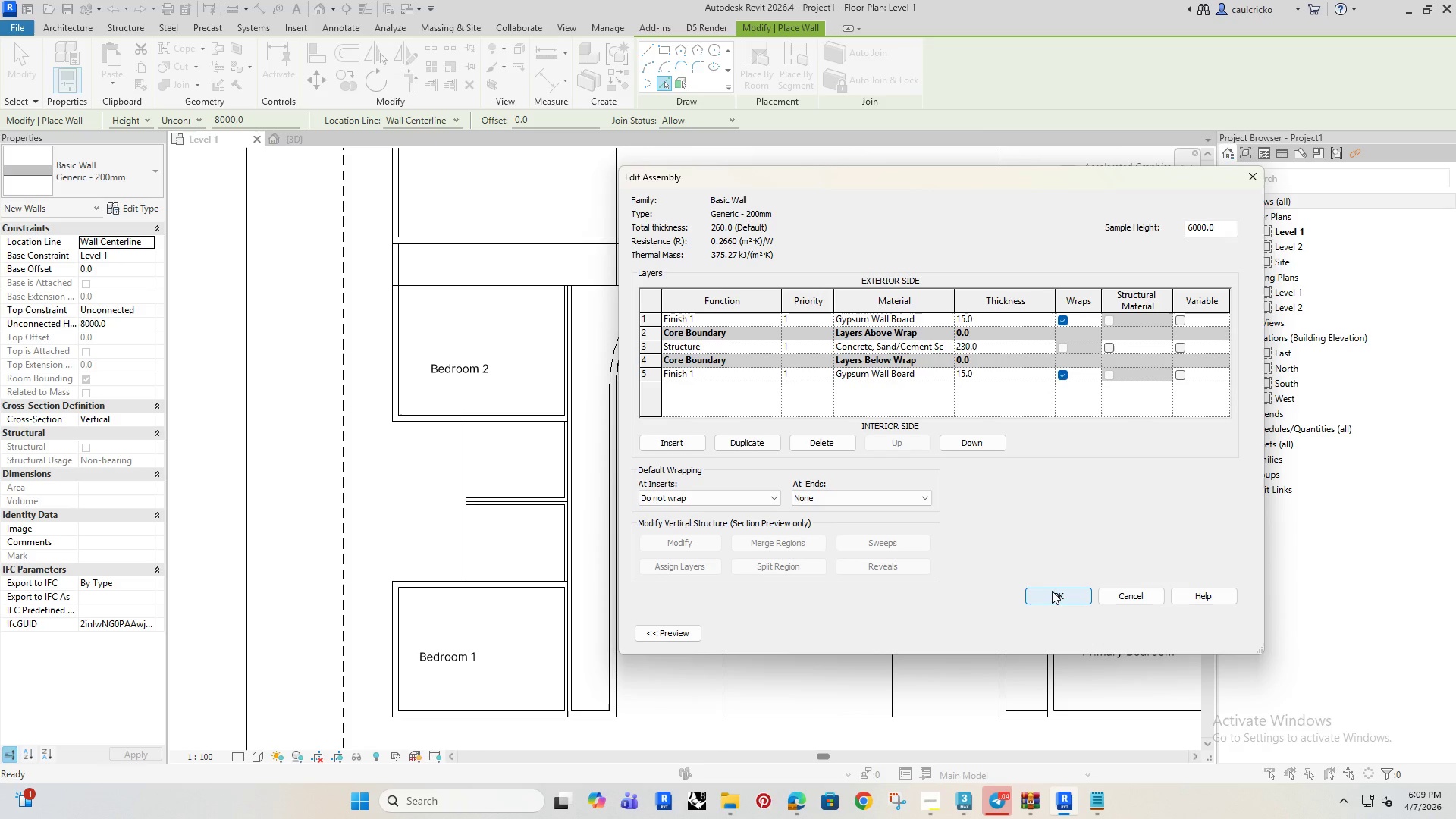 
left_click([1052, 591])
 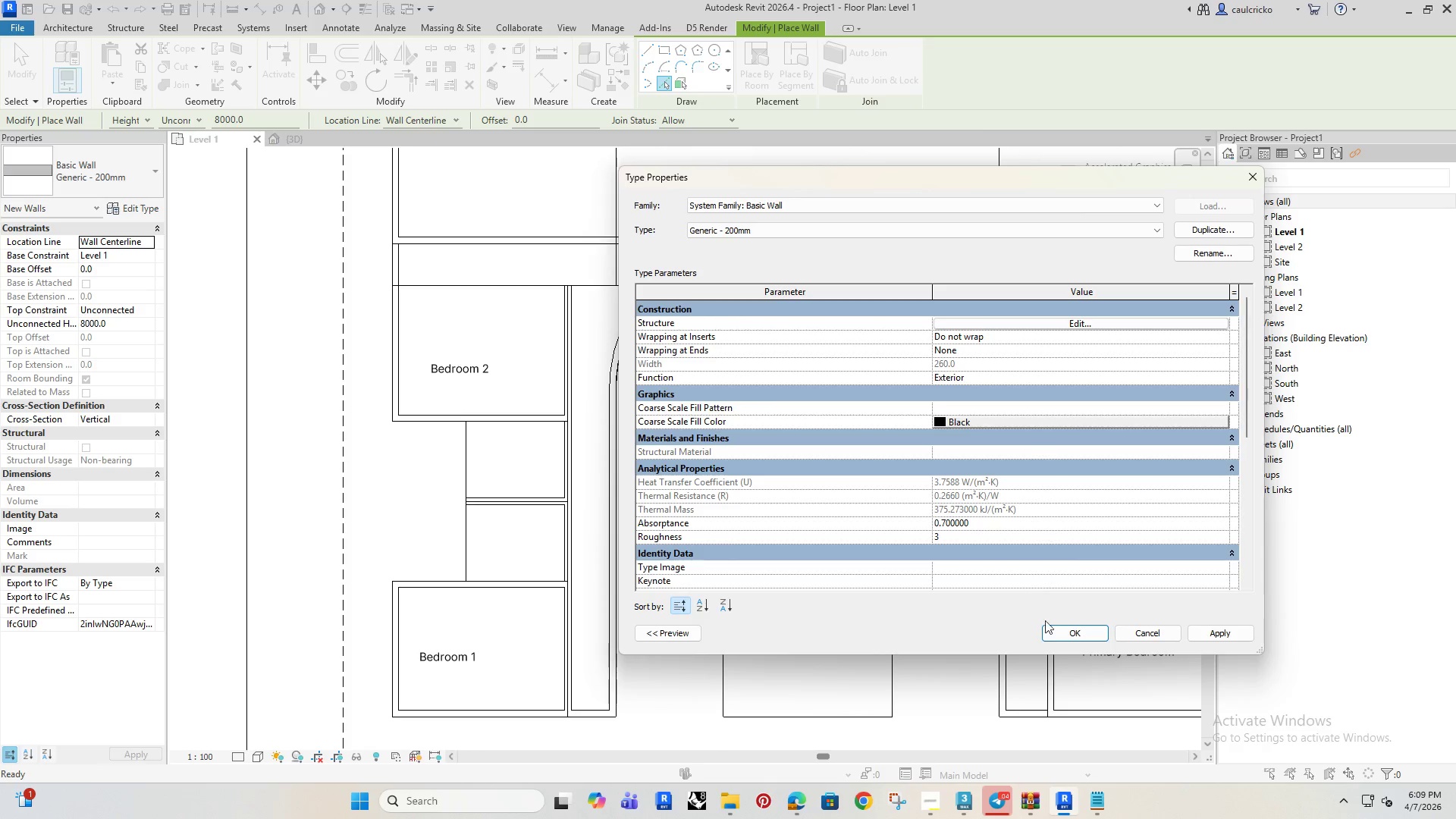 
left_click([1072, 630])
 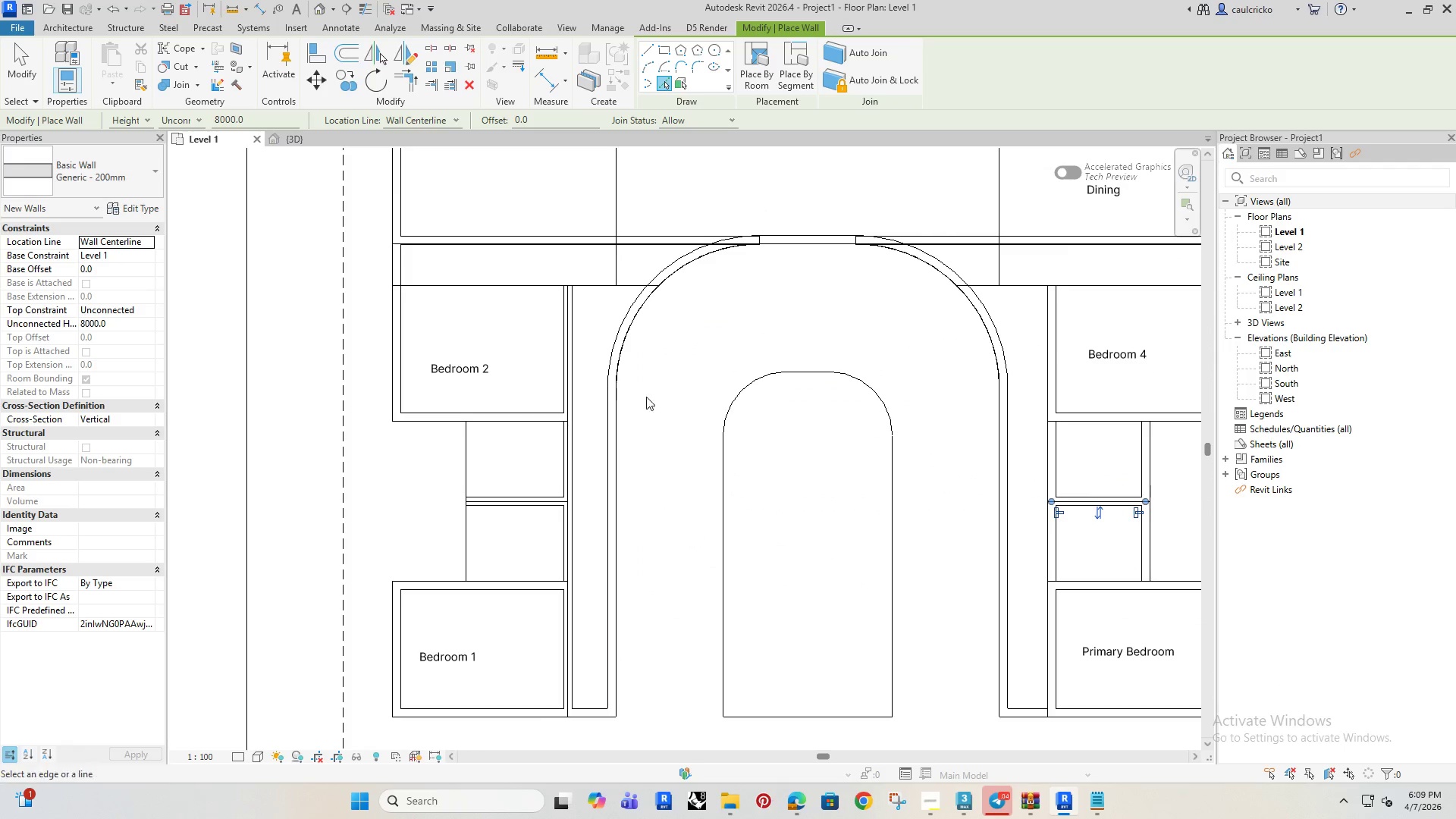 
scroll: coordinate [645, 330], scroll_direction: up, amount: 10.0
 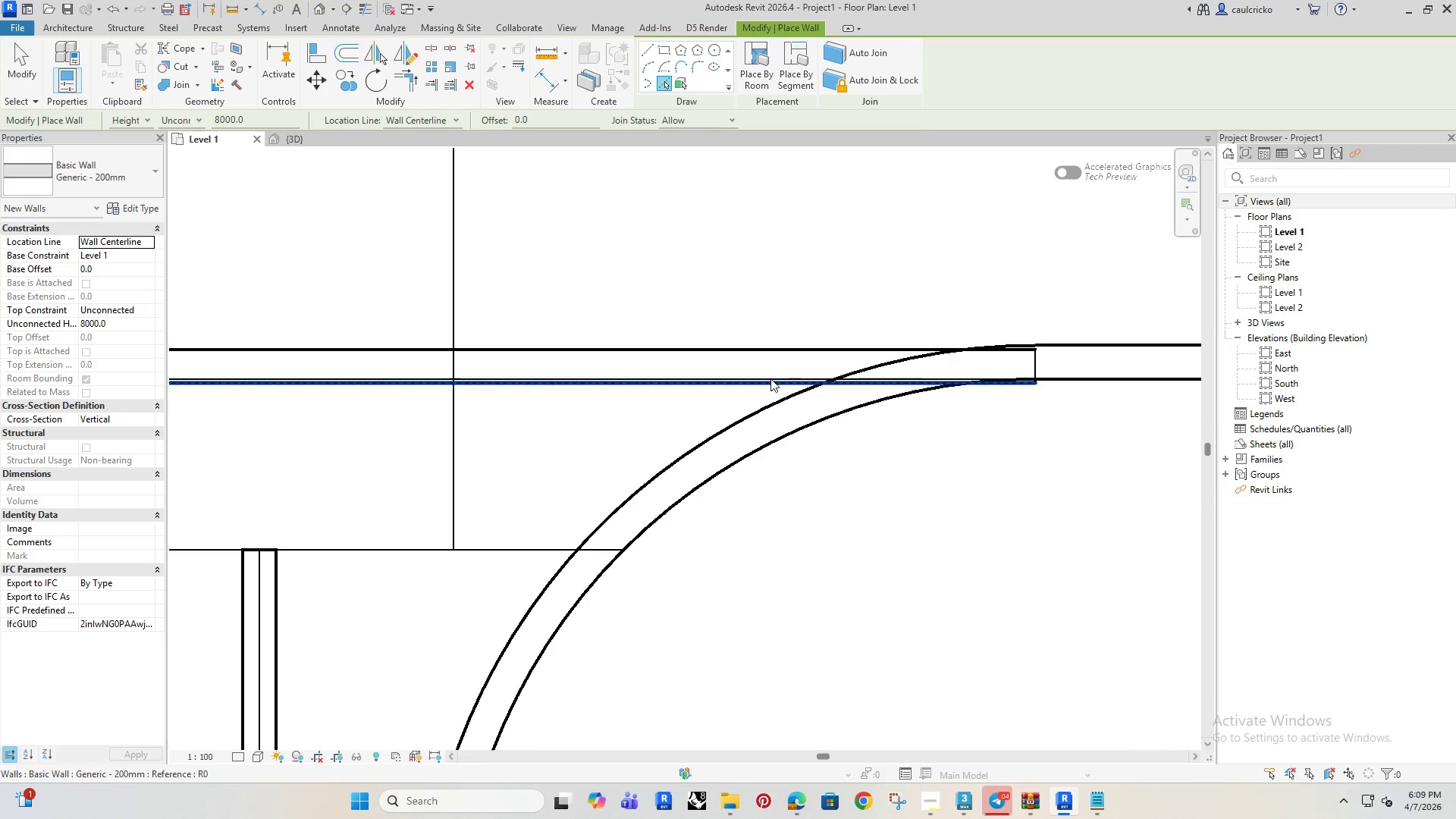 
left_click([770, 375])
 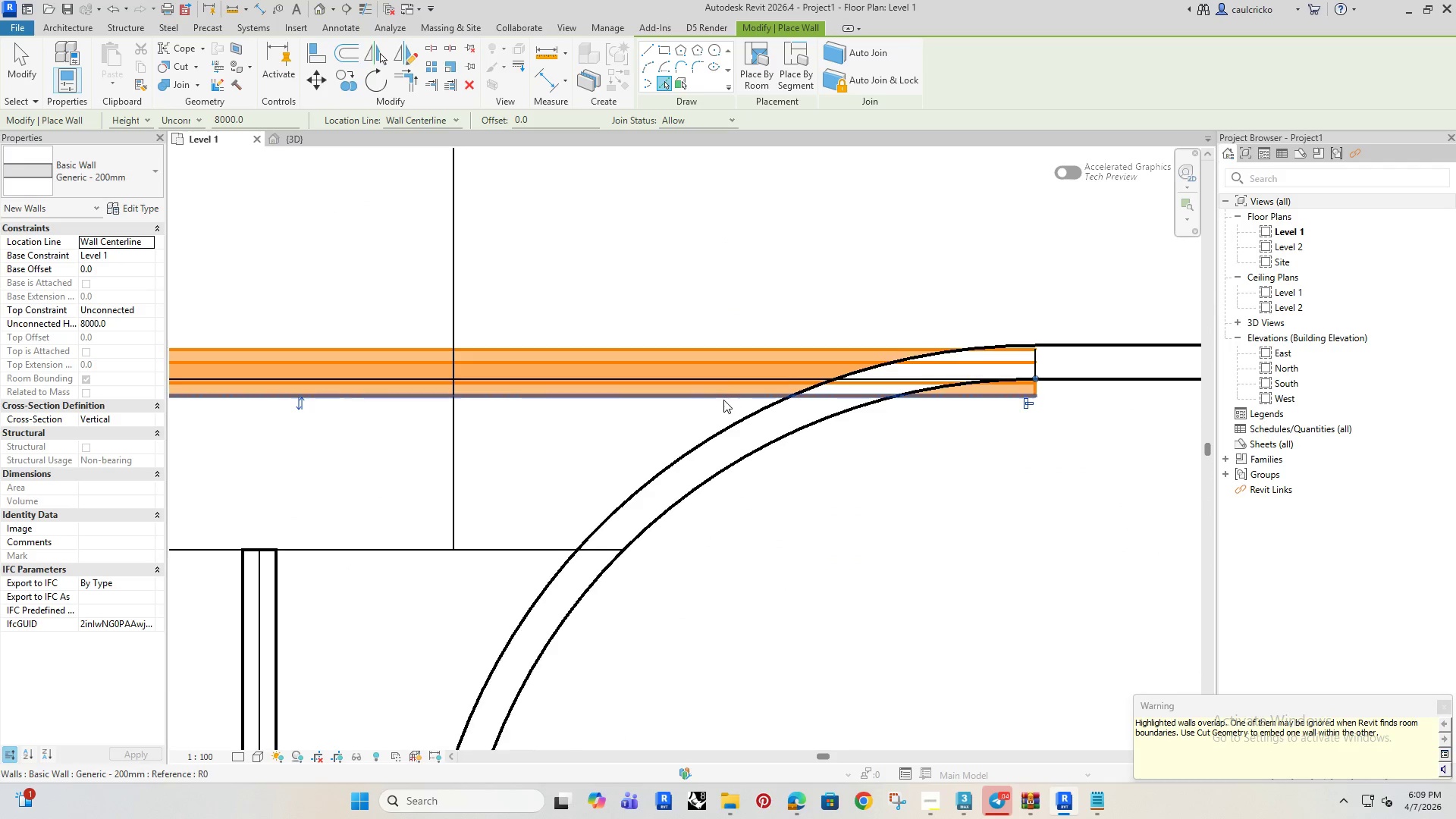 
scroll: coordinate [724, 403], scroll_direction: down, amount: 5.0
 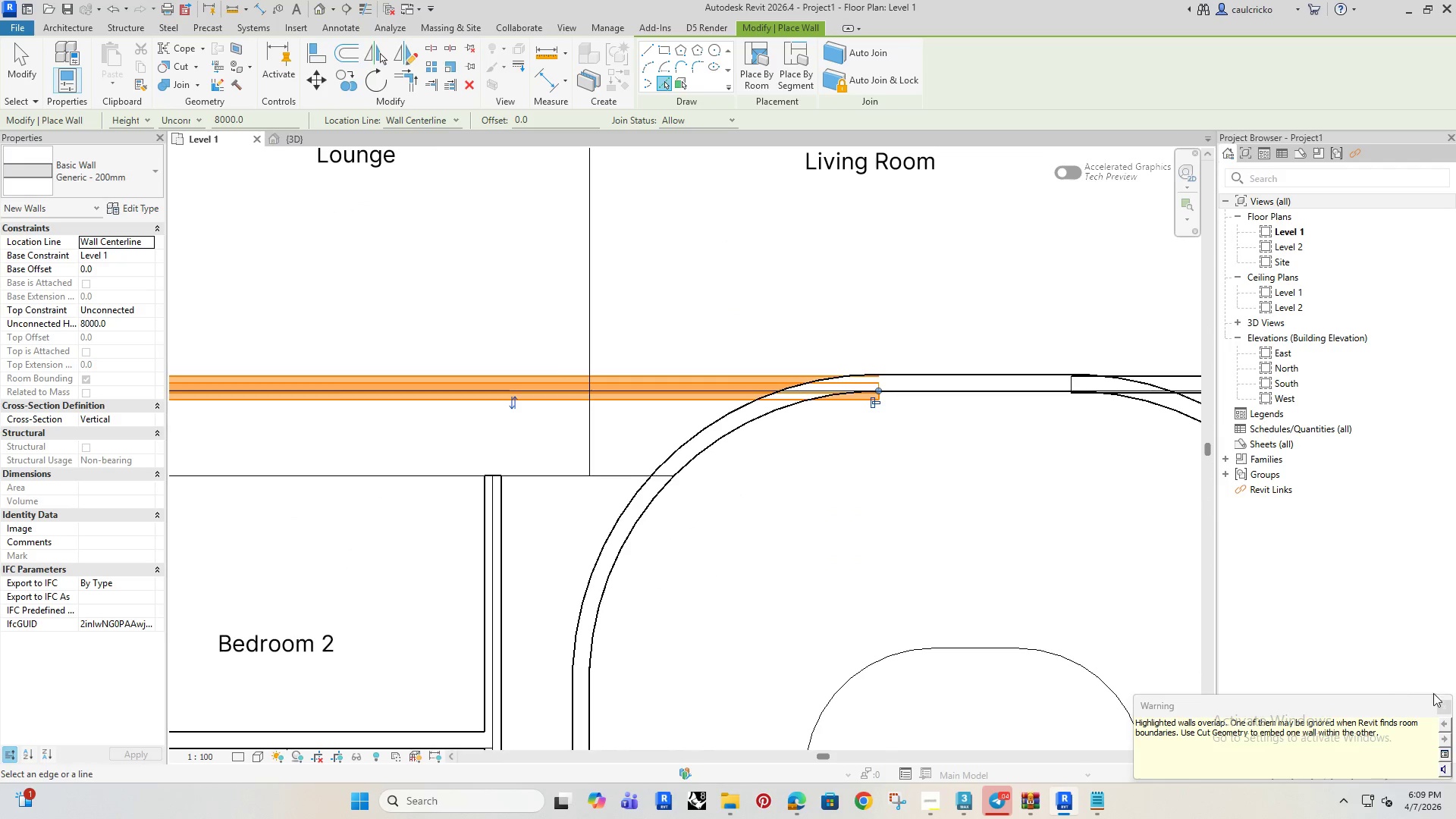 
left_click([1443, 702])
 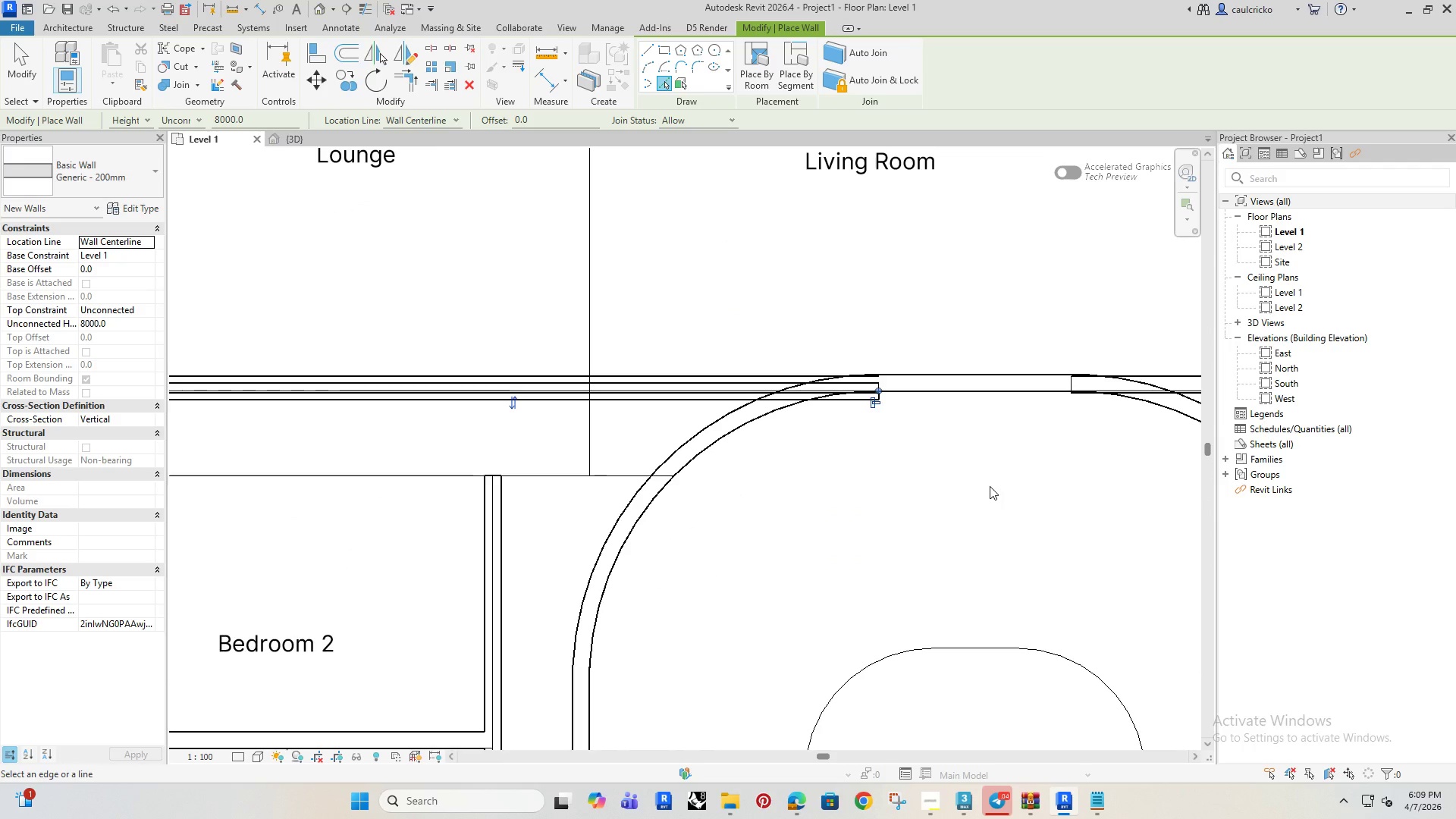 
key(Control+Z)
 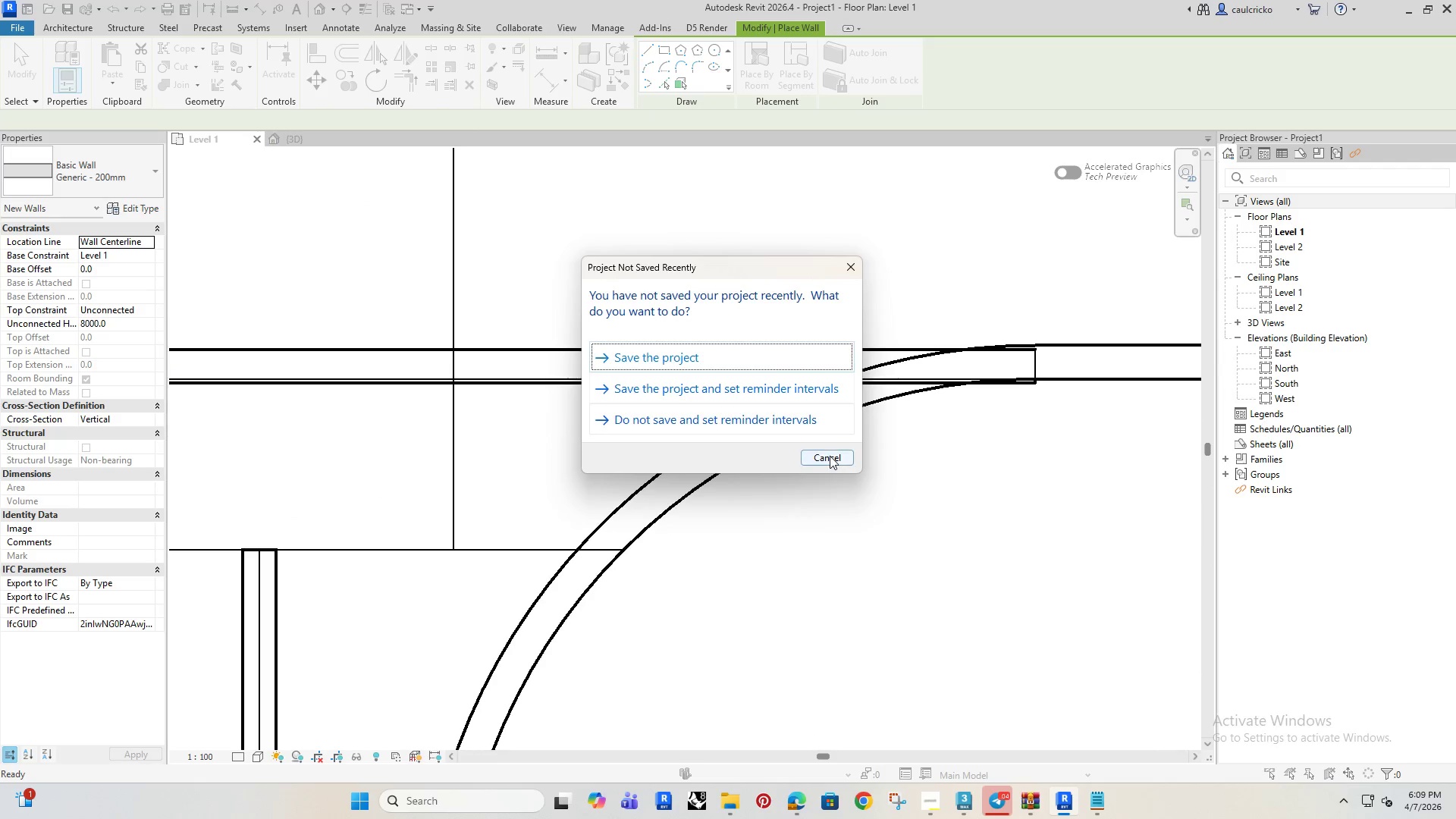 
scroll: coordinate [702, 376], scroll_direction: up, amount: 2.0
 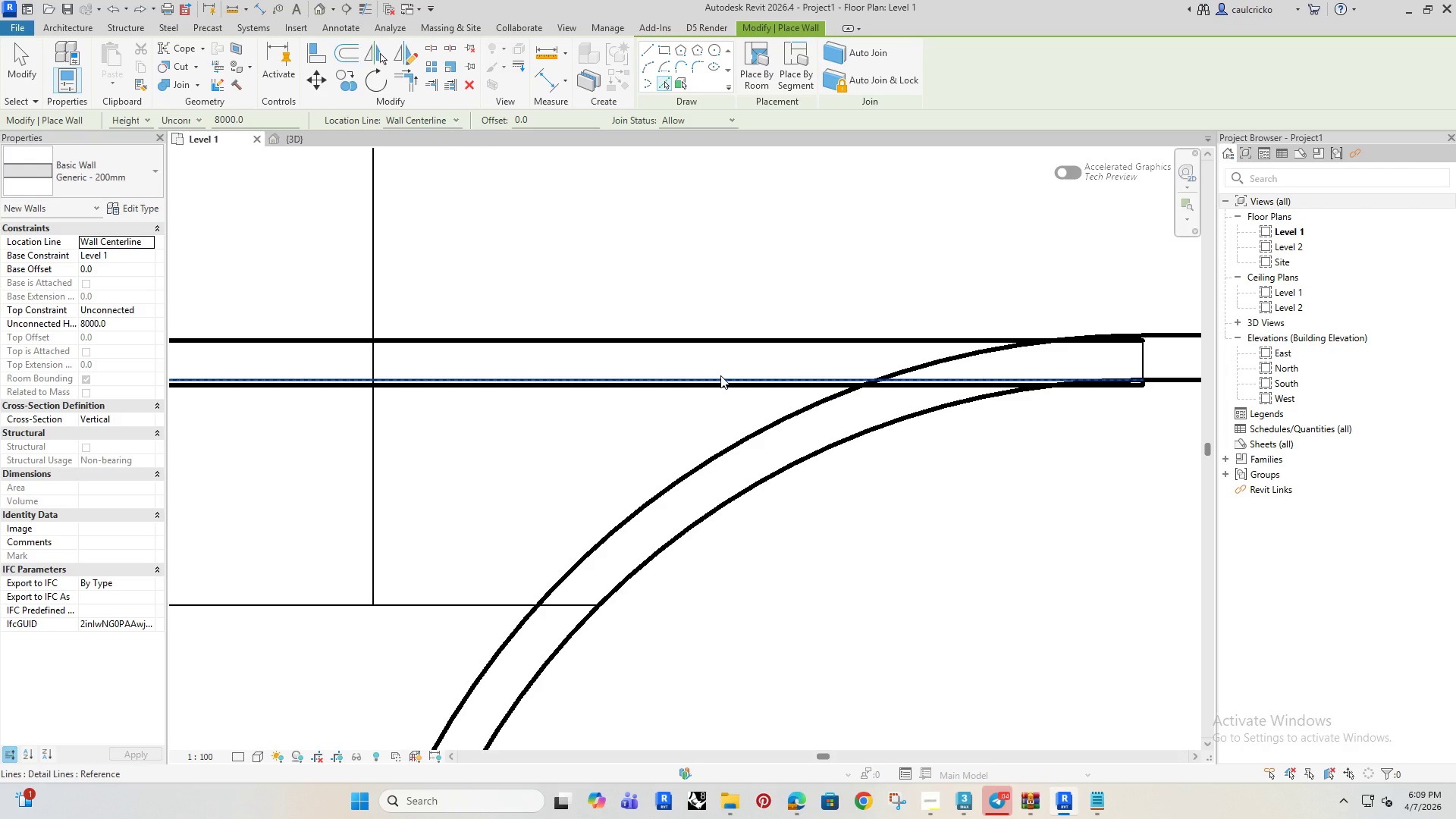 
key(Escape)
 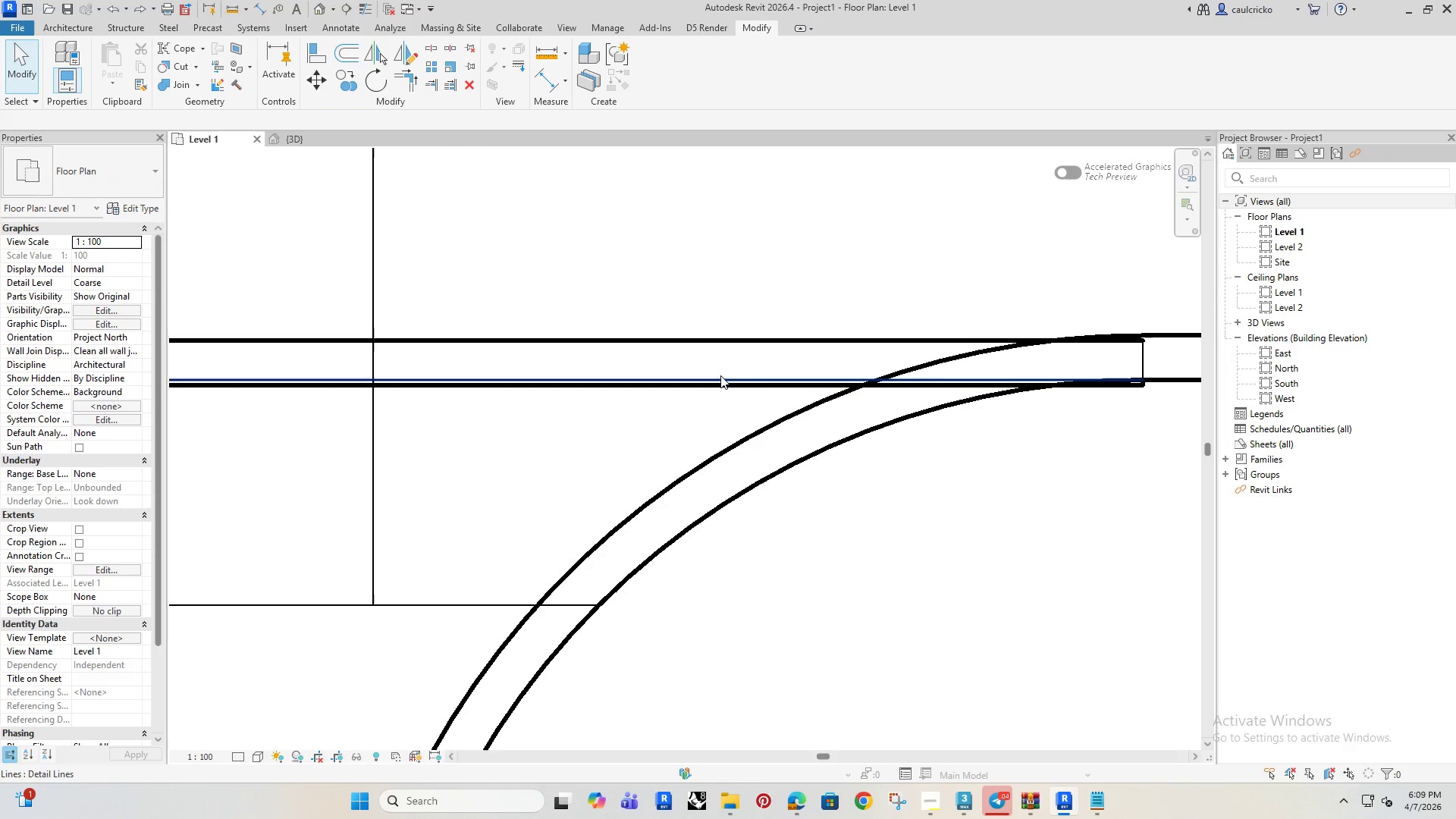 
left_click([720, 375])
 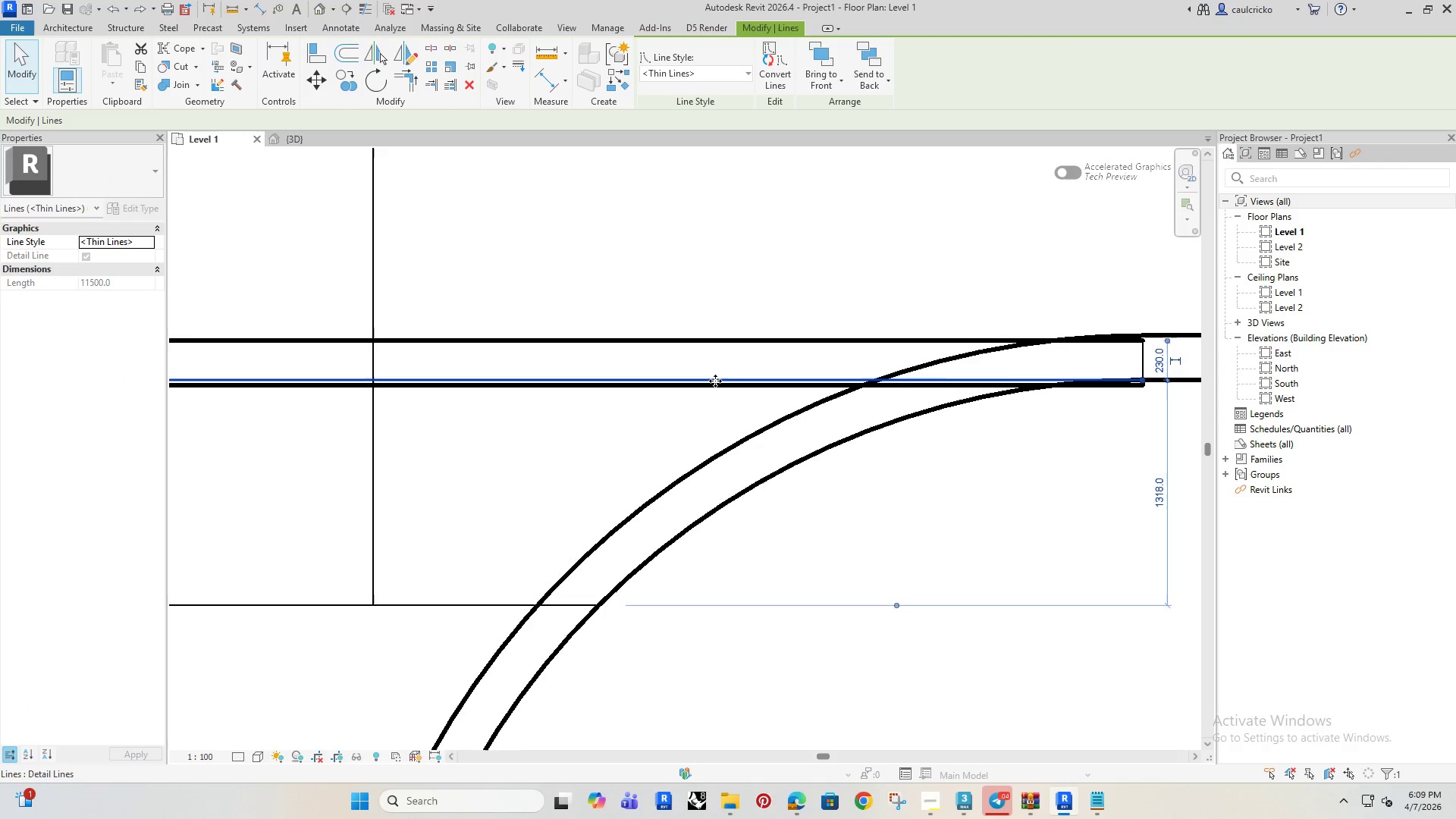 
key(Delete)
 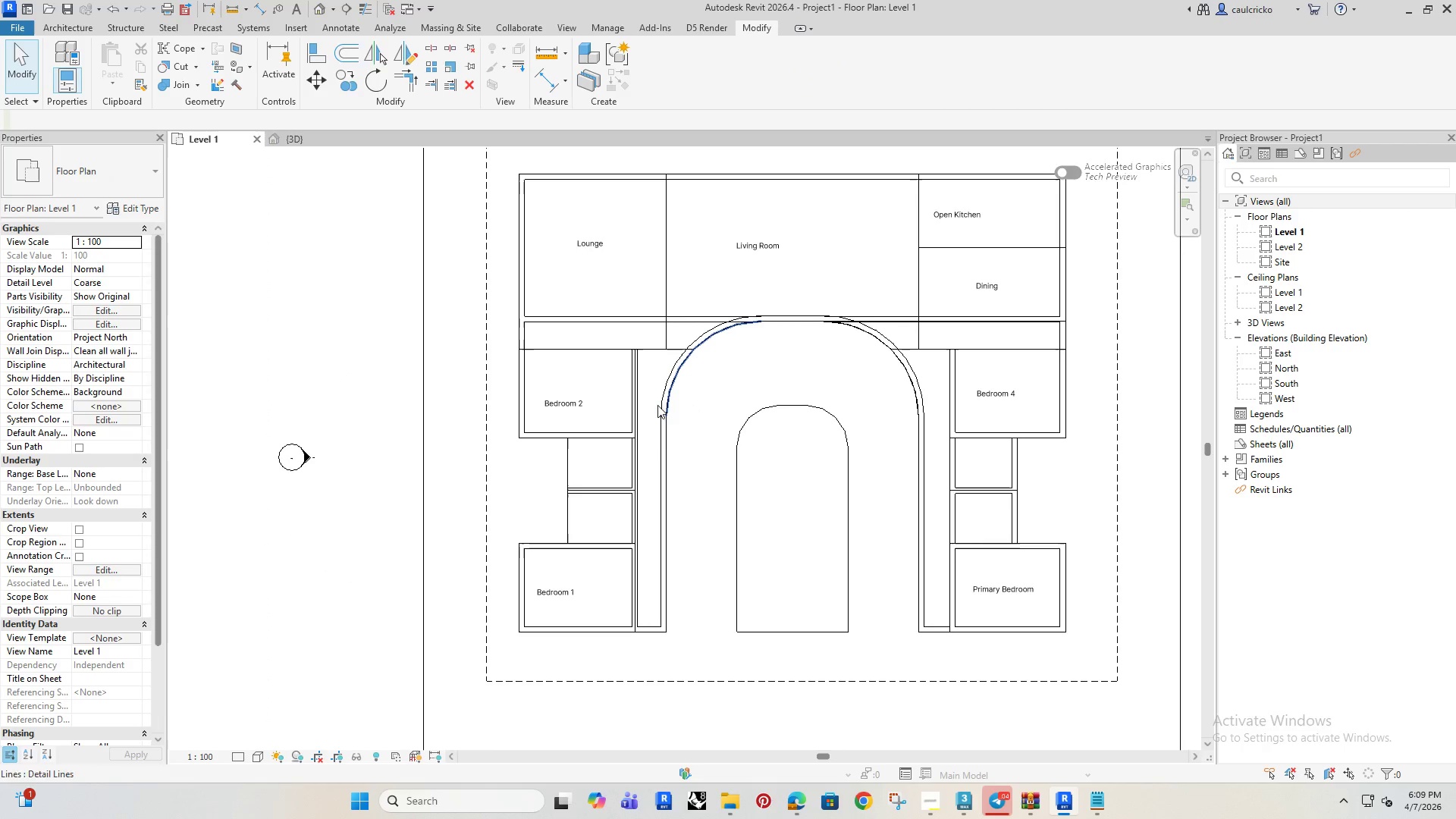 
scroll: coordinate [714, 393], scroll_direction: down, amount: 15.0
 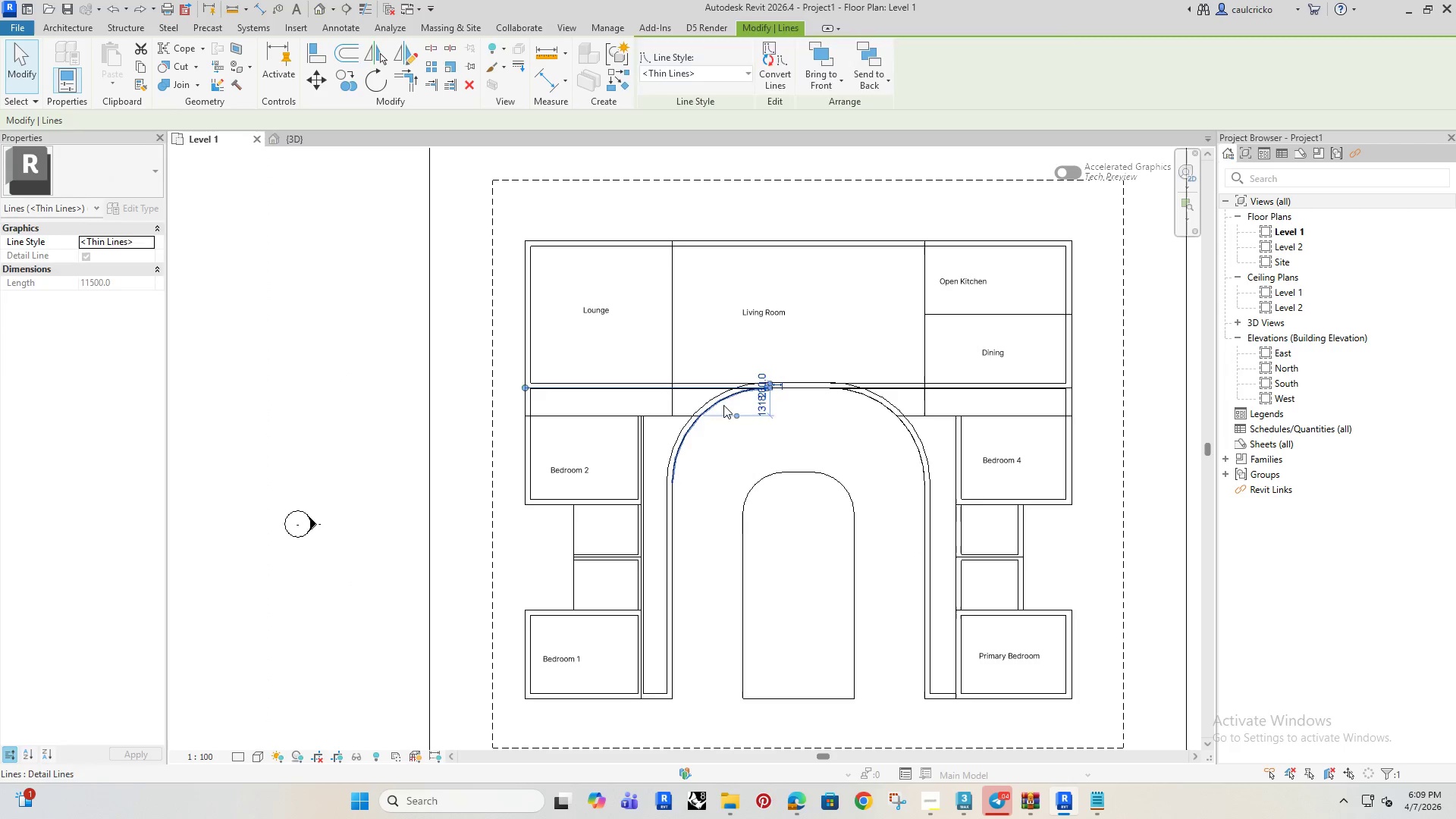 
type(wa)
 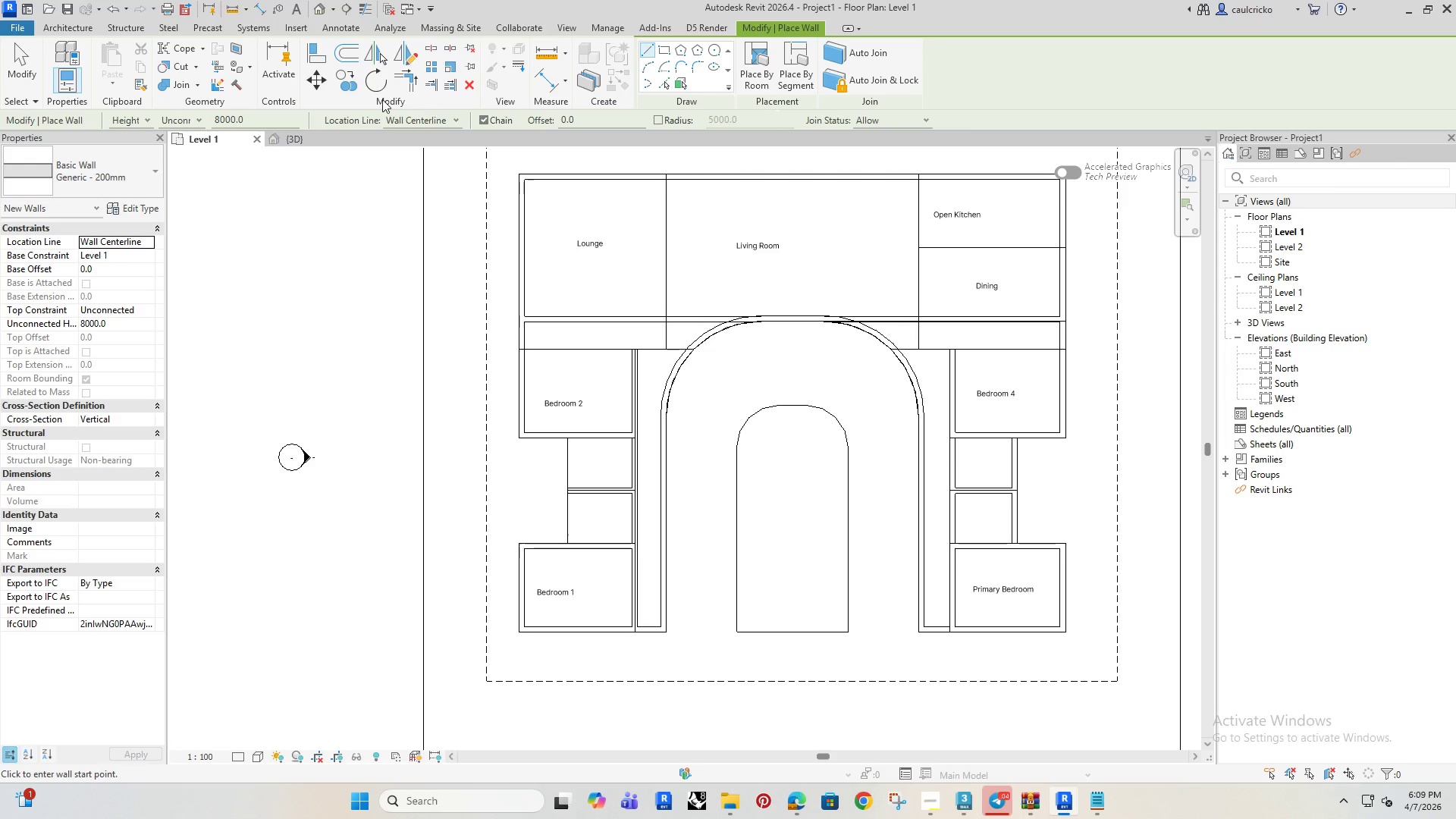 
left_click([425, 112])
 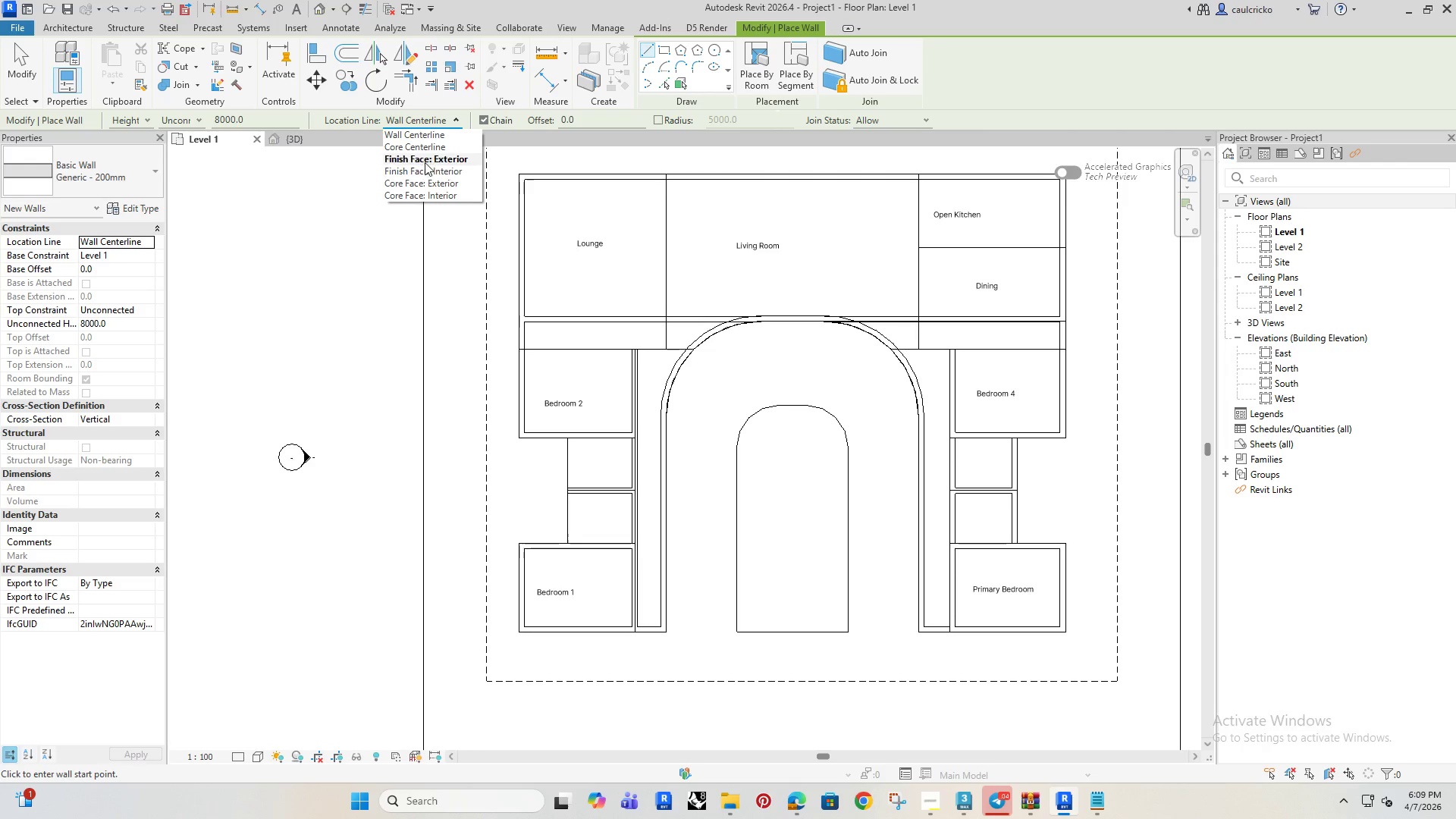 
left_click([425, 159])
 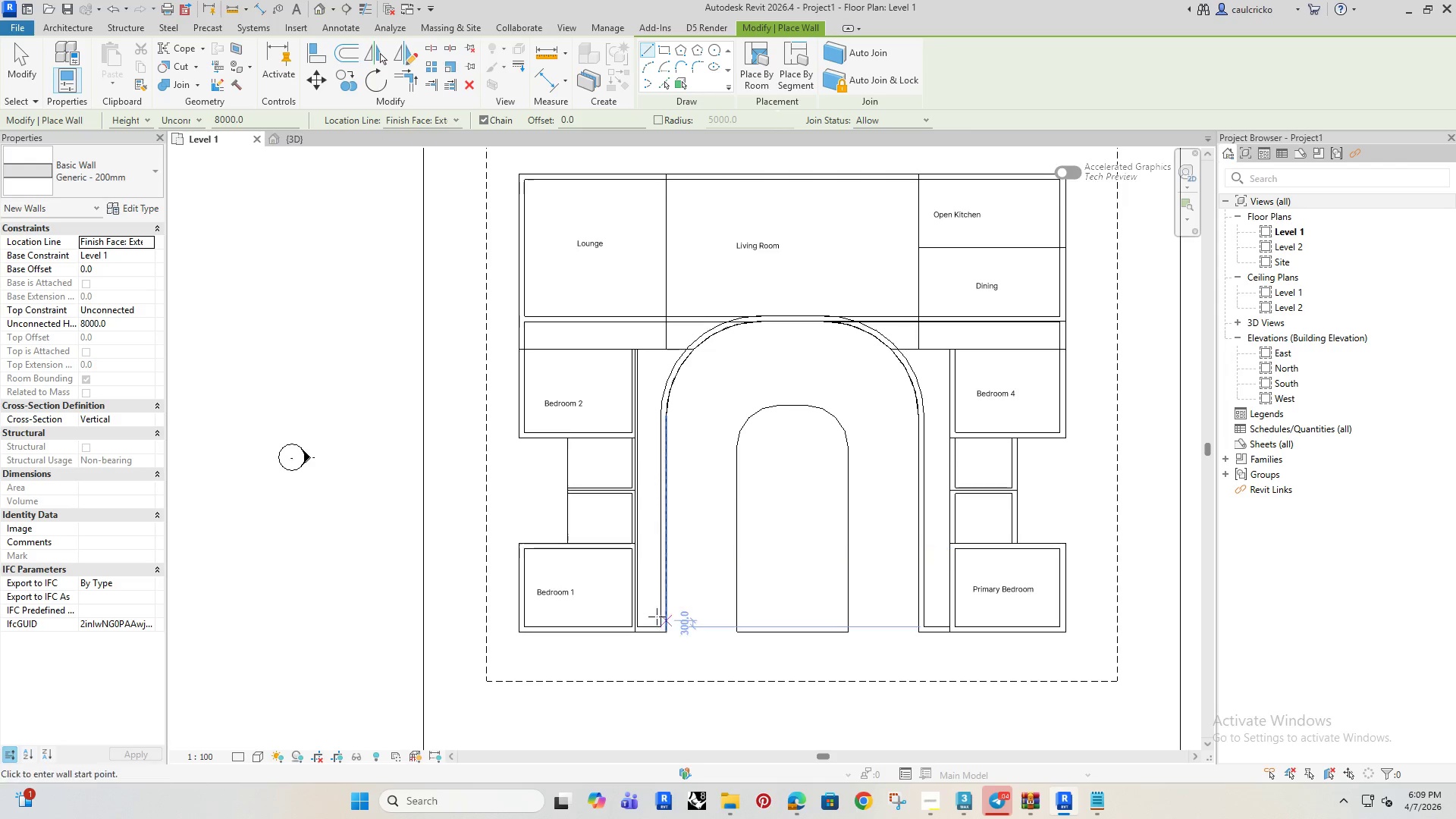 
scroll: coordinate [504, 346], scroll_direction: up, amount: 8.0
 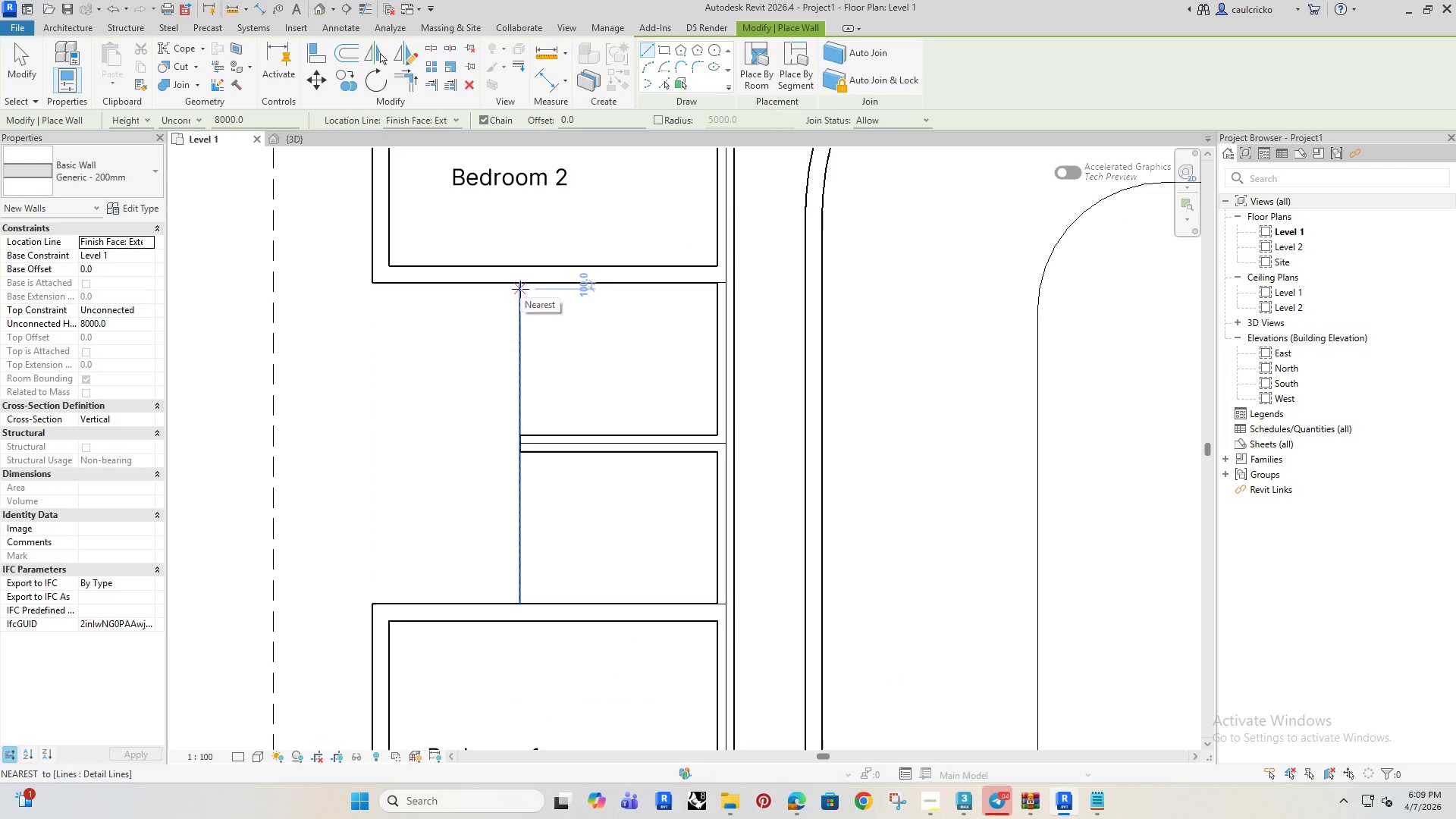 
left_click([520, 286])
 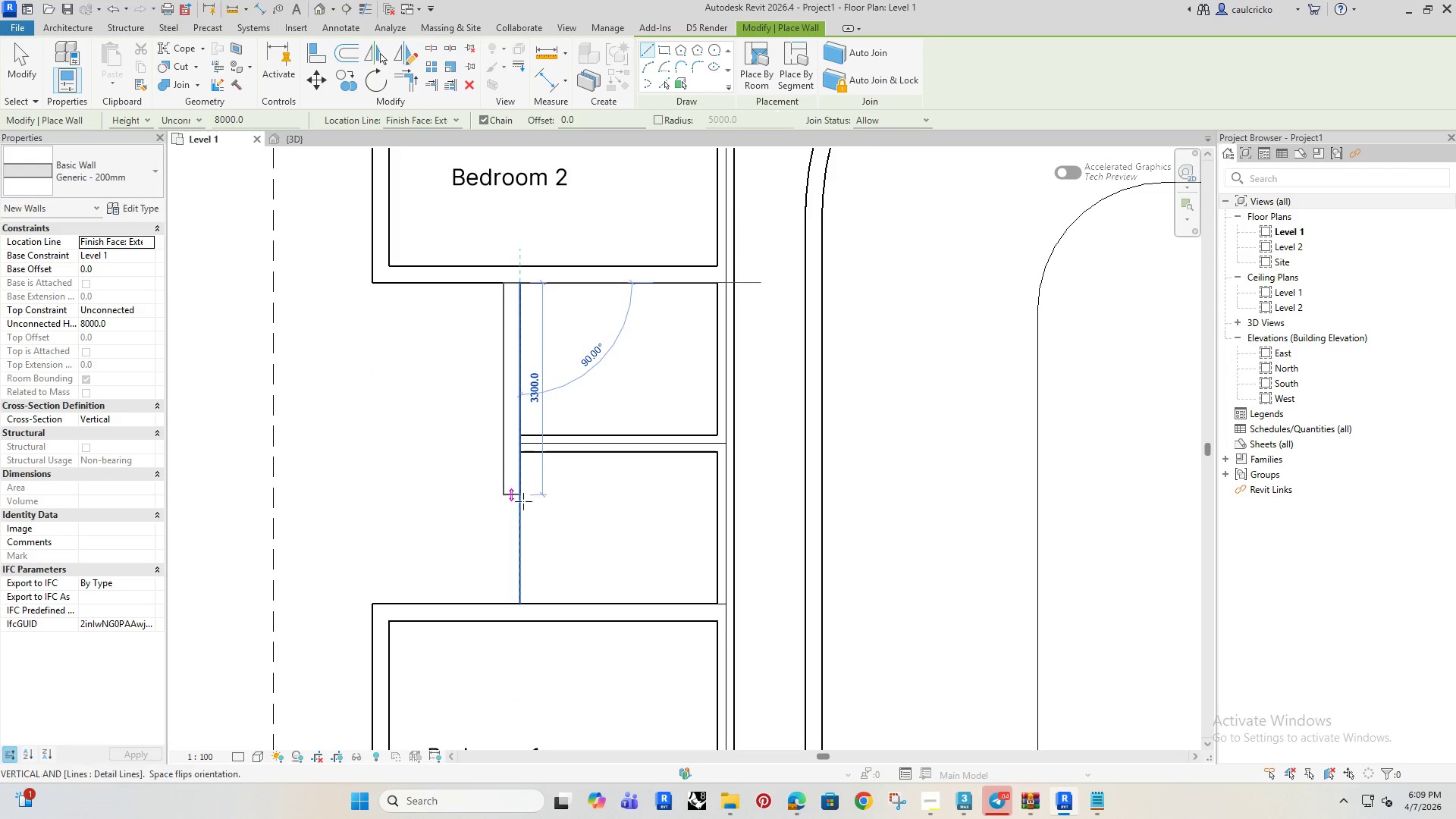 
key(Space)
 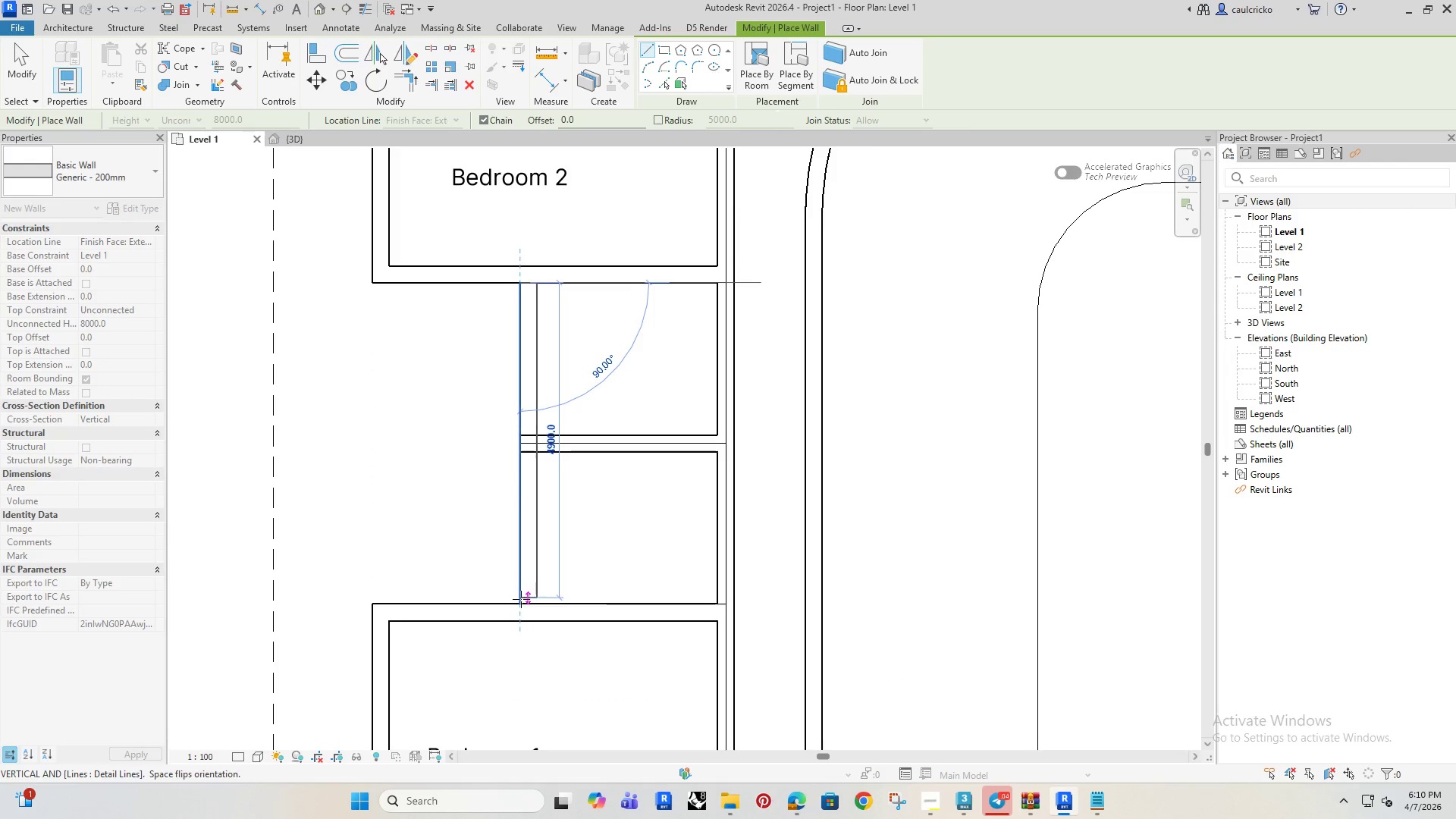 
left_click([521, 603])
 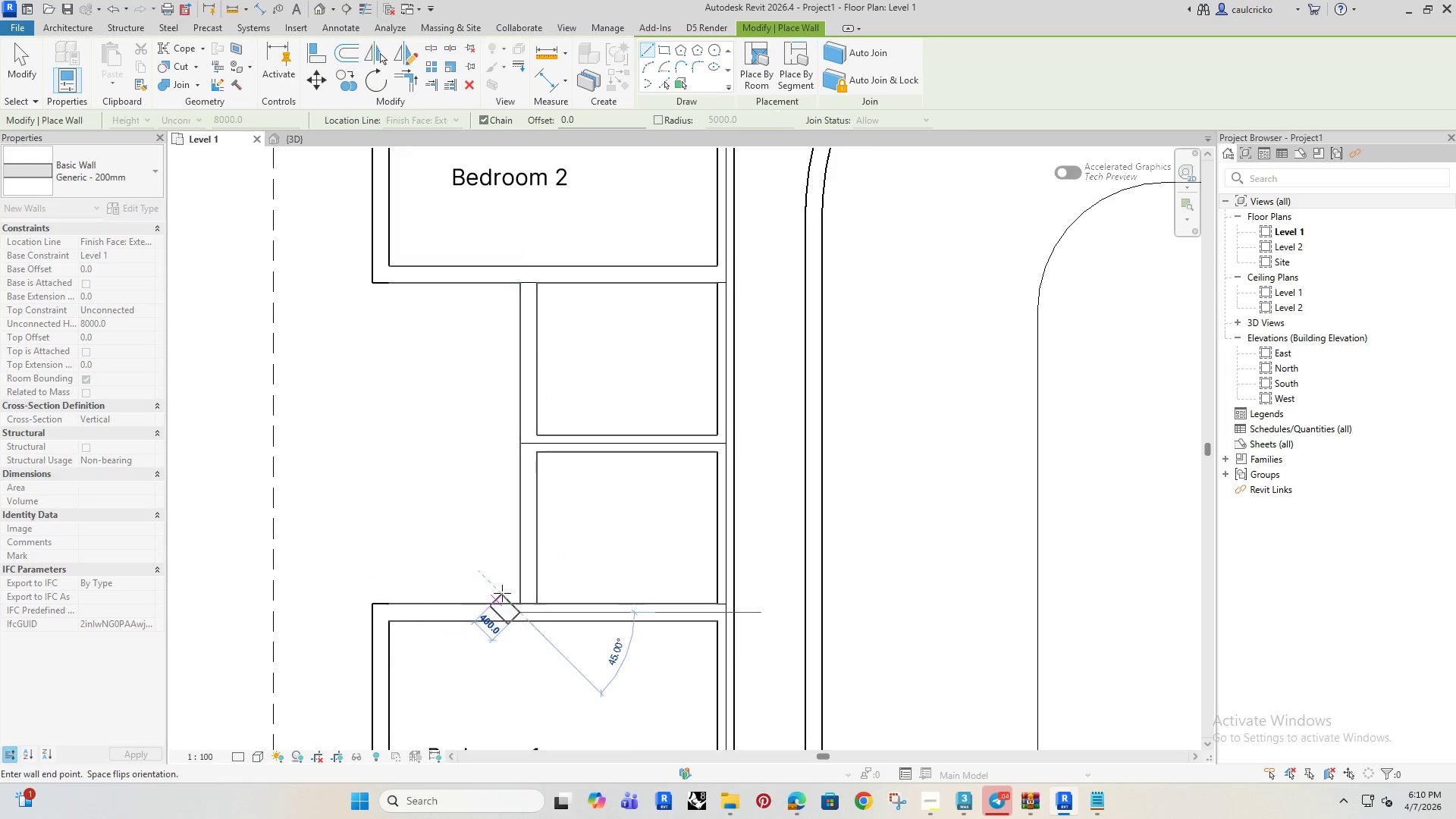 
key(Escape)
 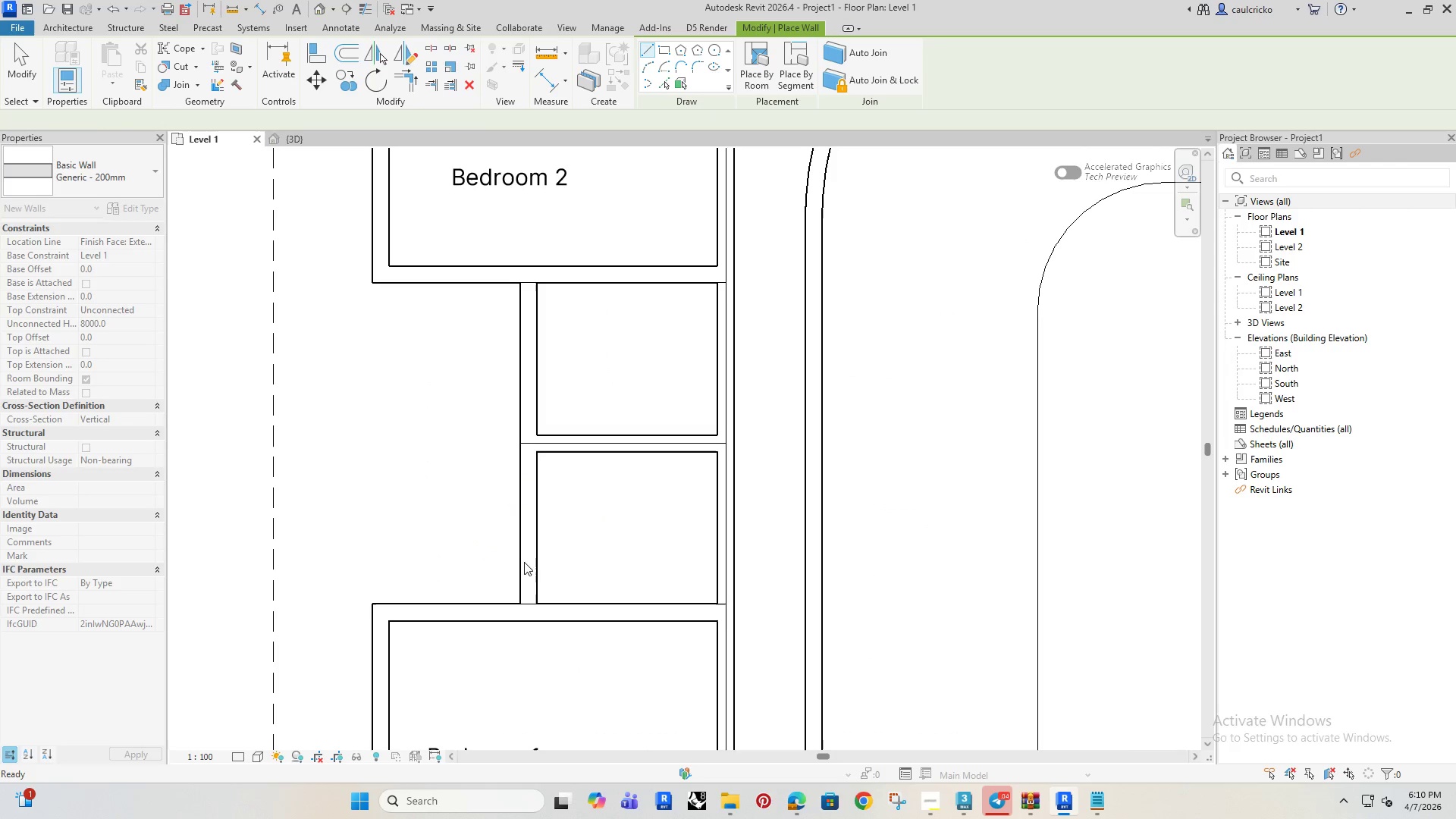 
scroll: coordinate [502, 590], scroll_direction: down, amount: 8.0
 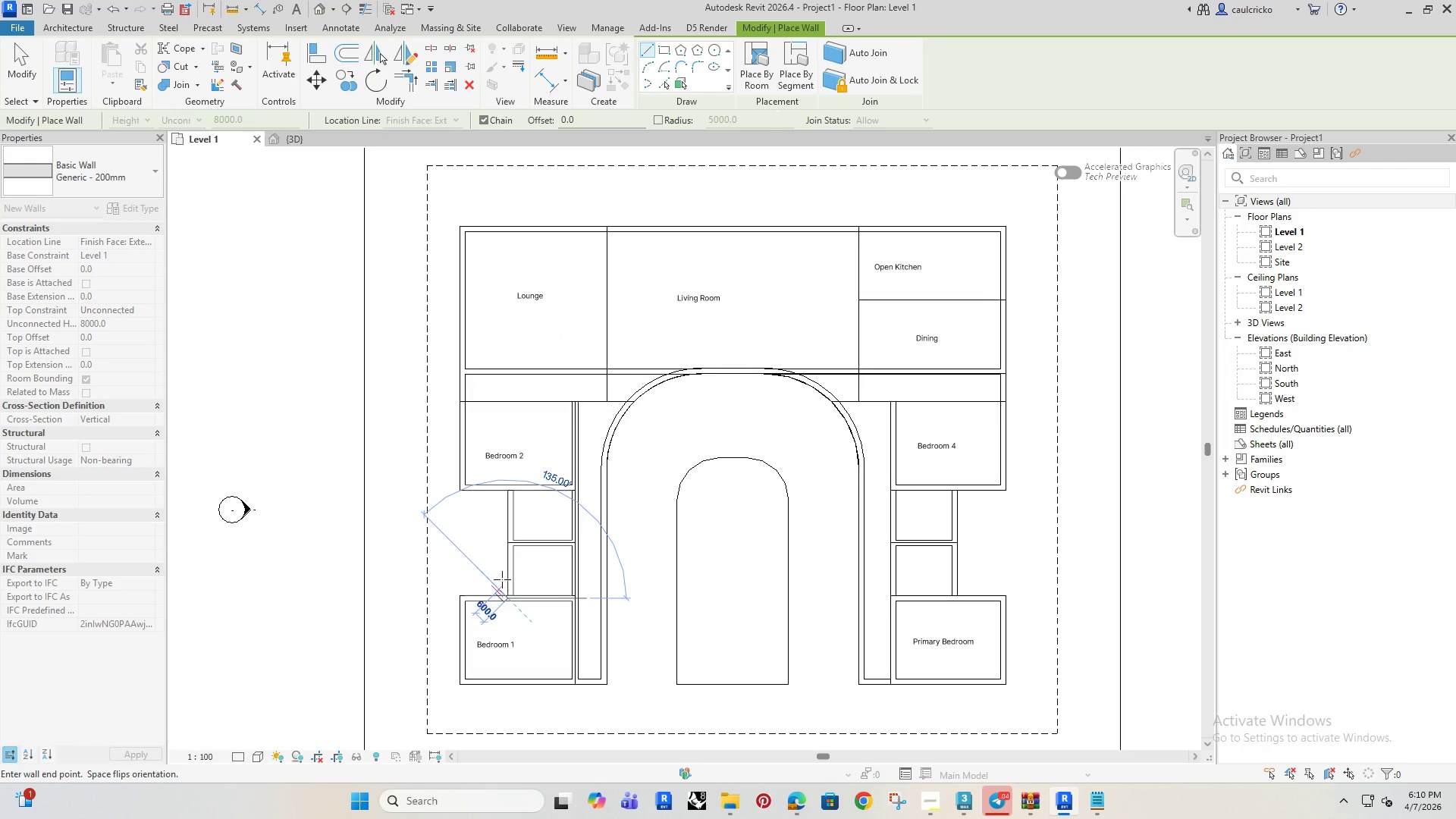 
key(Escape)
 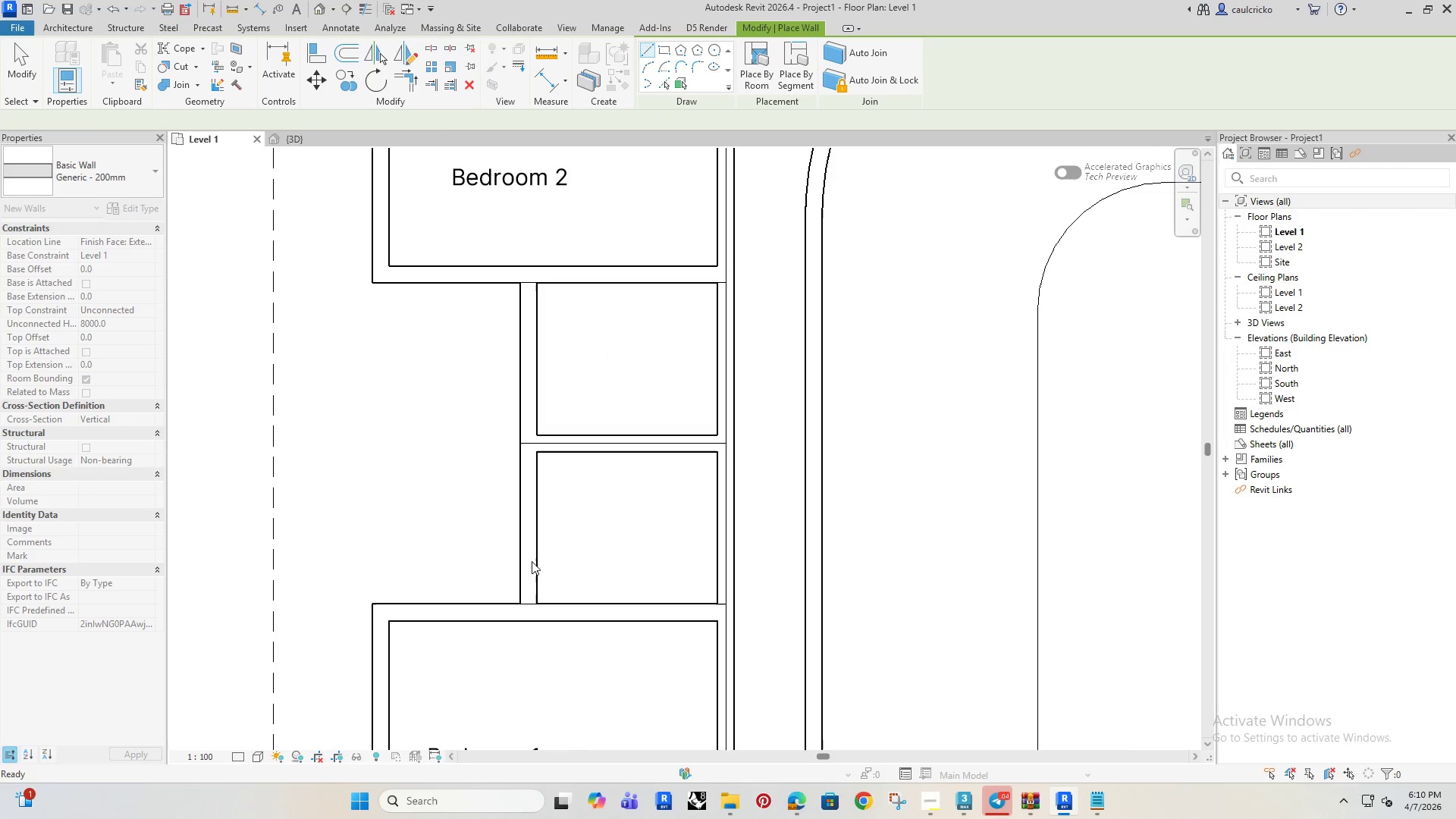 
key(Escape)
 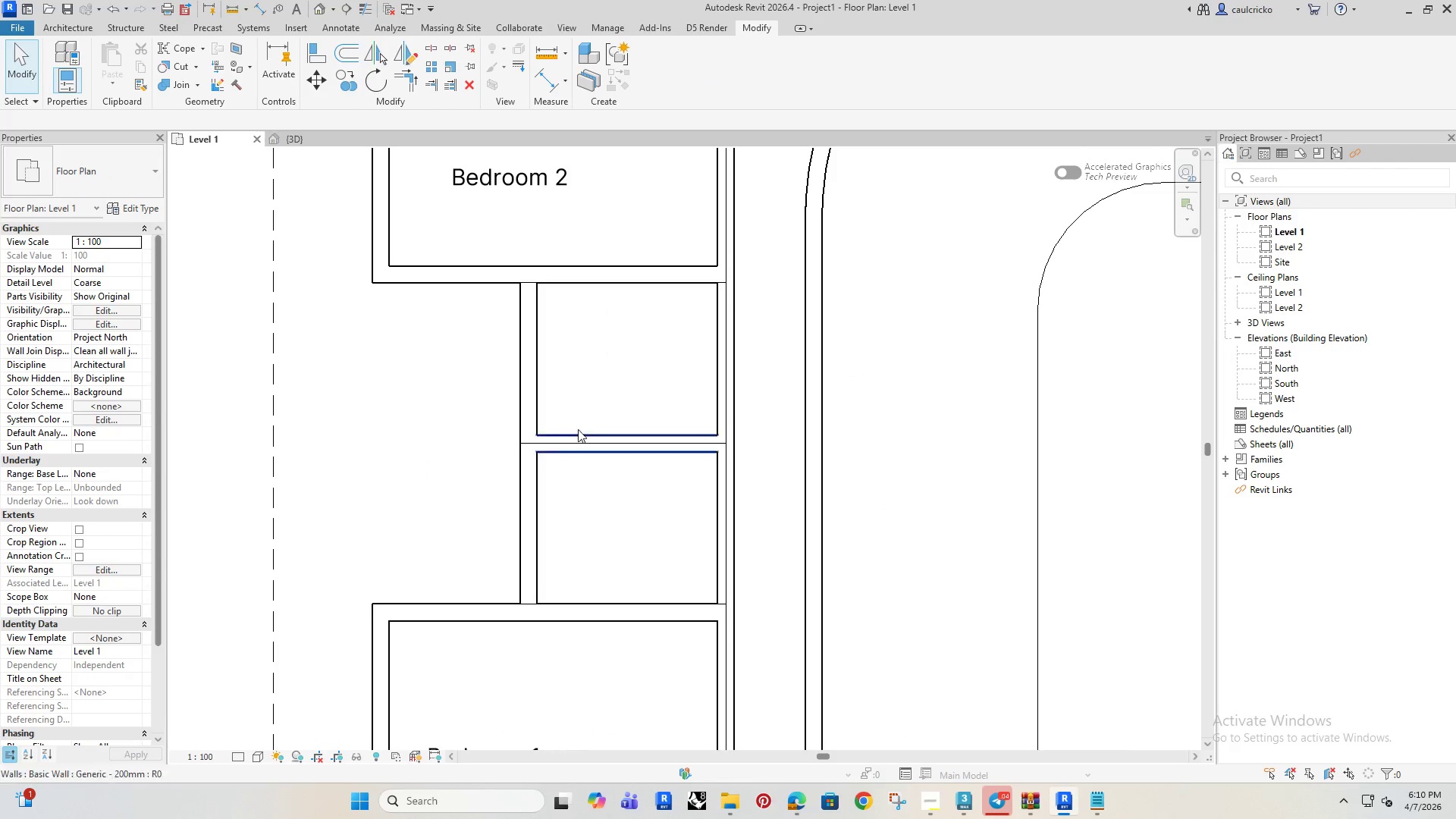 
scroll: coordinate [638, 516], scroll_direction: down, amount: 9.0
 